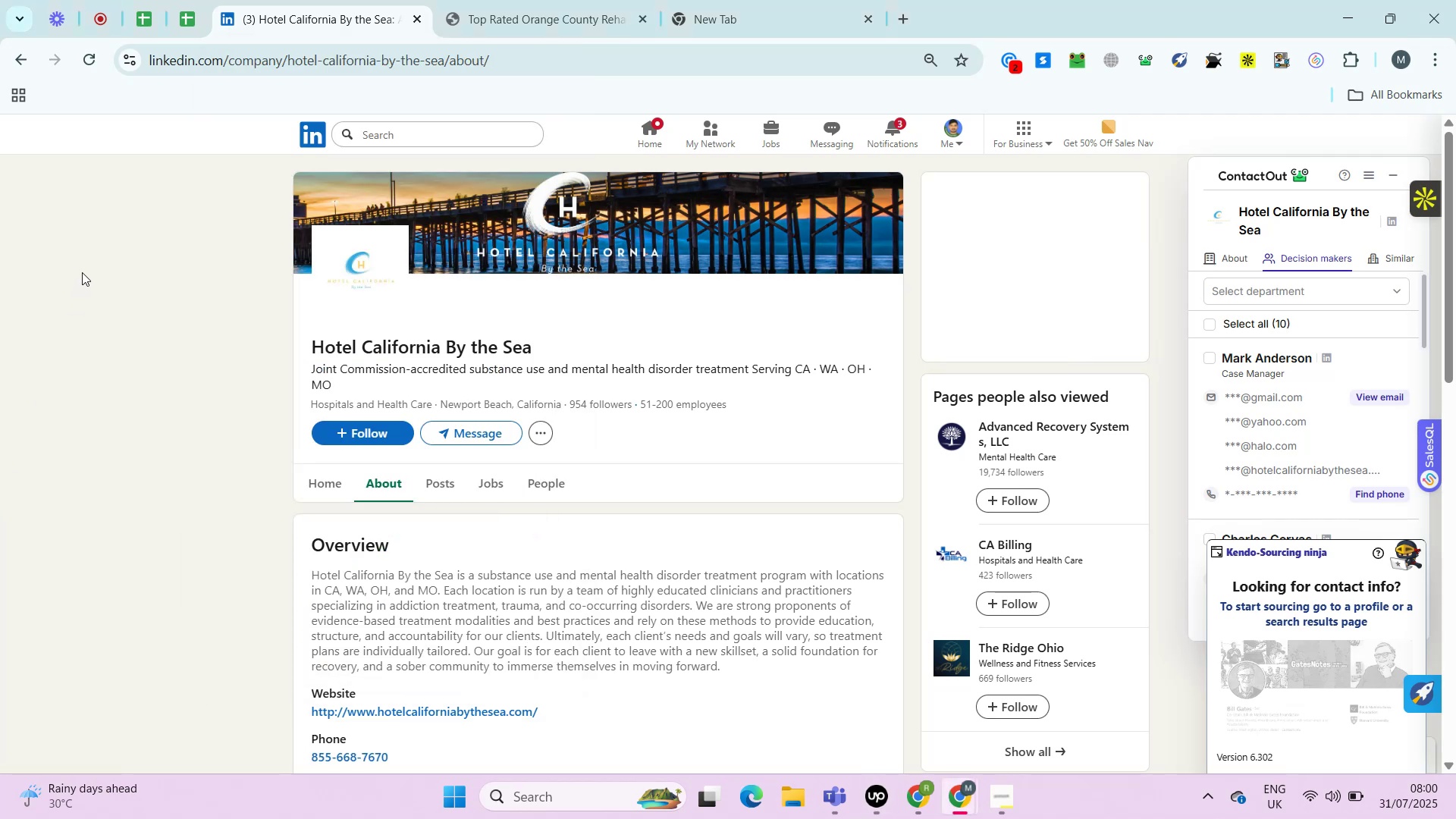 
key(Alt+Control+ControlRight)
 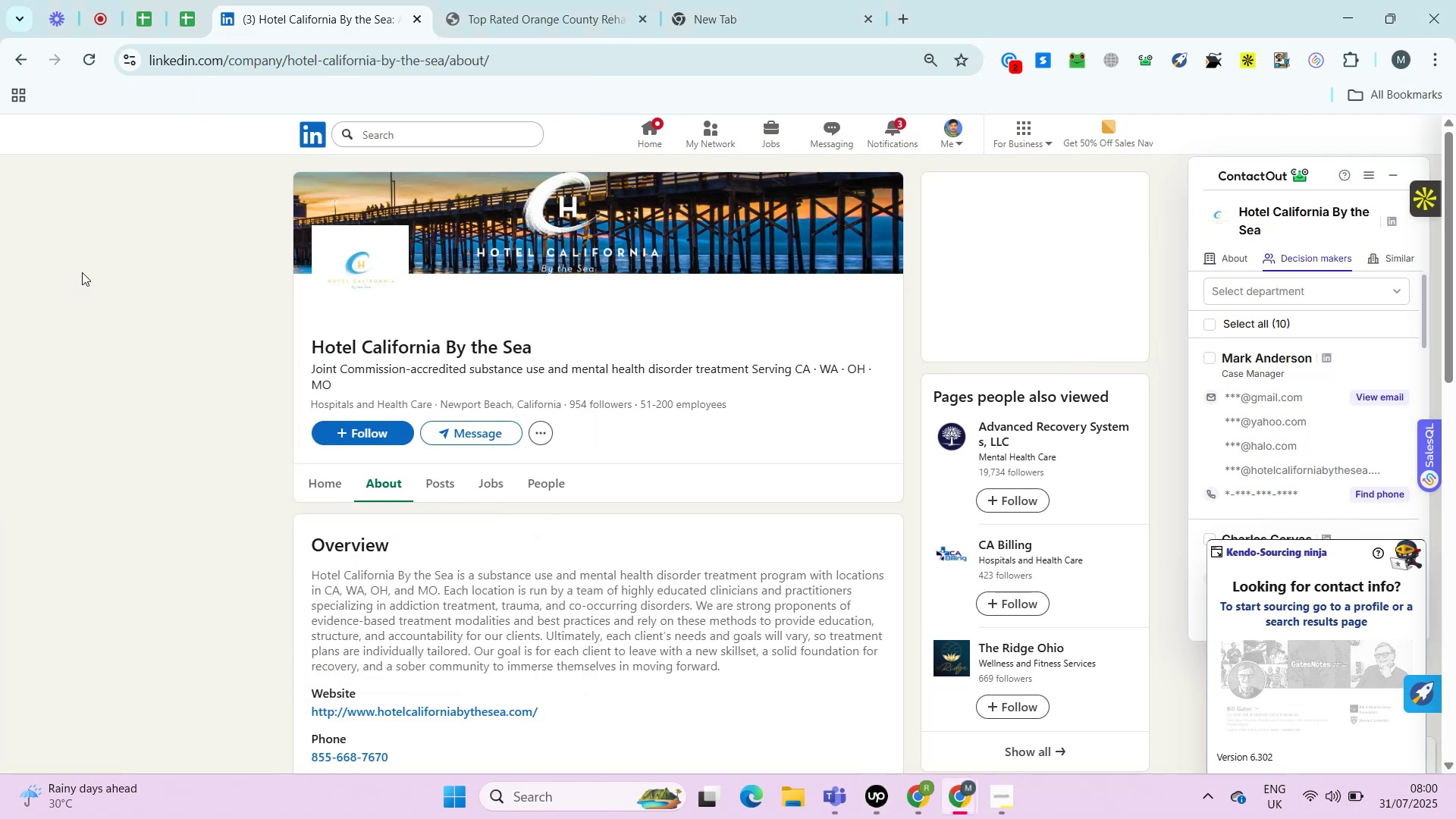 
key(Alt+Control+AltRight)
 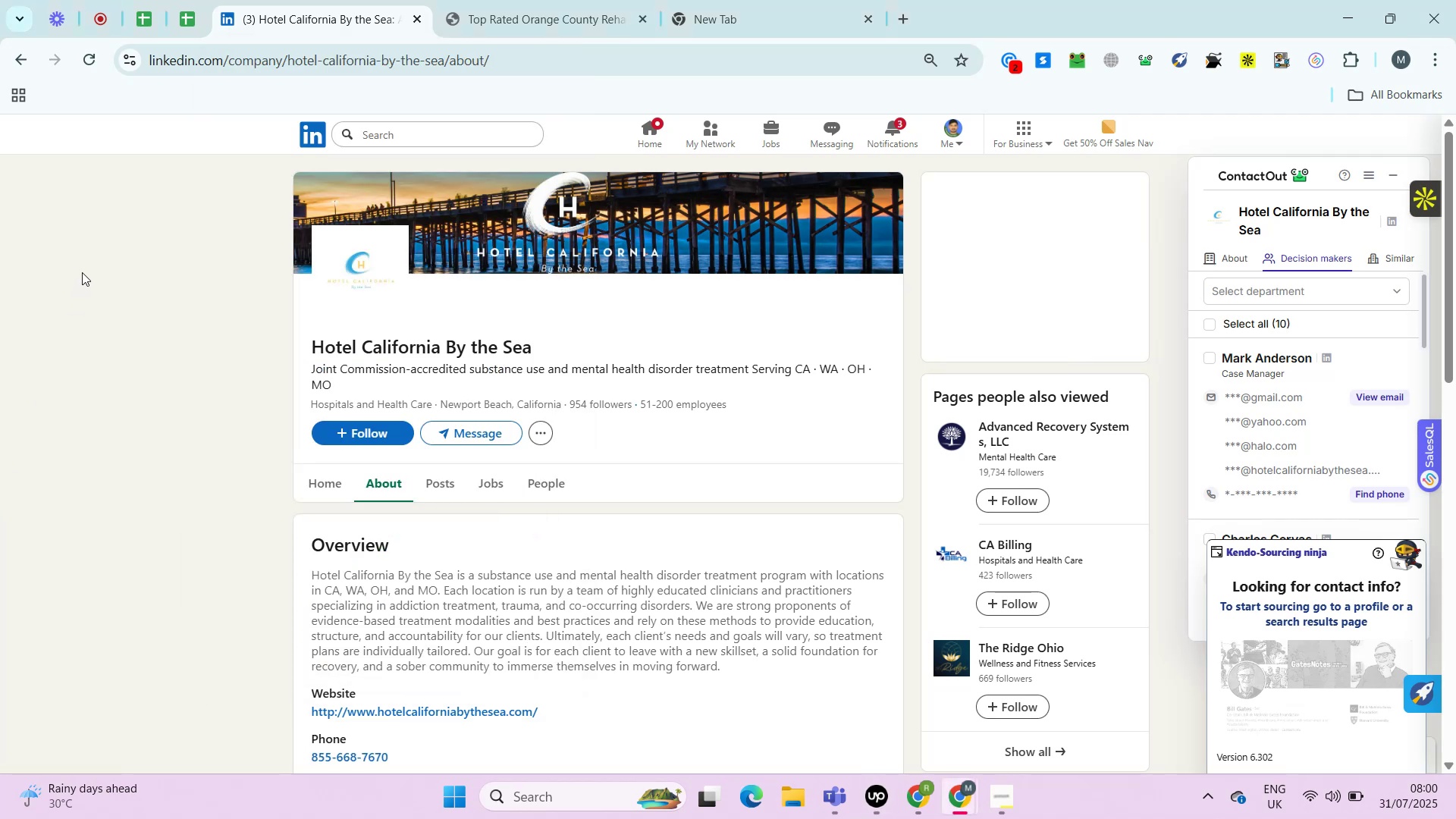 
key(Alt+Control+ControlRight)
 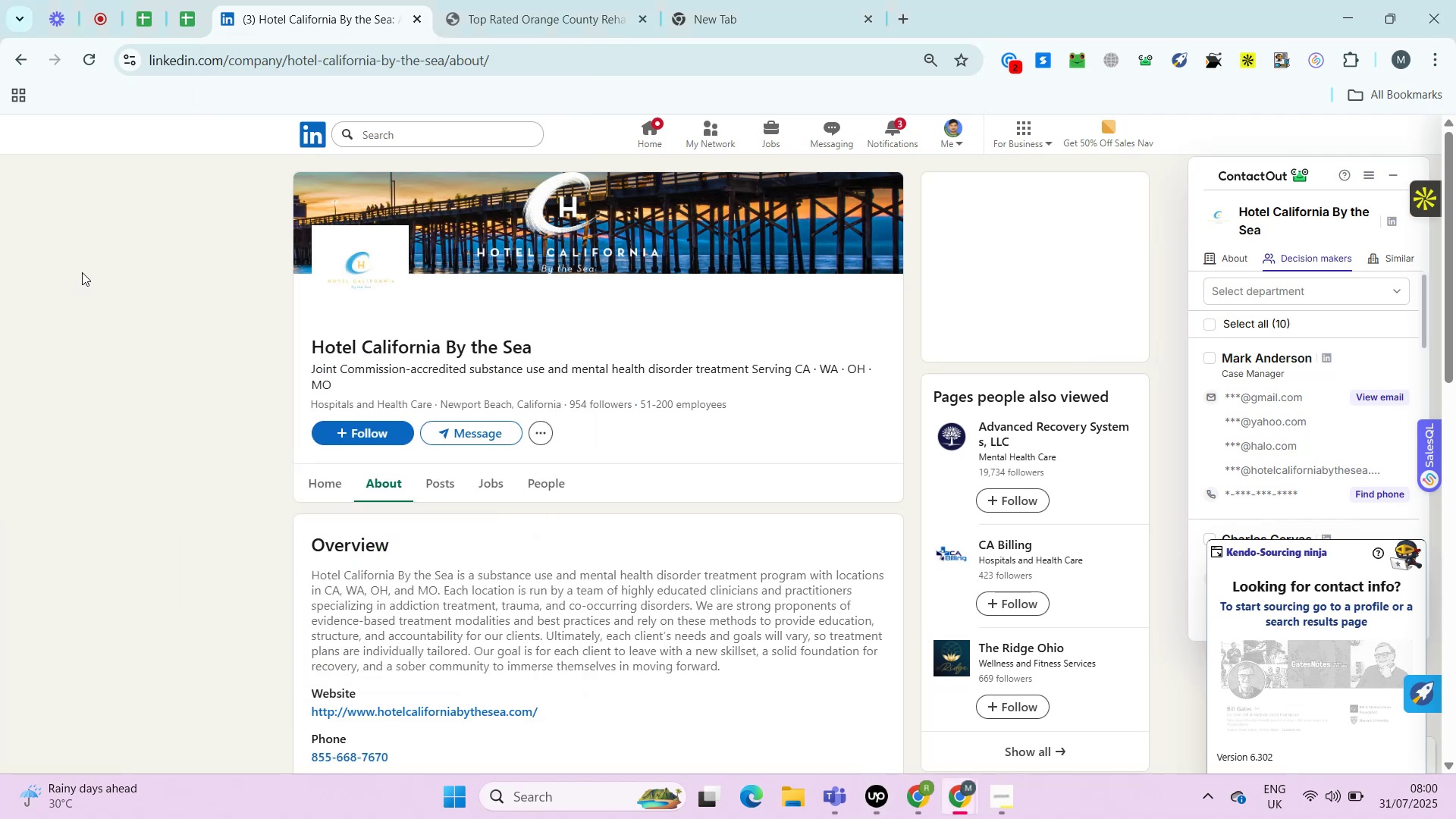 
key(Control+ControlLeft)
 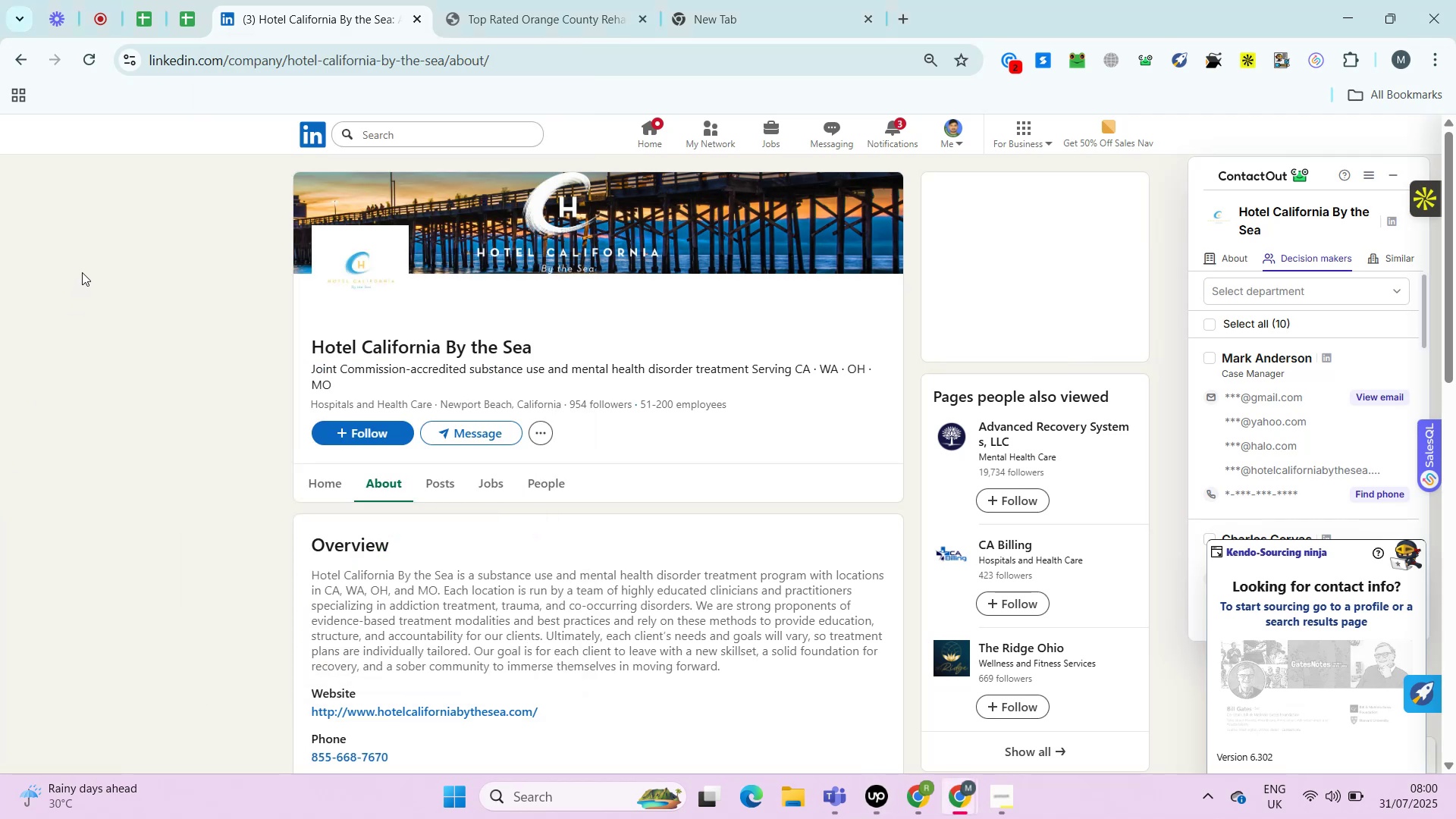 
key(Alt+Control+AltRight)
 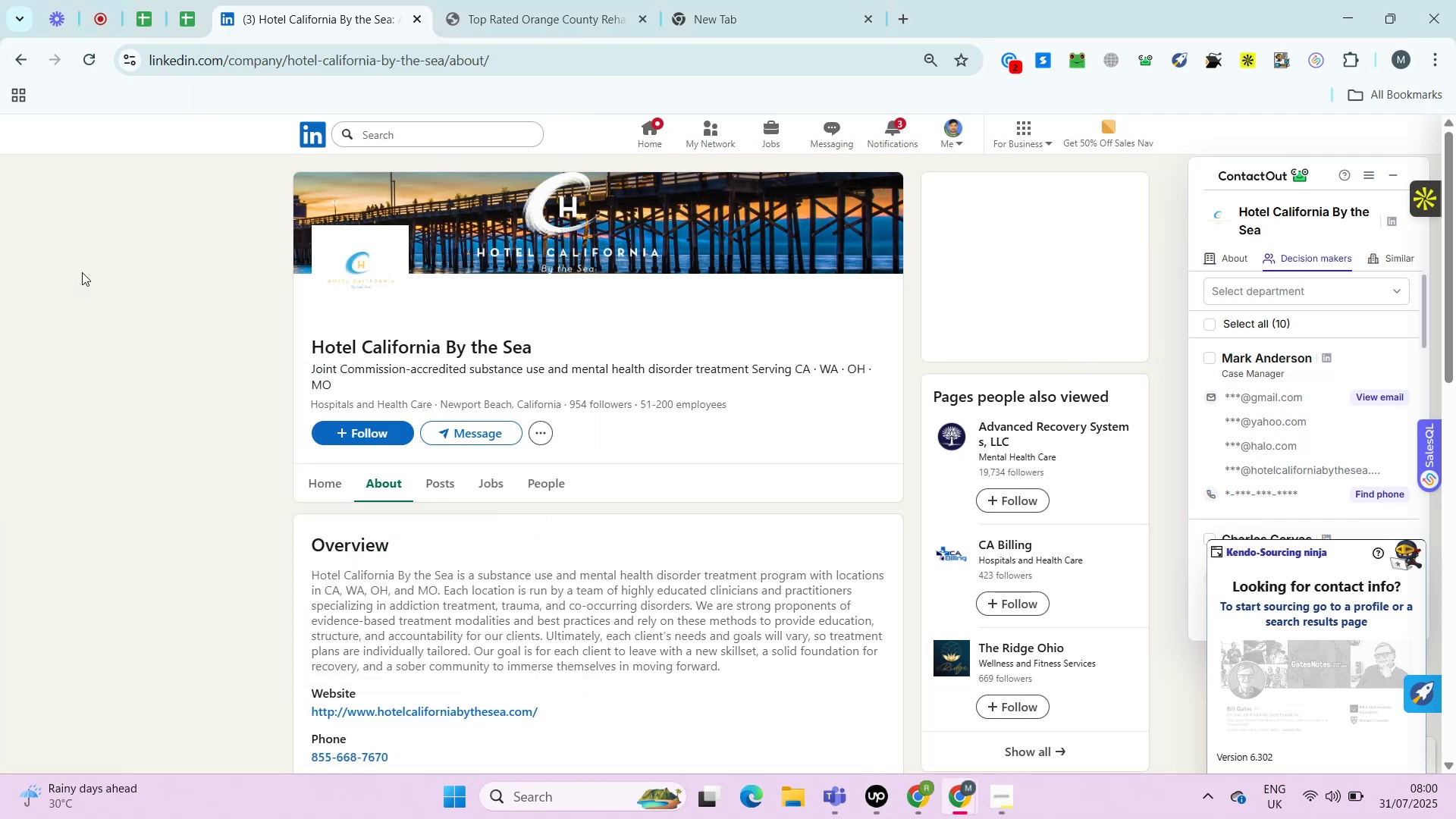 
key(Alt+Control+ControlRight)
 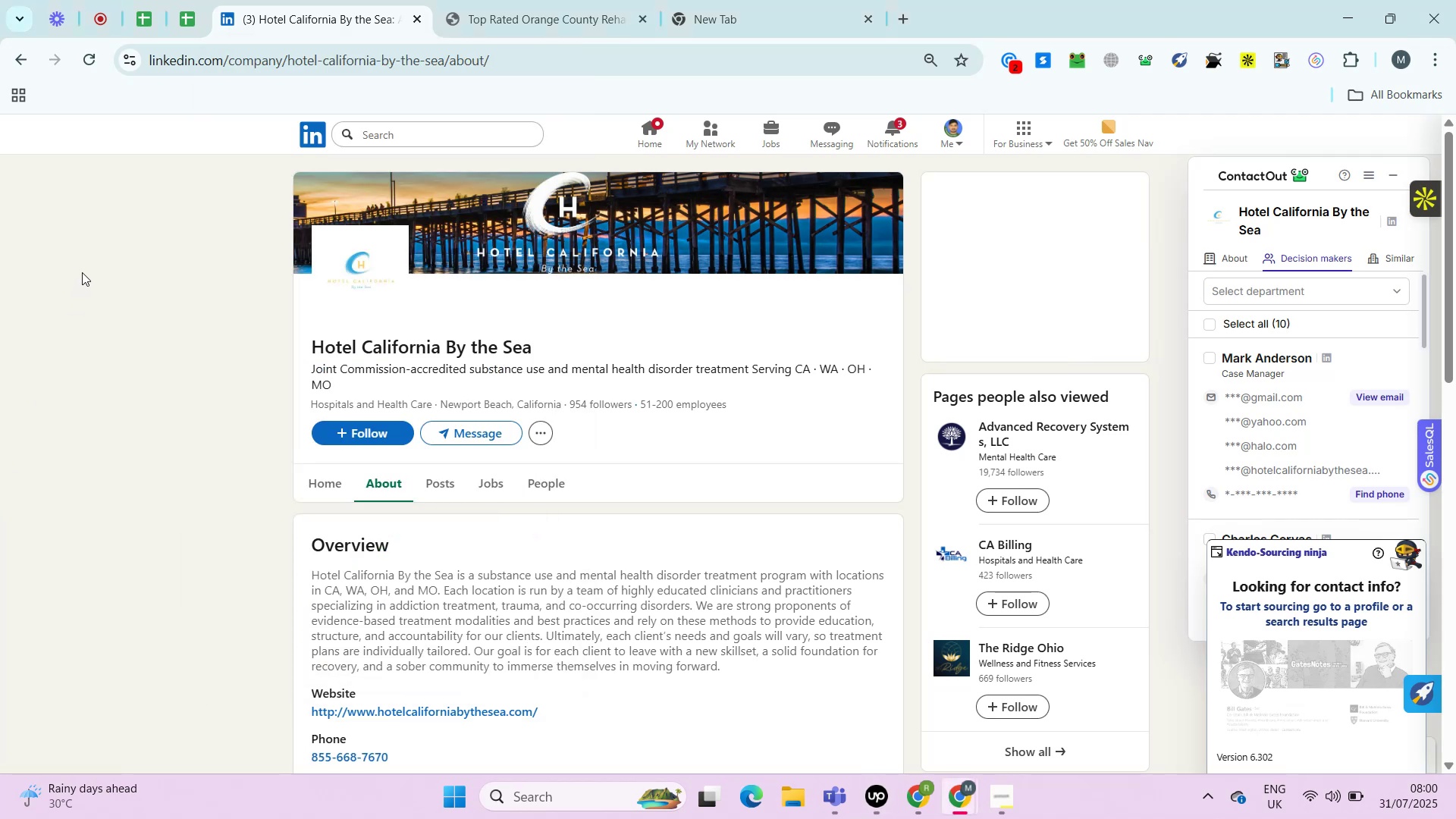 
key(Control+ControlLeft)
 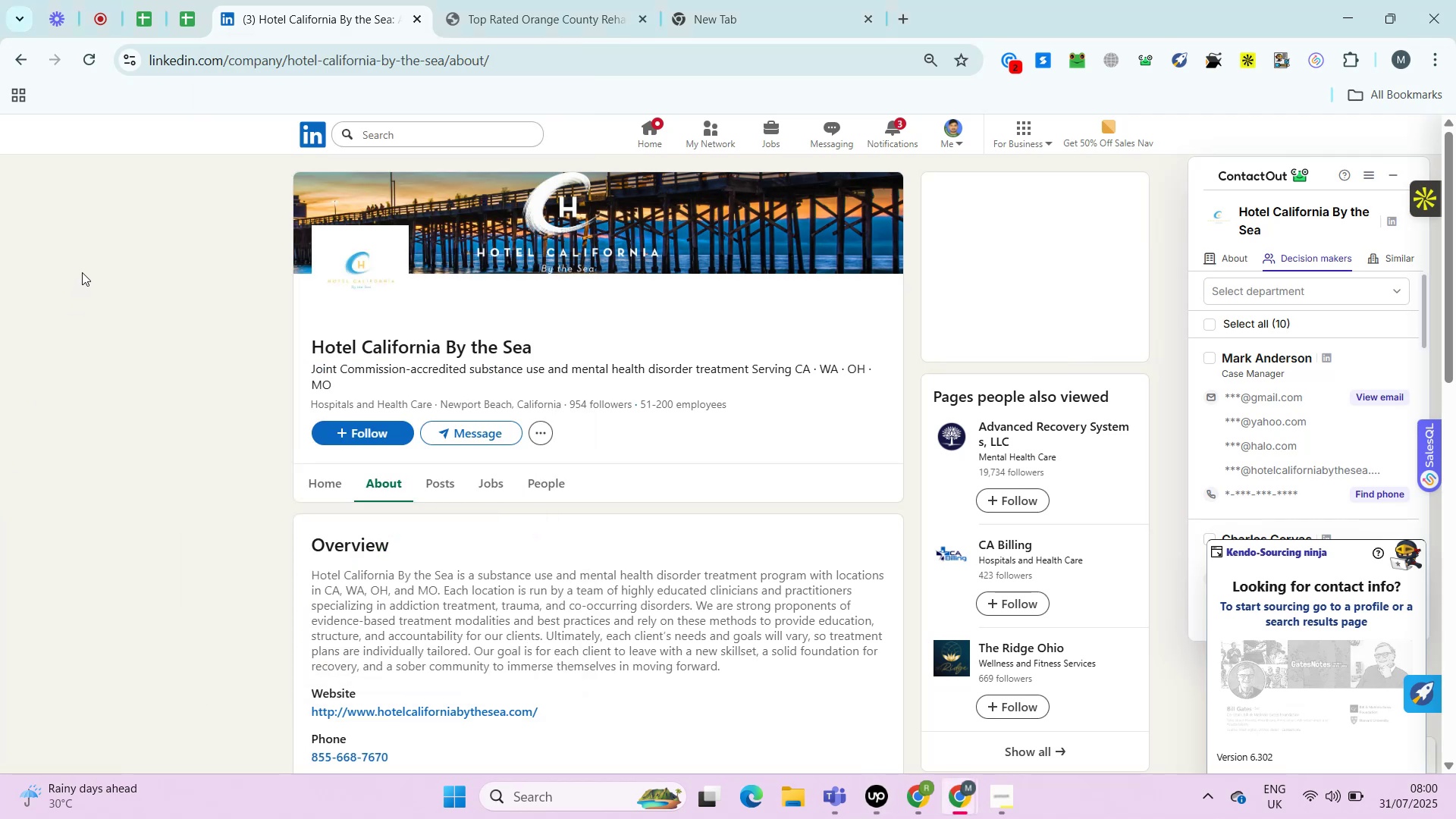 
key(Alt+Control+AltRight)
 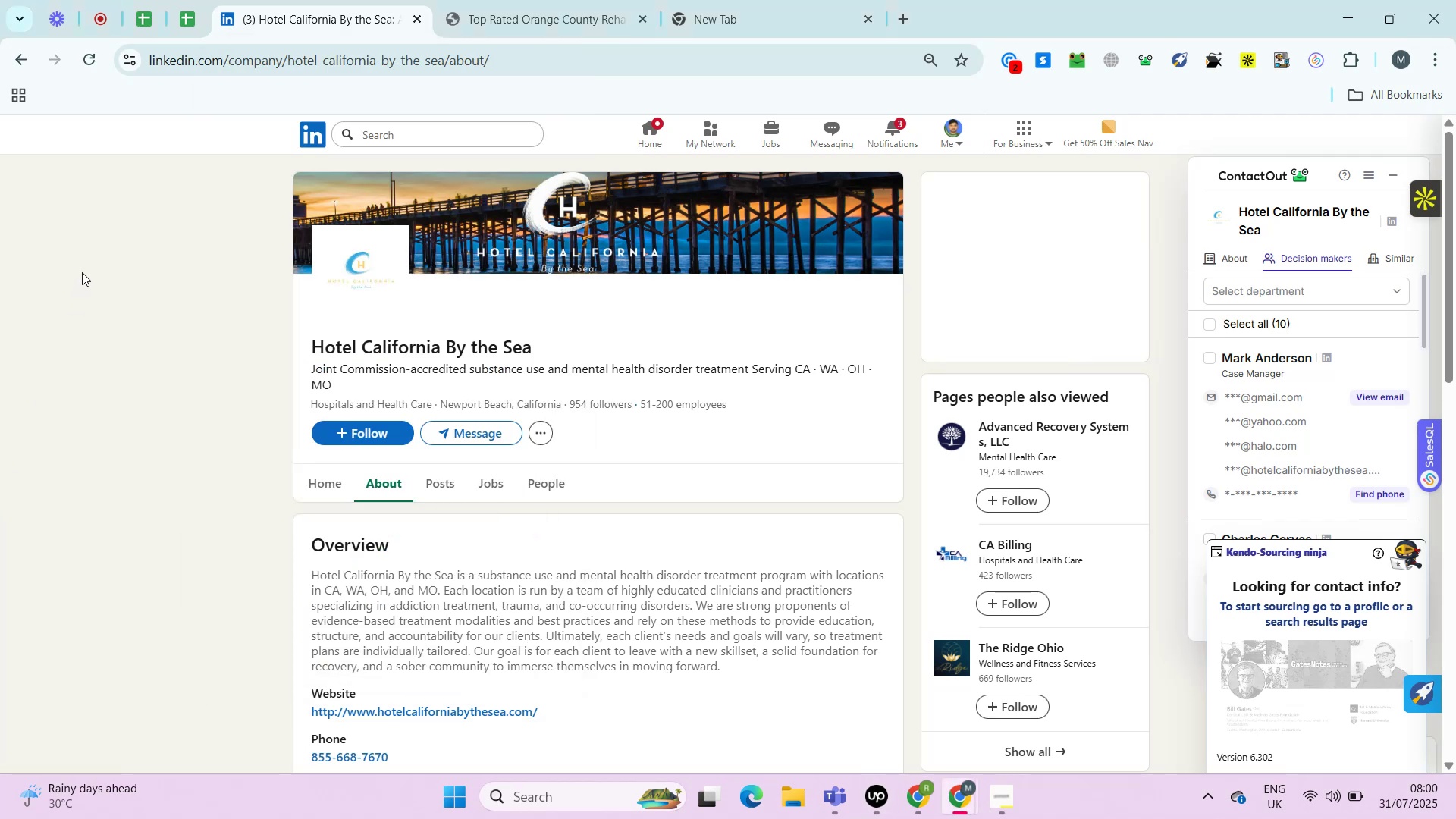 
key(Alt+Control+ControlRight)
 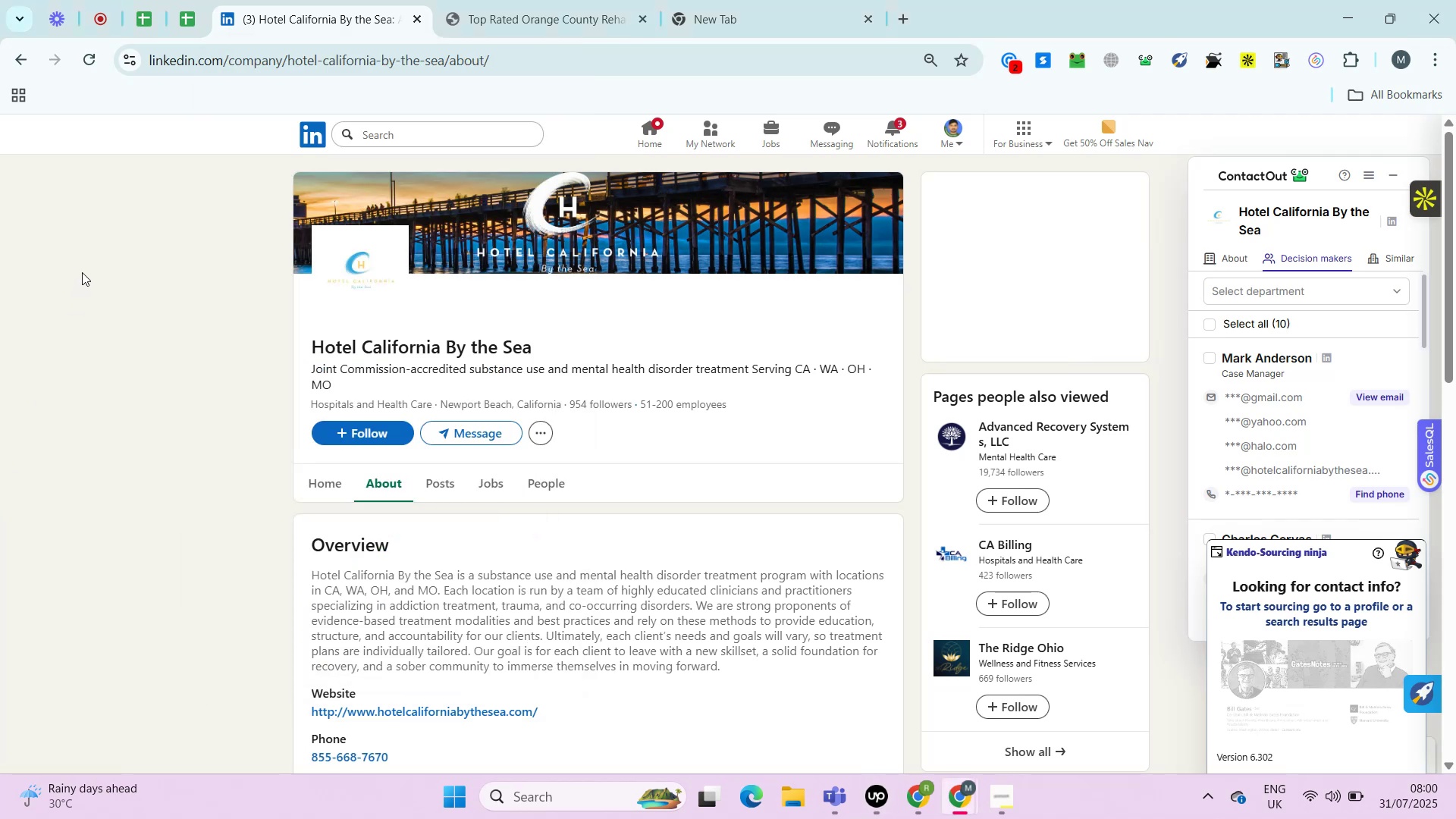 
key(Alt+Control+AltRight)
 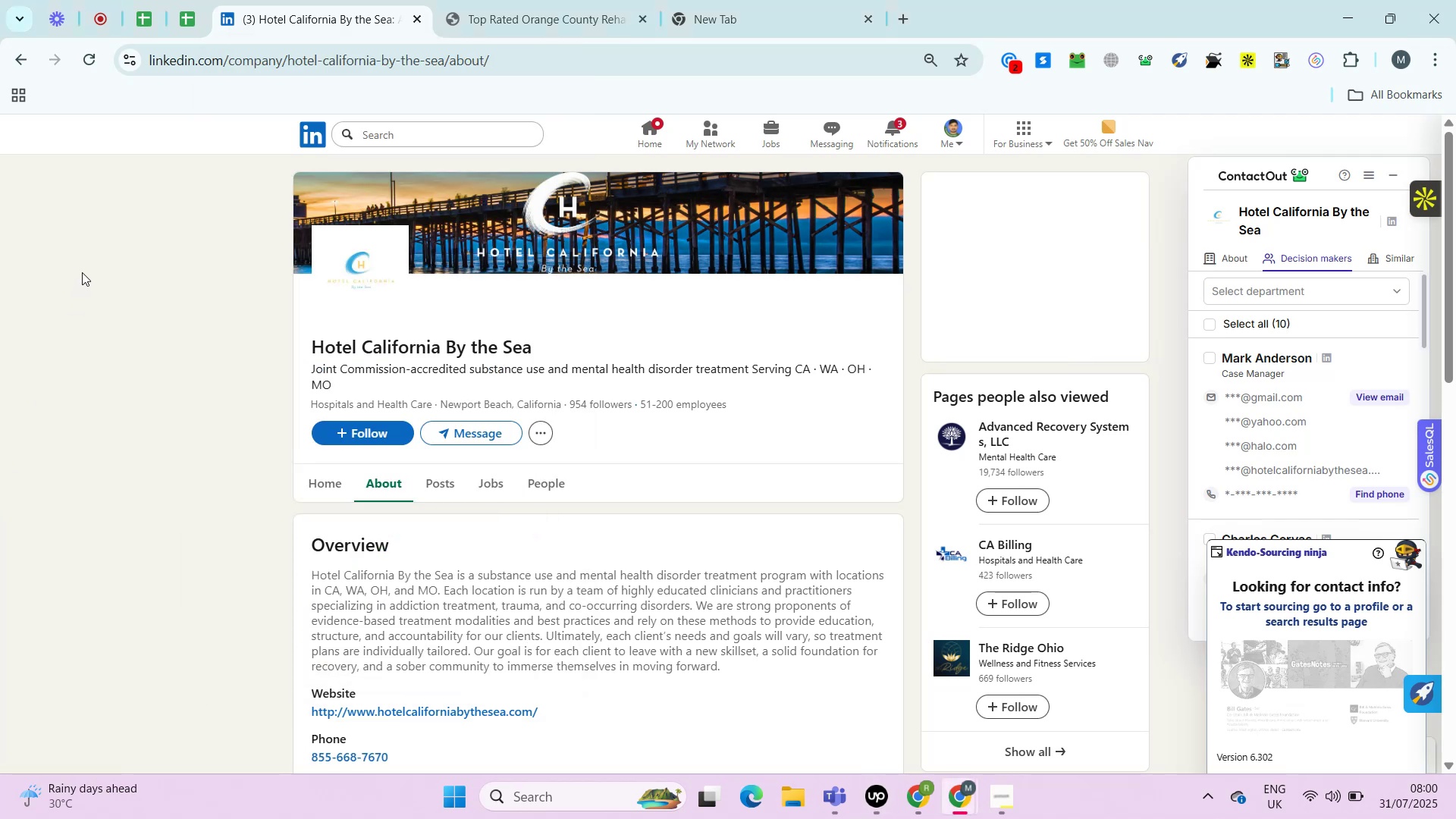 
key(Alt+Control+ControlRight)
 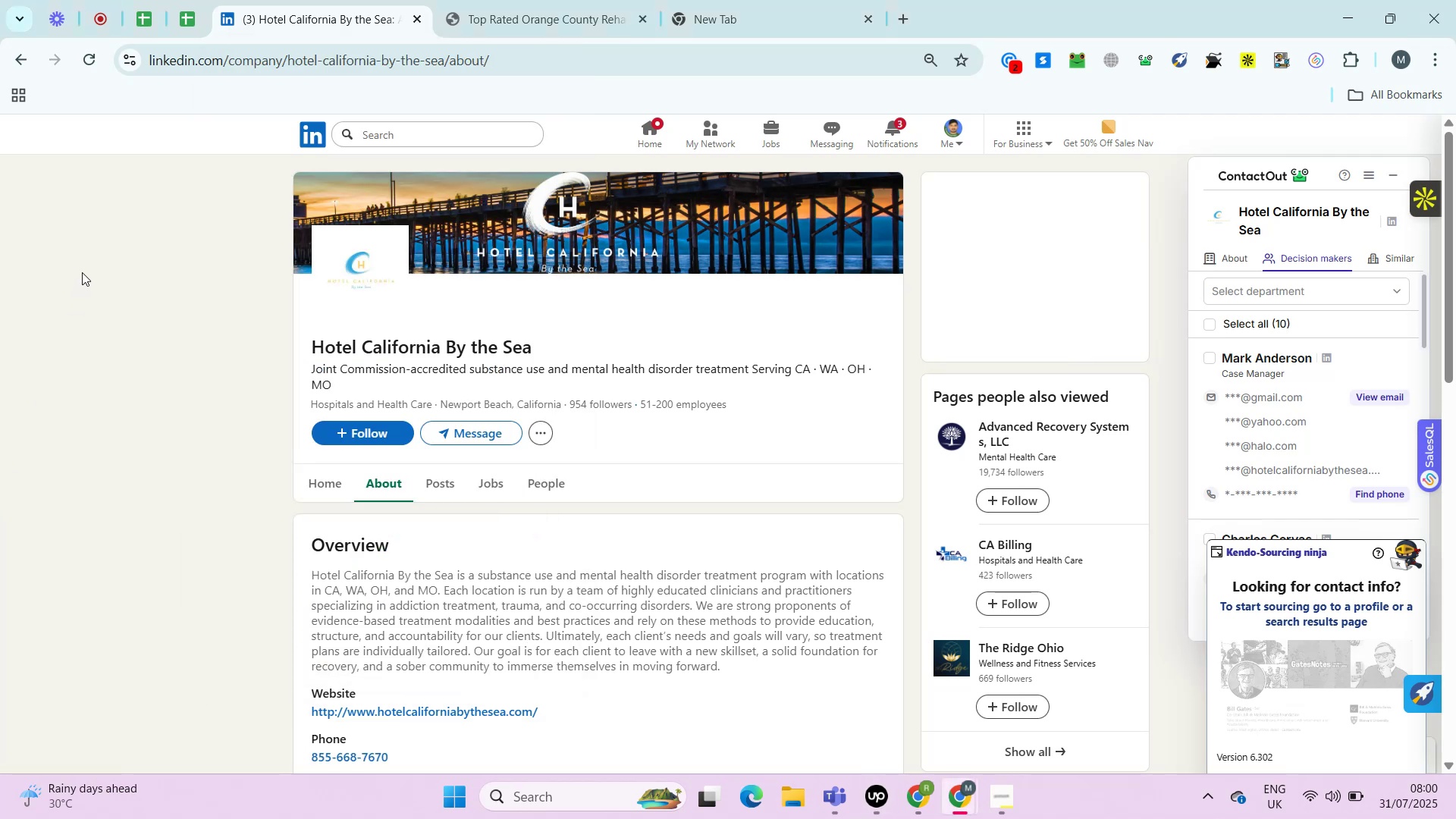 
key(Alt+Control+AltRight)
 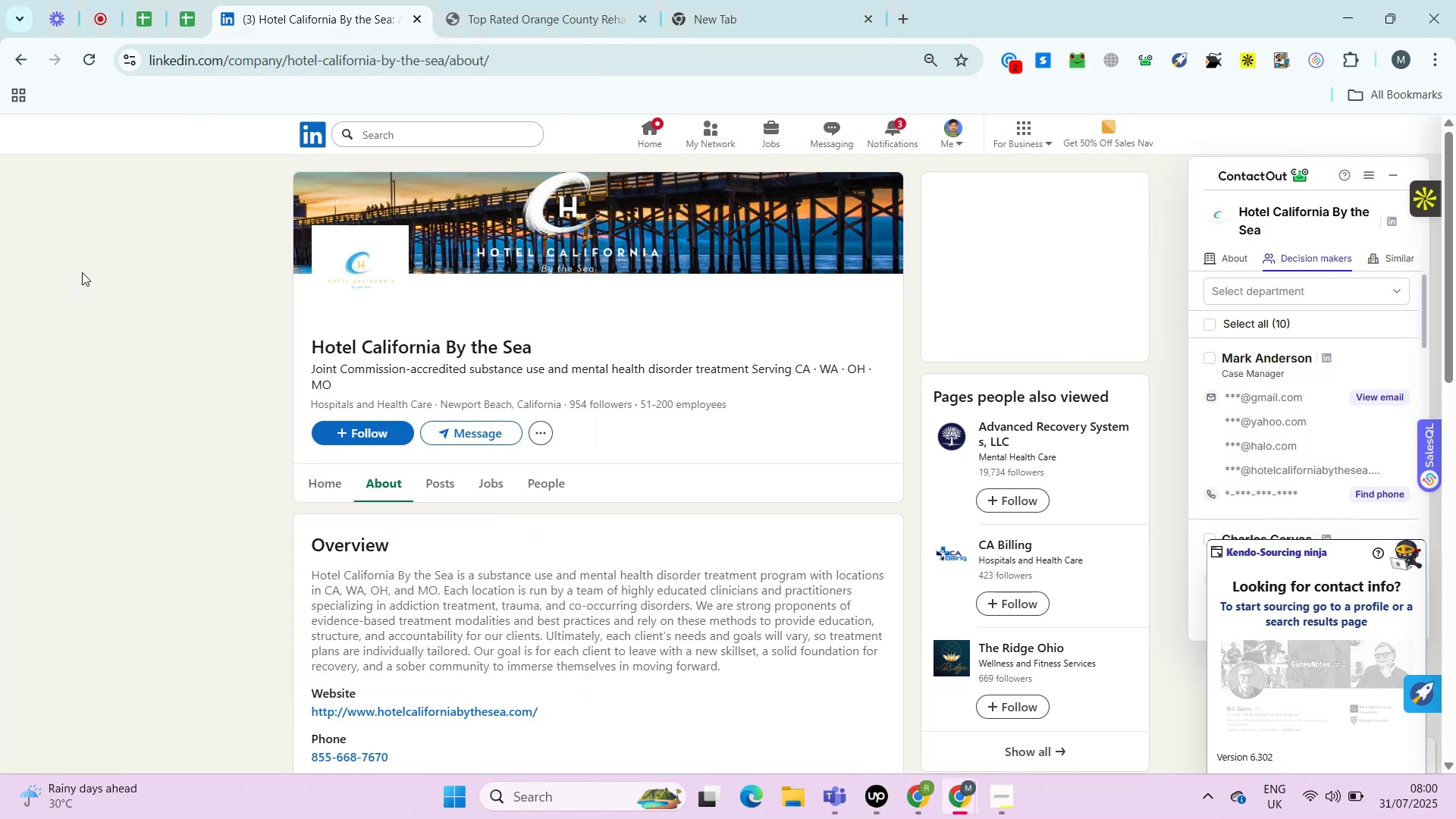 
key(Alt+Control+ControlRight)
 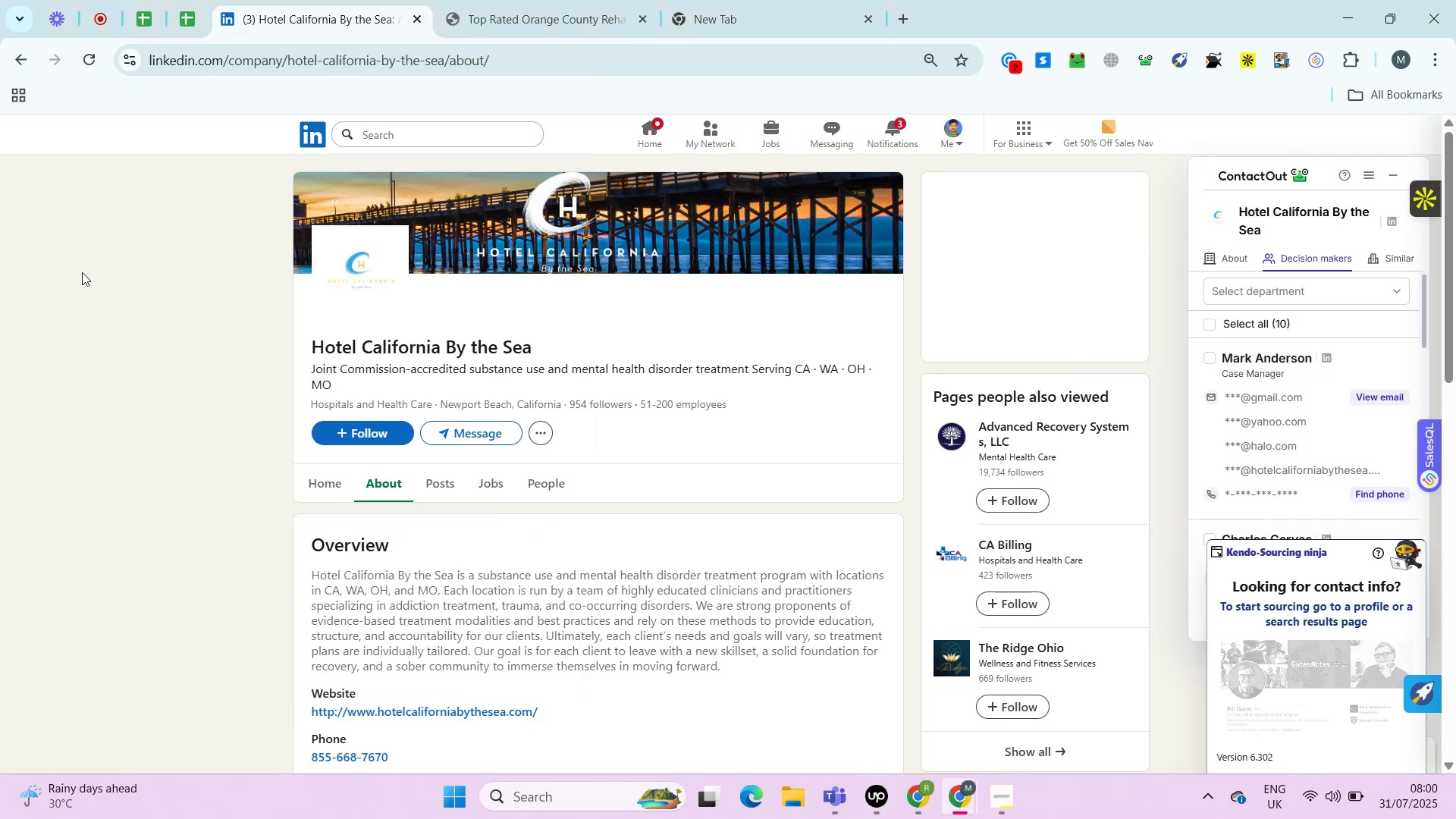 
key(Alt+Control+AltRight)
 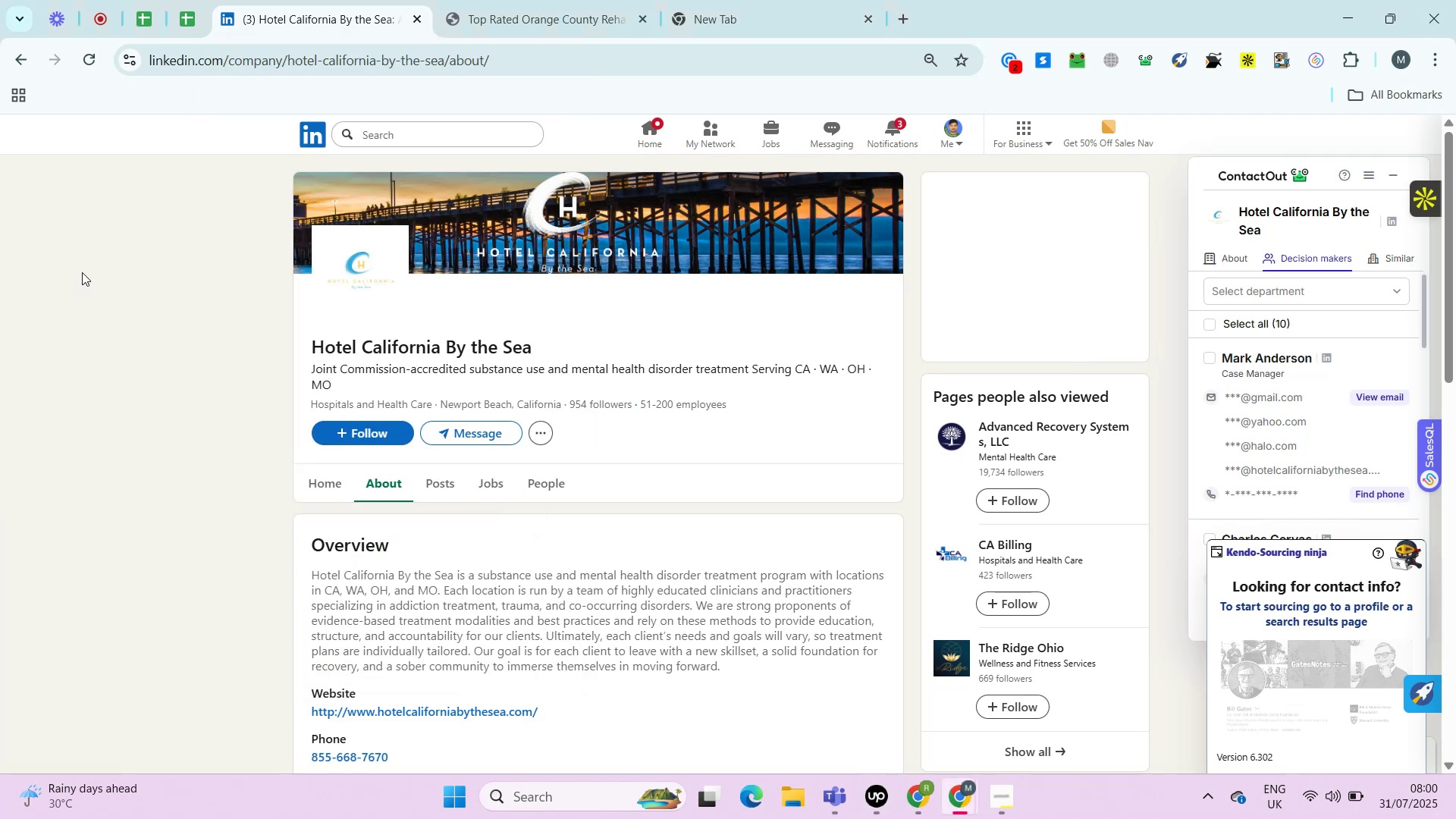 
key(Alt+Control+ControlRight)
 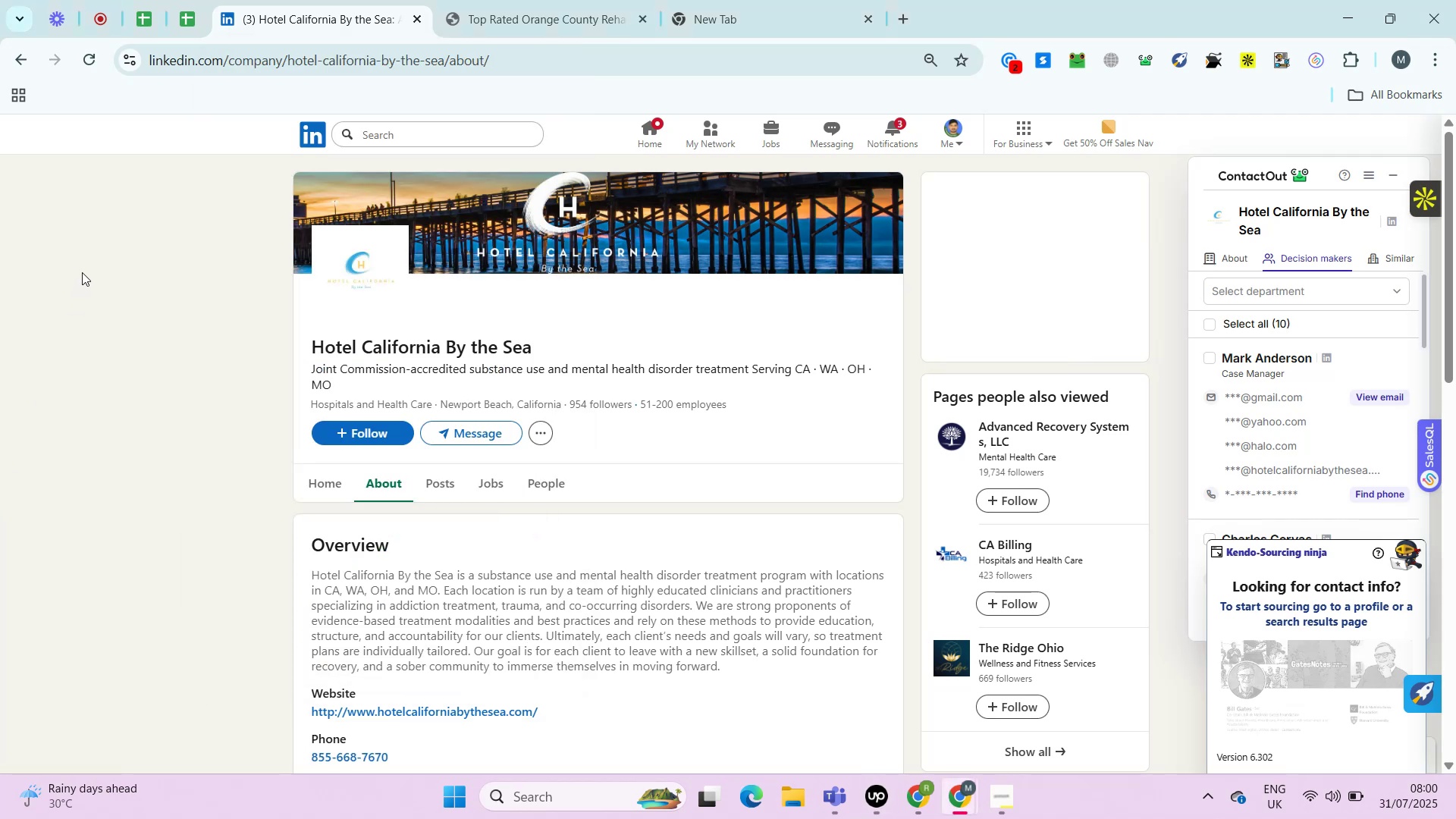 
key(Alt+Control+AltRight)
 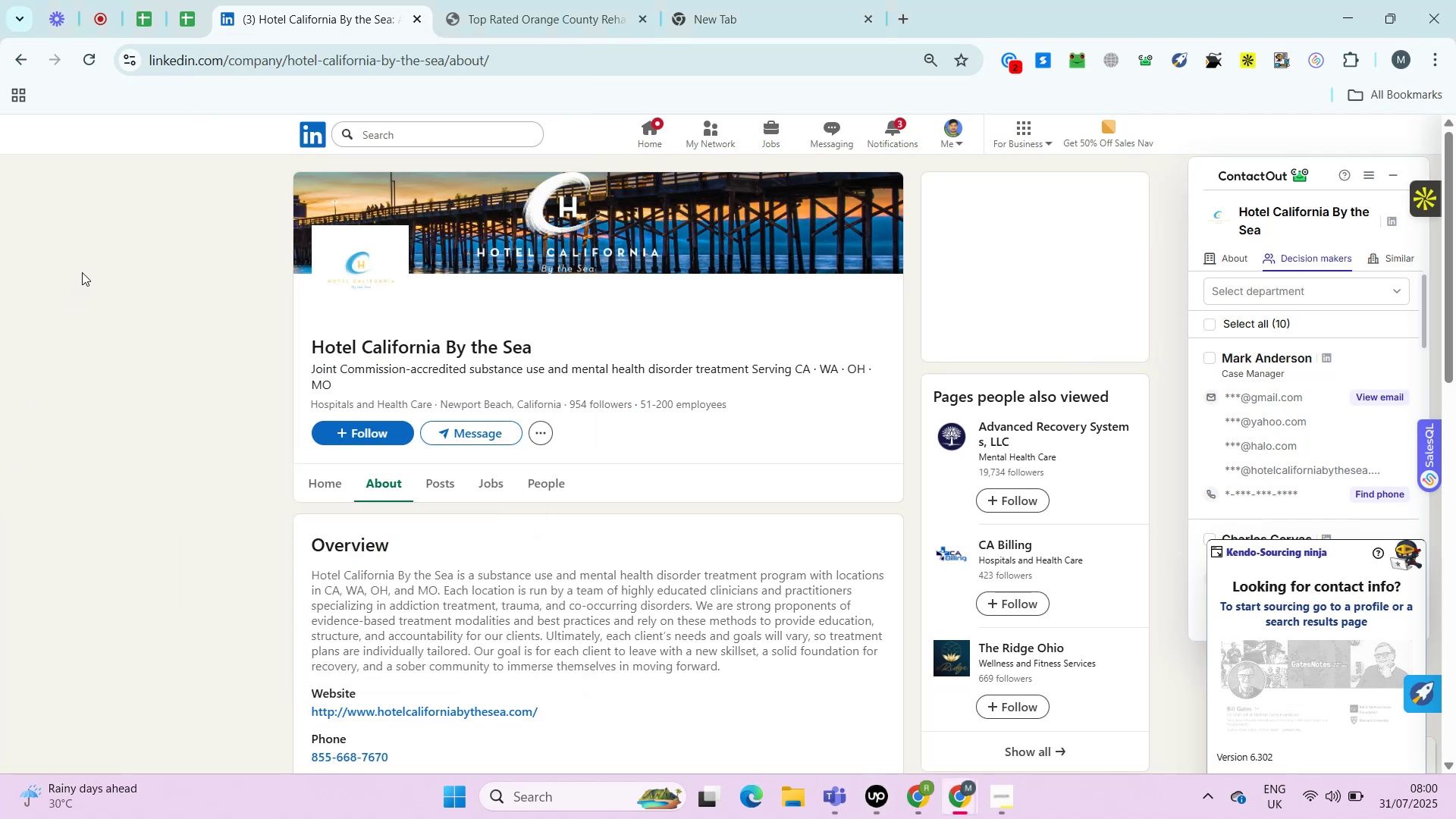 
key(Alt+Control+ControlRight)
 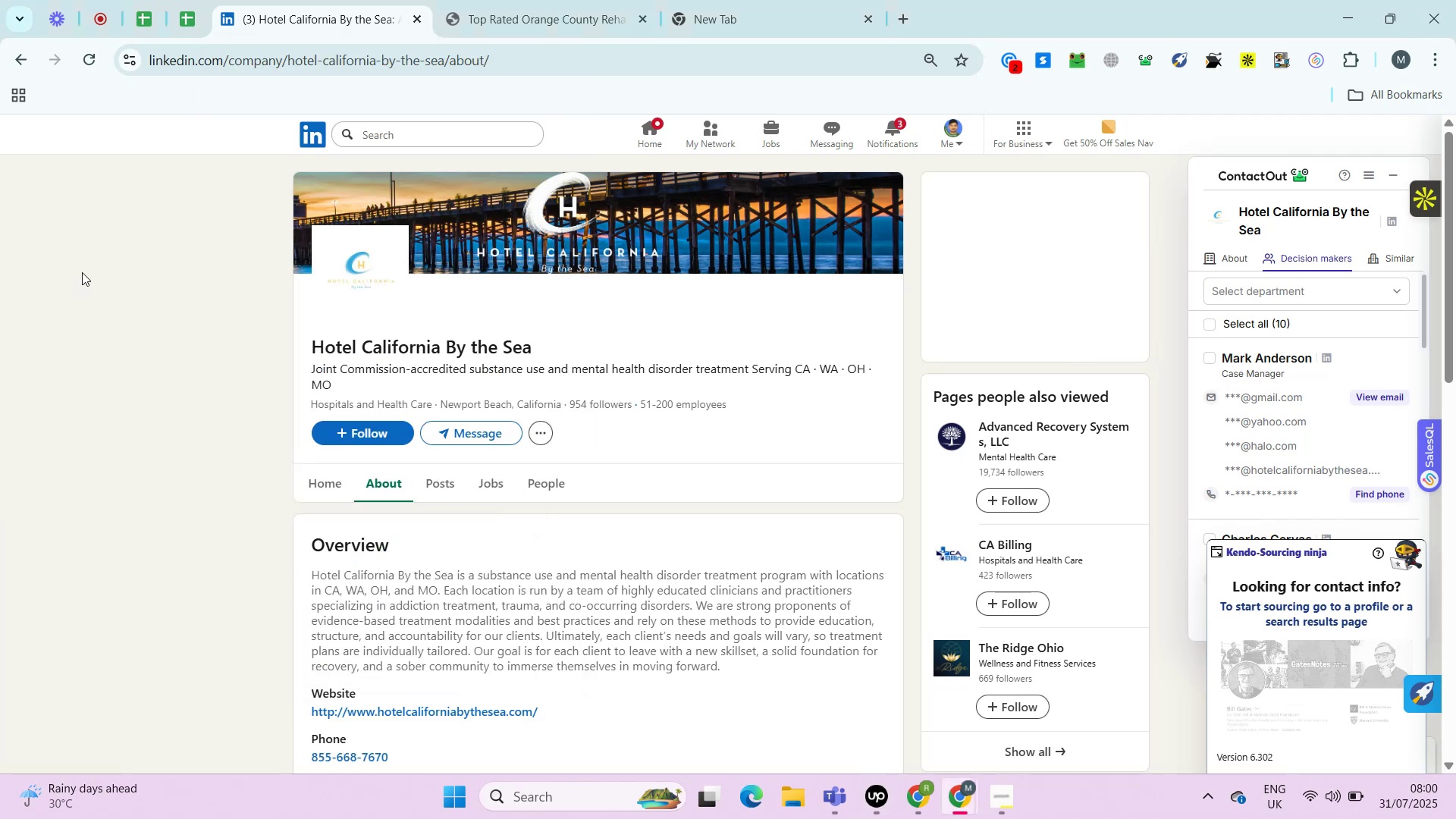 
key(Alt+Control+AltRight)
 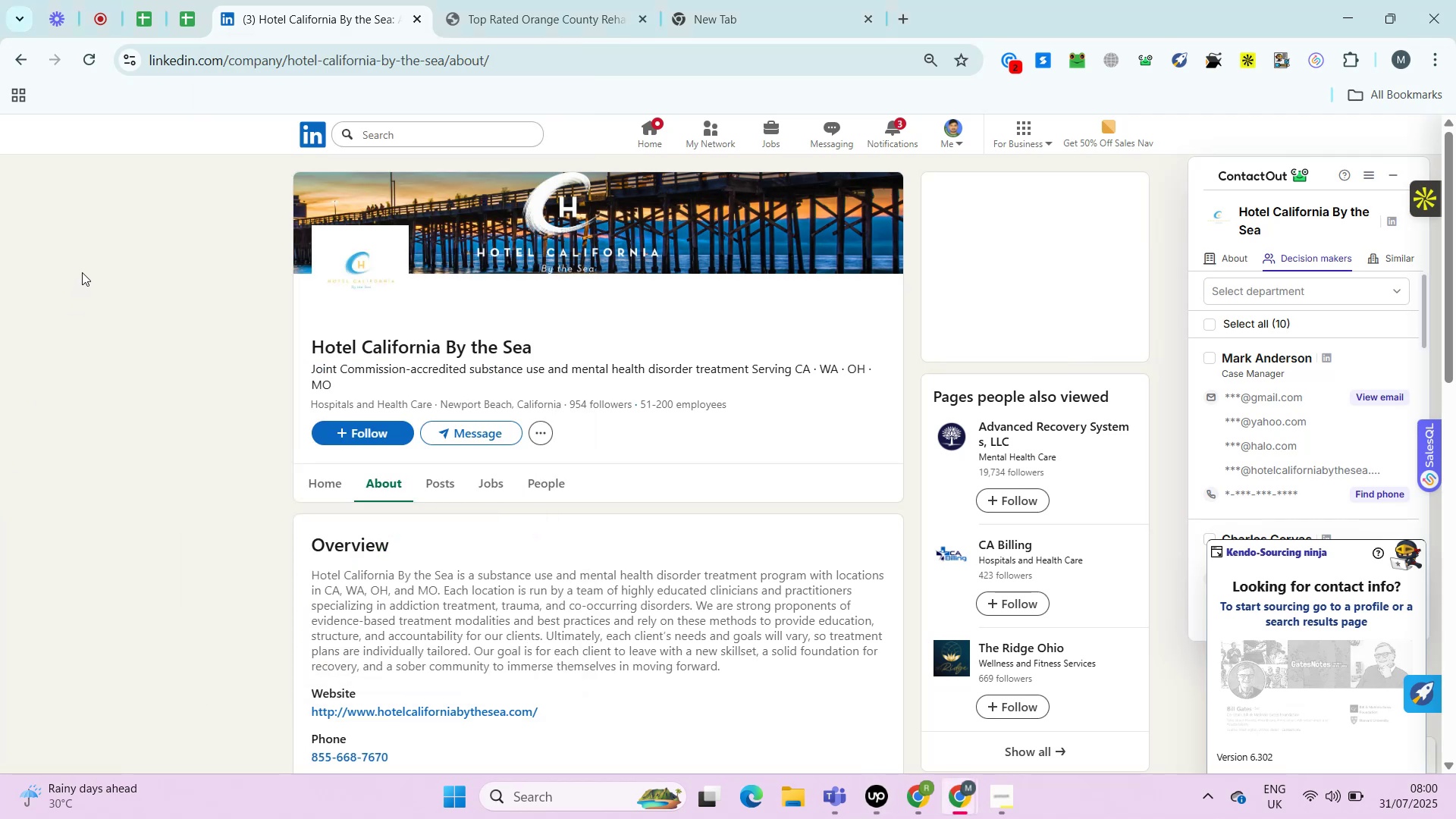 
key(Alt+Control+ControlRight)
 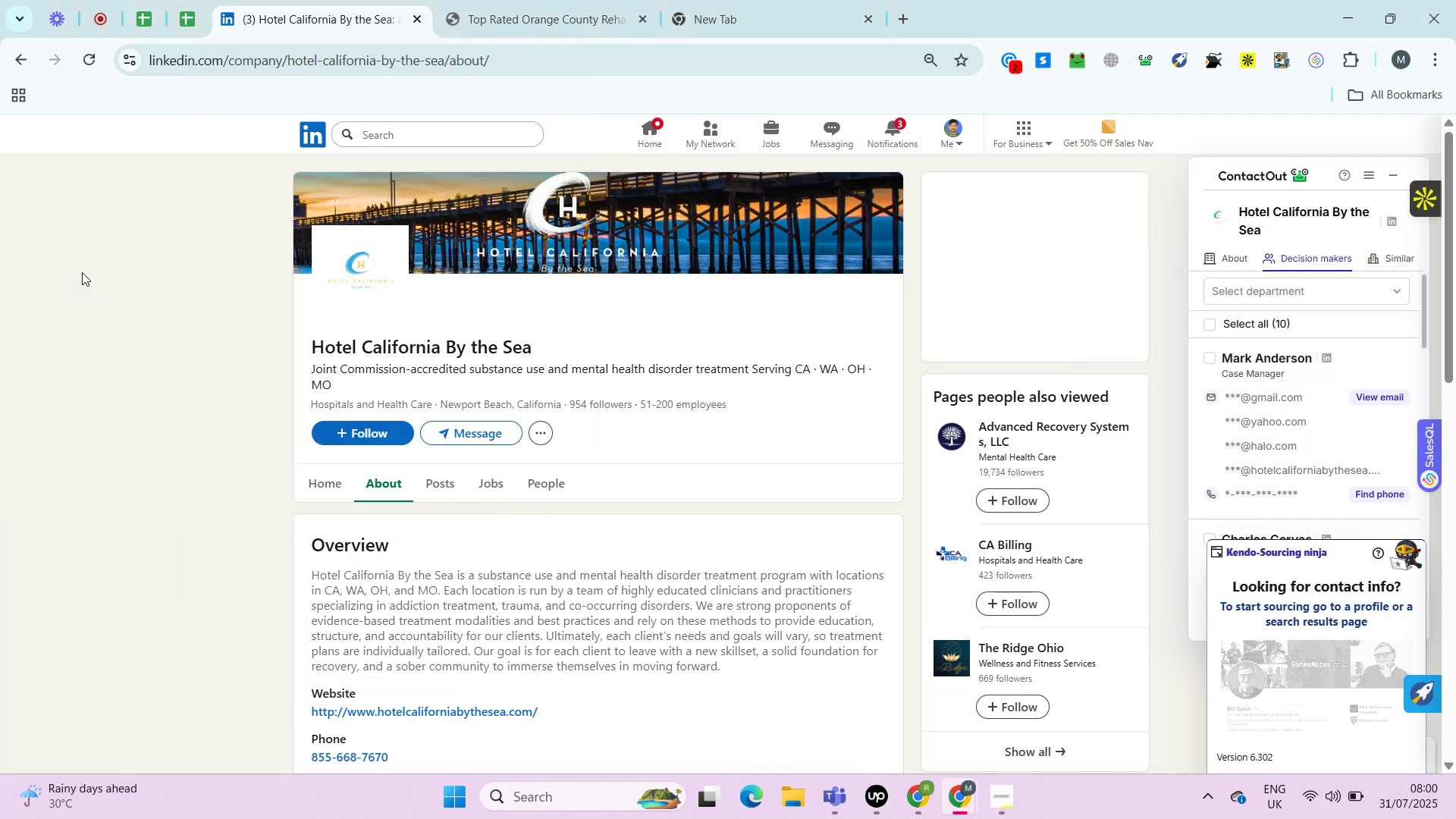 
key(Alt+Control+AltRight)
 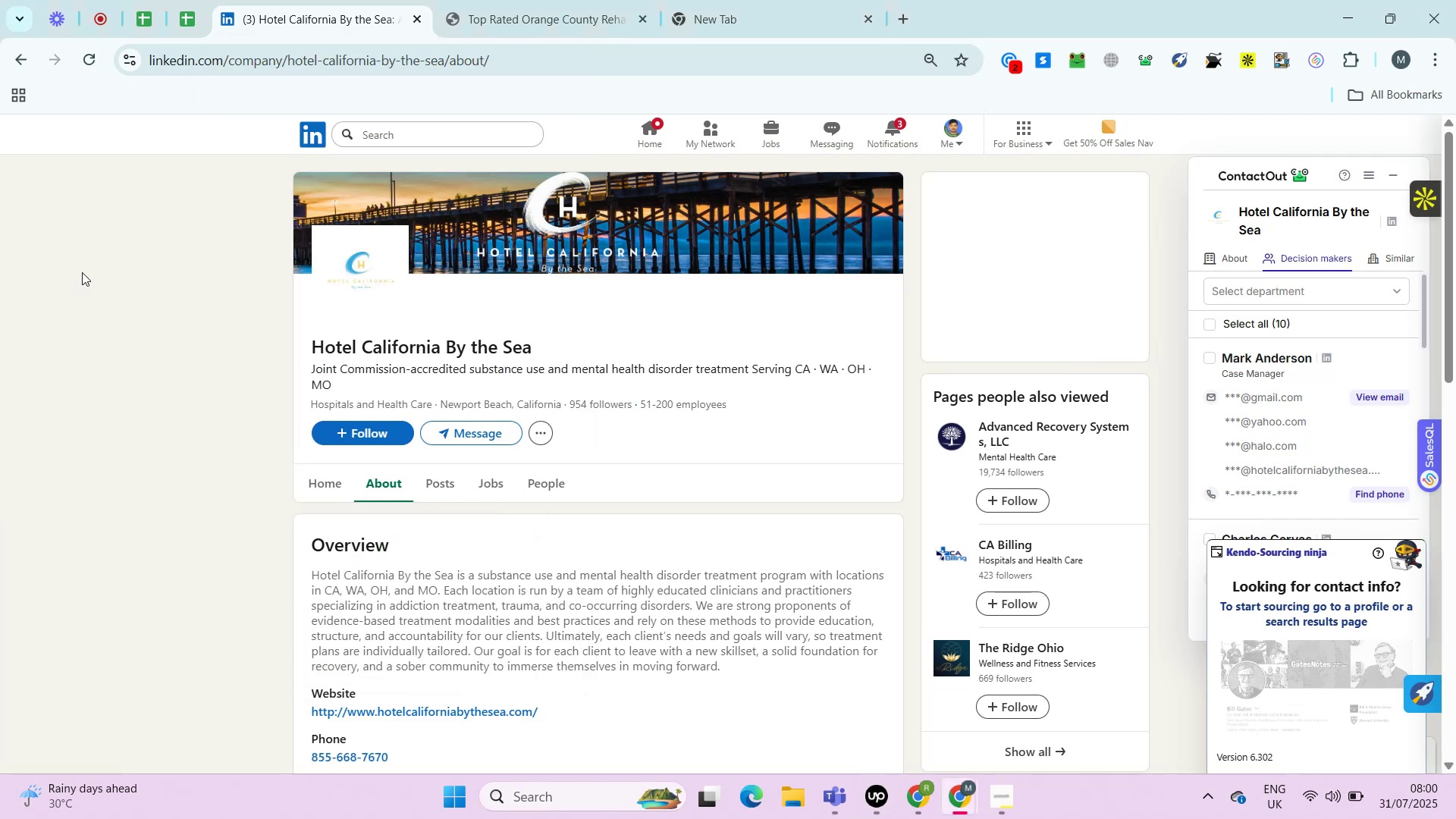 
key(Alt+Control+ControlRight)
 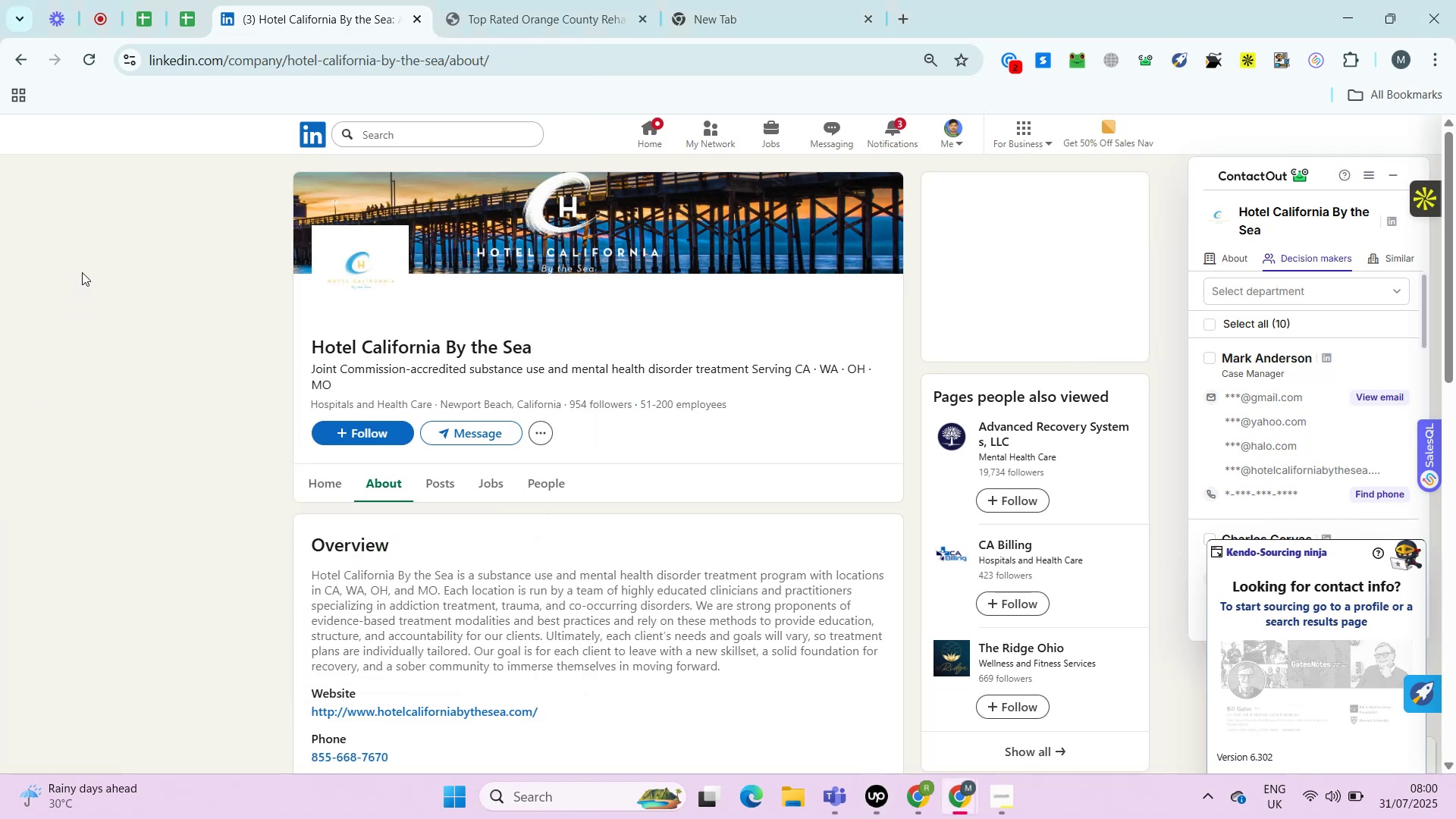 
key(Alt+Control+AltRight)
 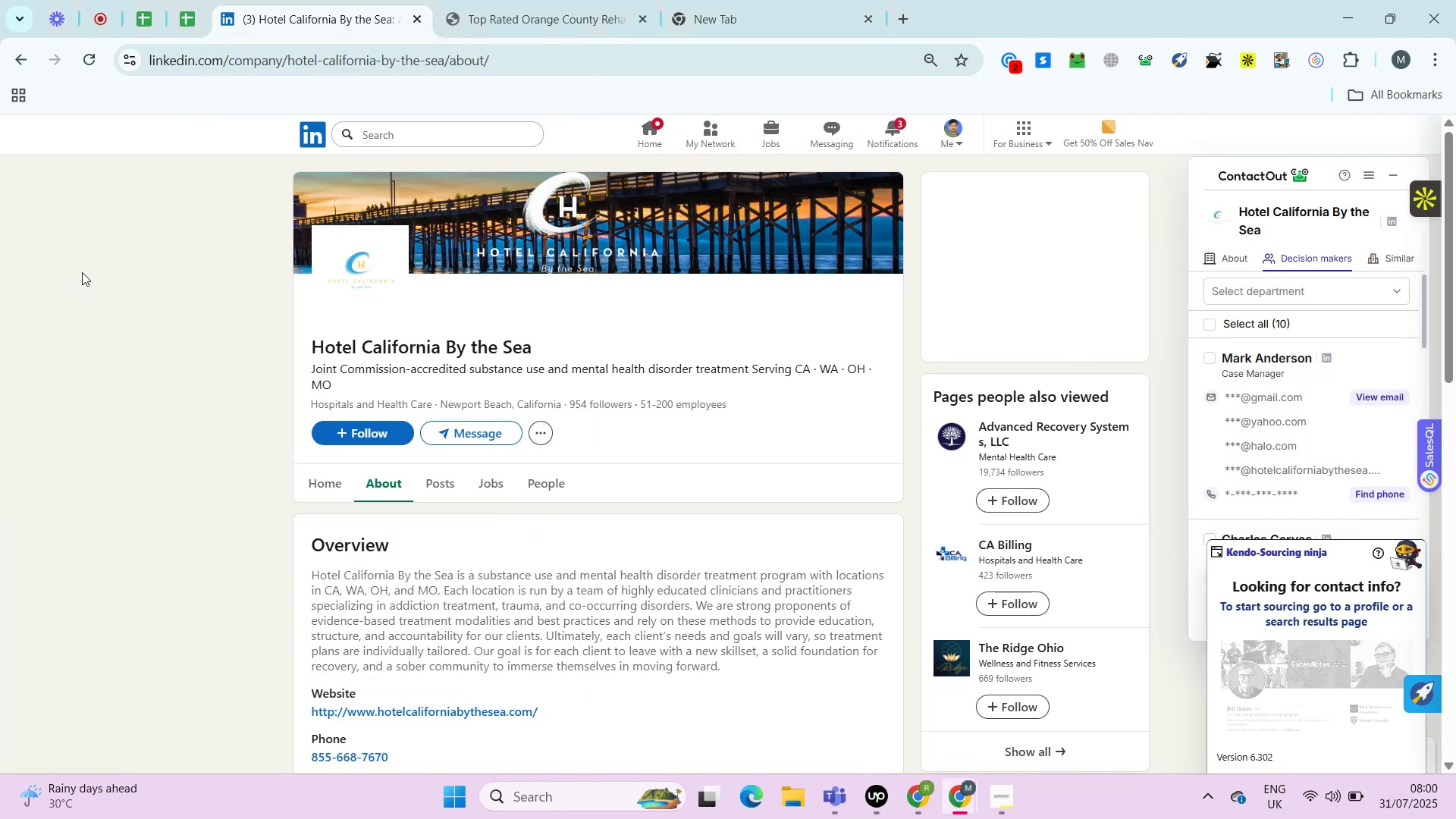 
key(Alt+Control+ControlRight)
 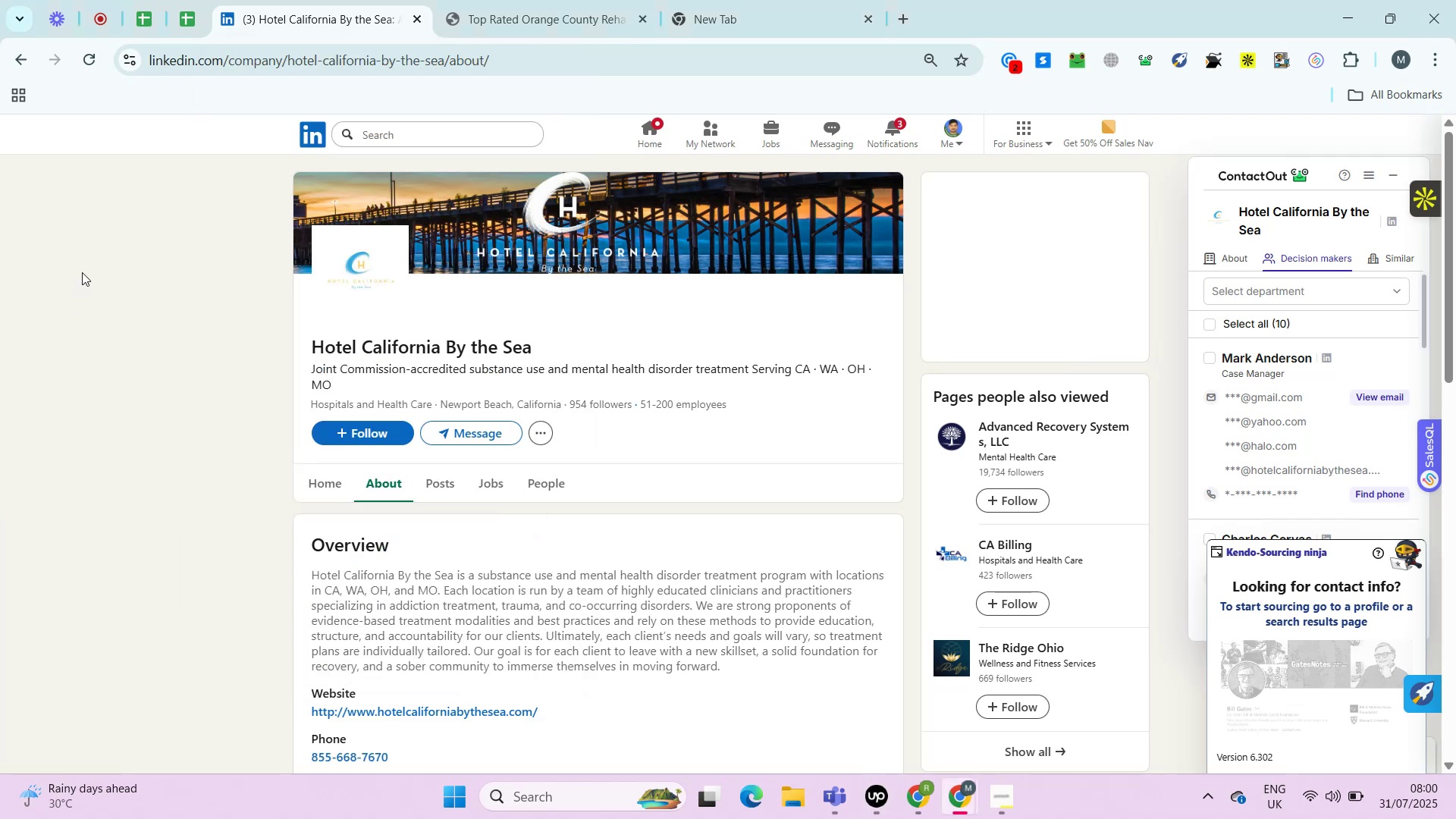 
key(Alt+Control+AltRight)
 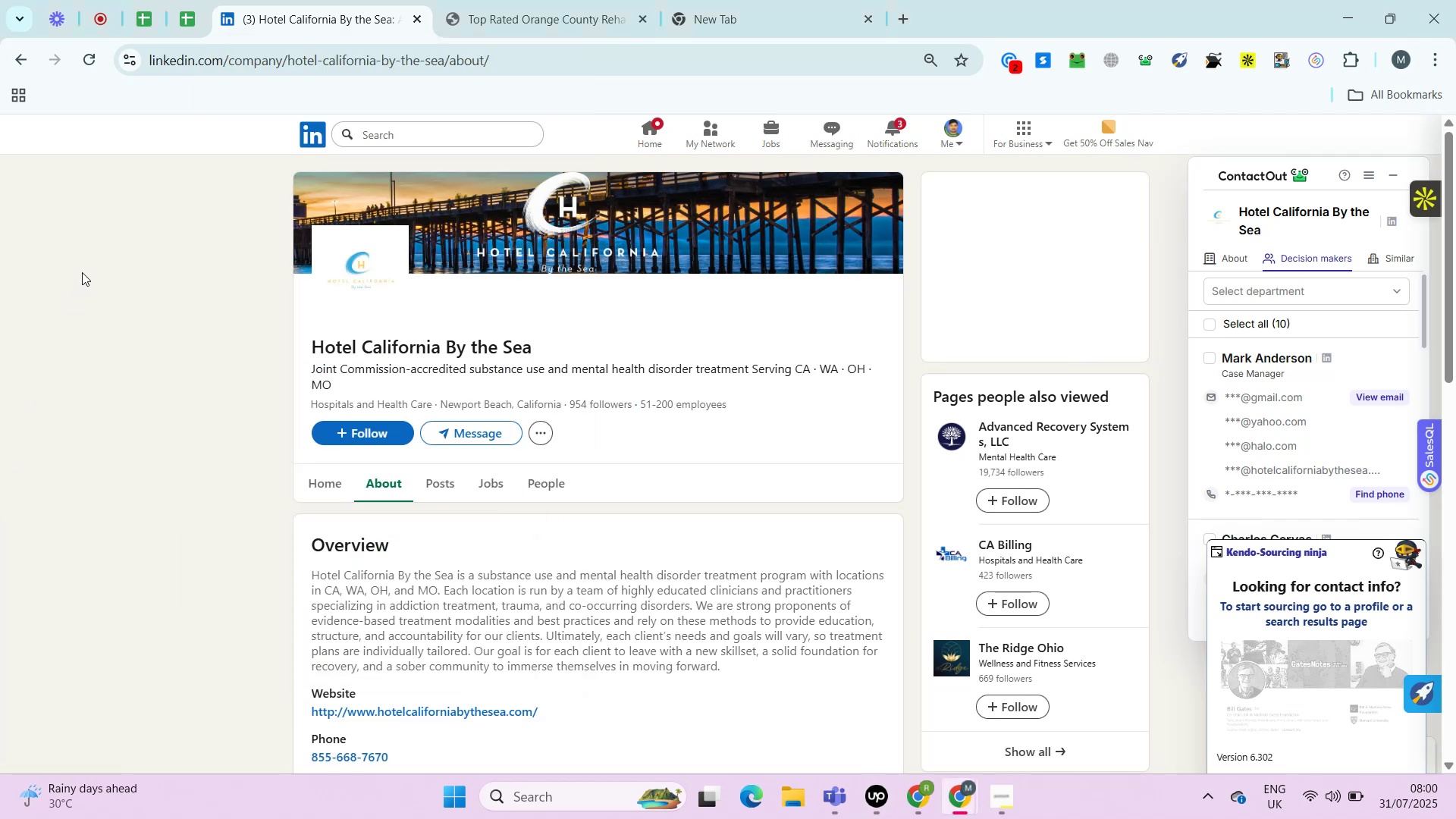 
key(Alt+Control+ControlRight)
 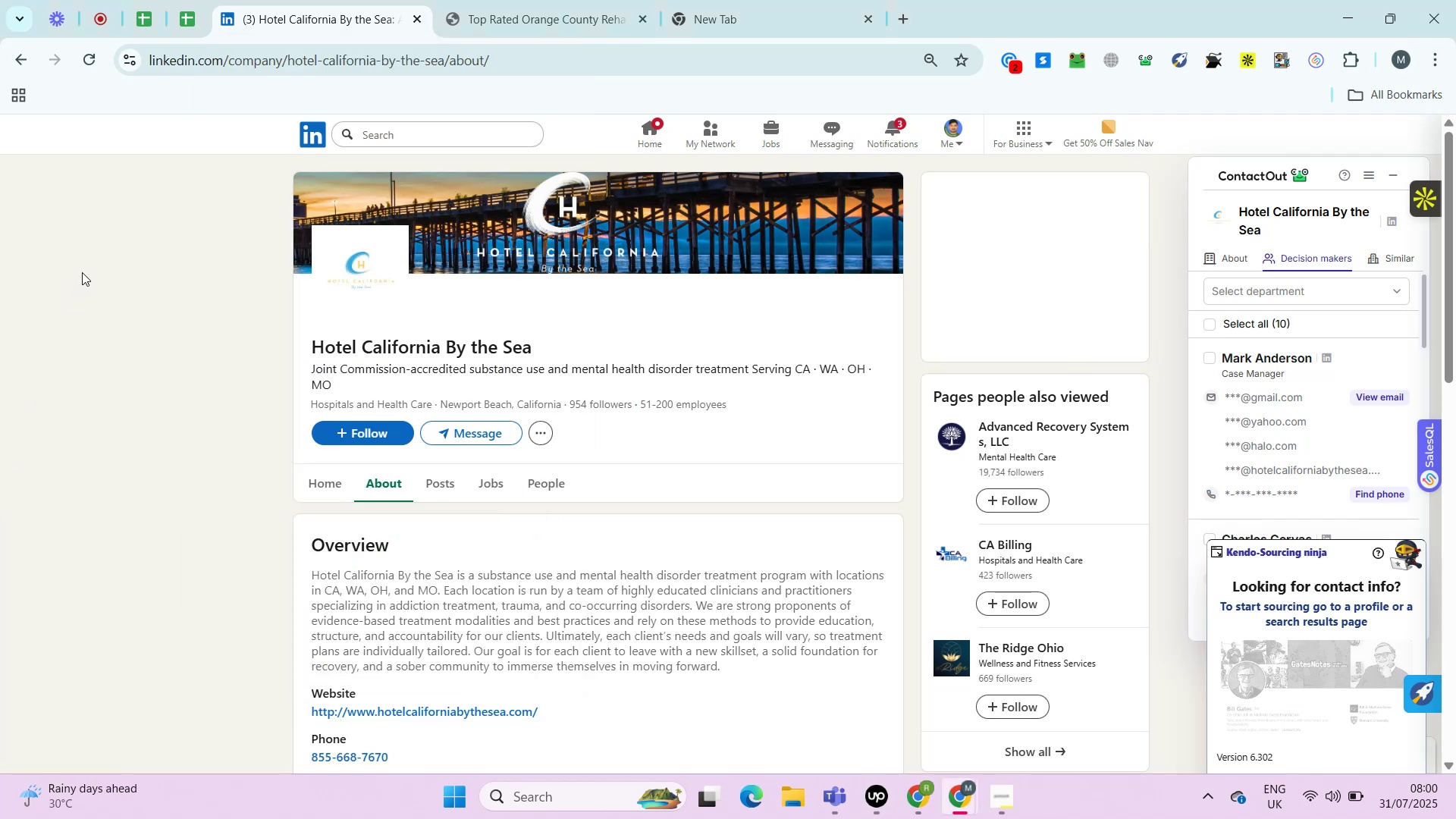 
key(Alt+Control+AltRight)
 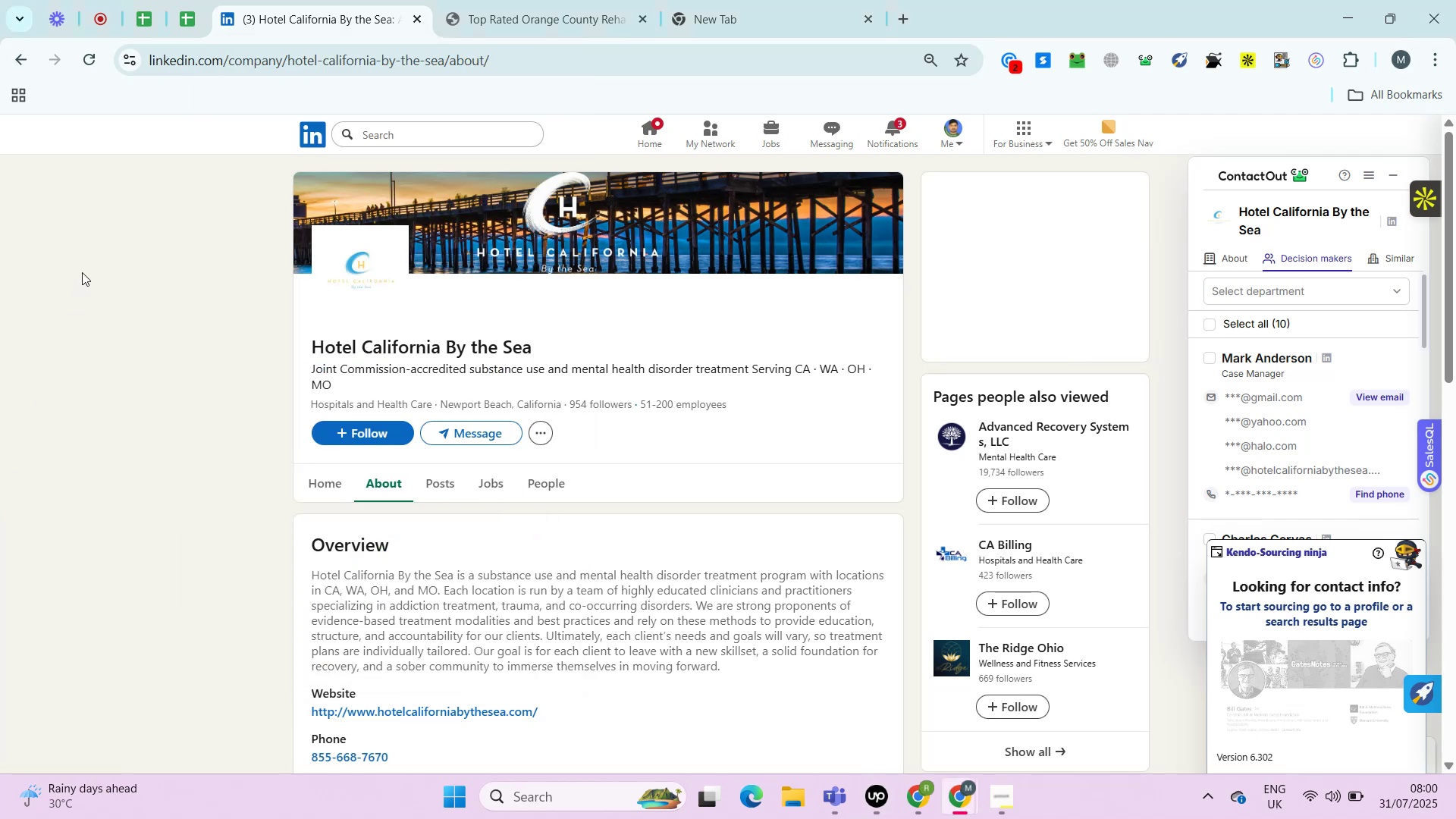 
key(Control+ControlRight)
 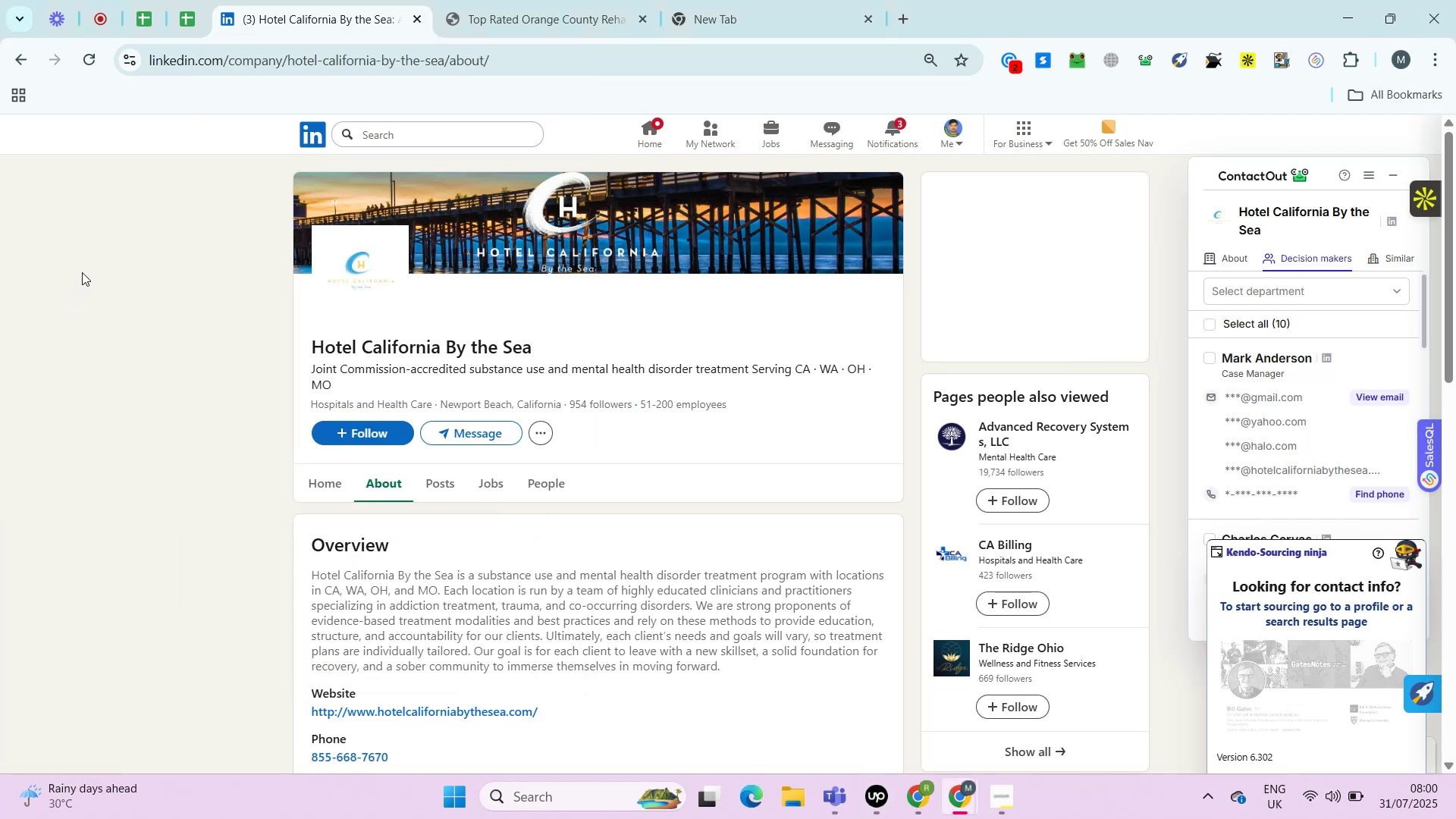 
key(Alt+Control+AltRight)
 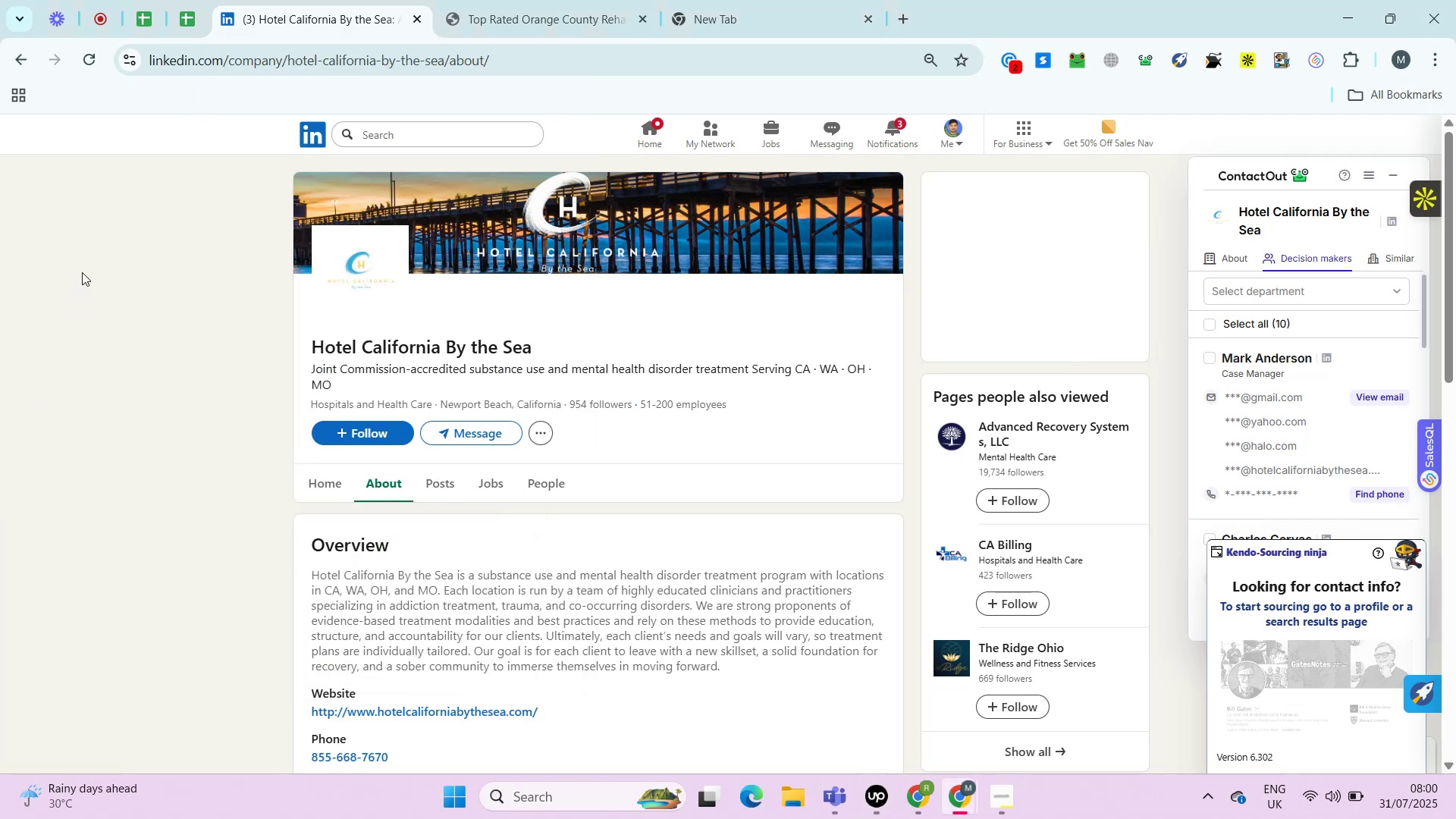 
key(Alt+Control+ControlRight)
 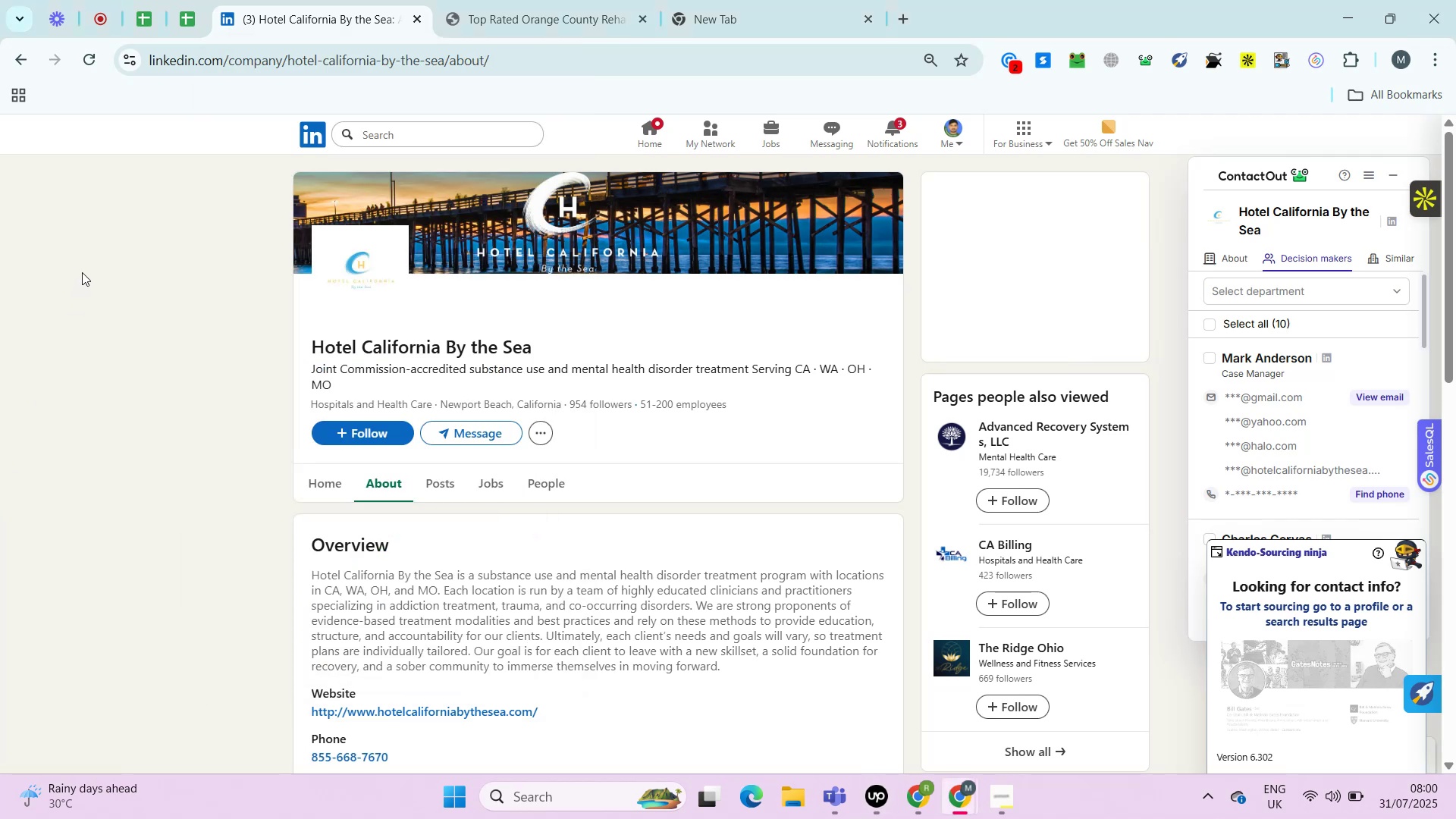 
key(Alt+Control+AltRight)
 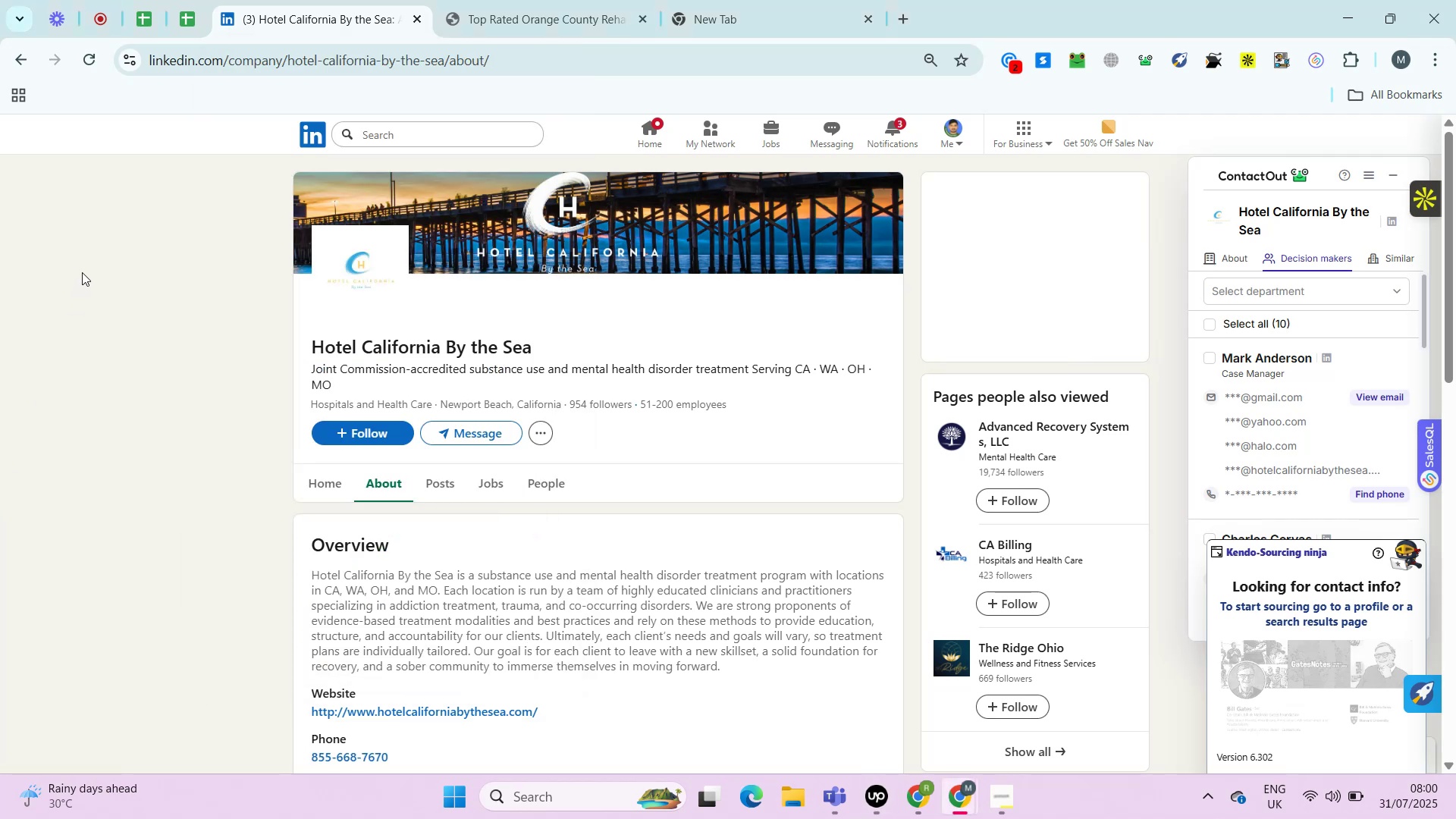 
key(Alt+Control+ControlRight)
 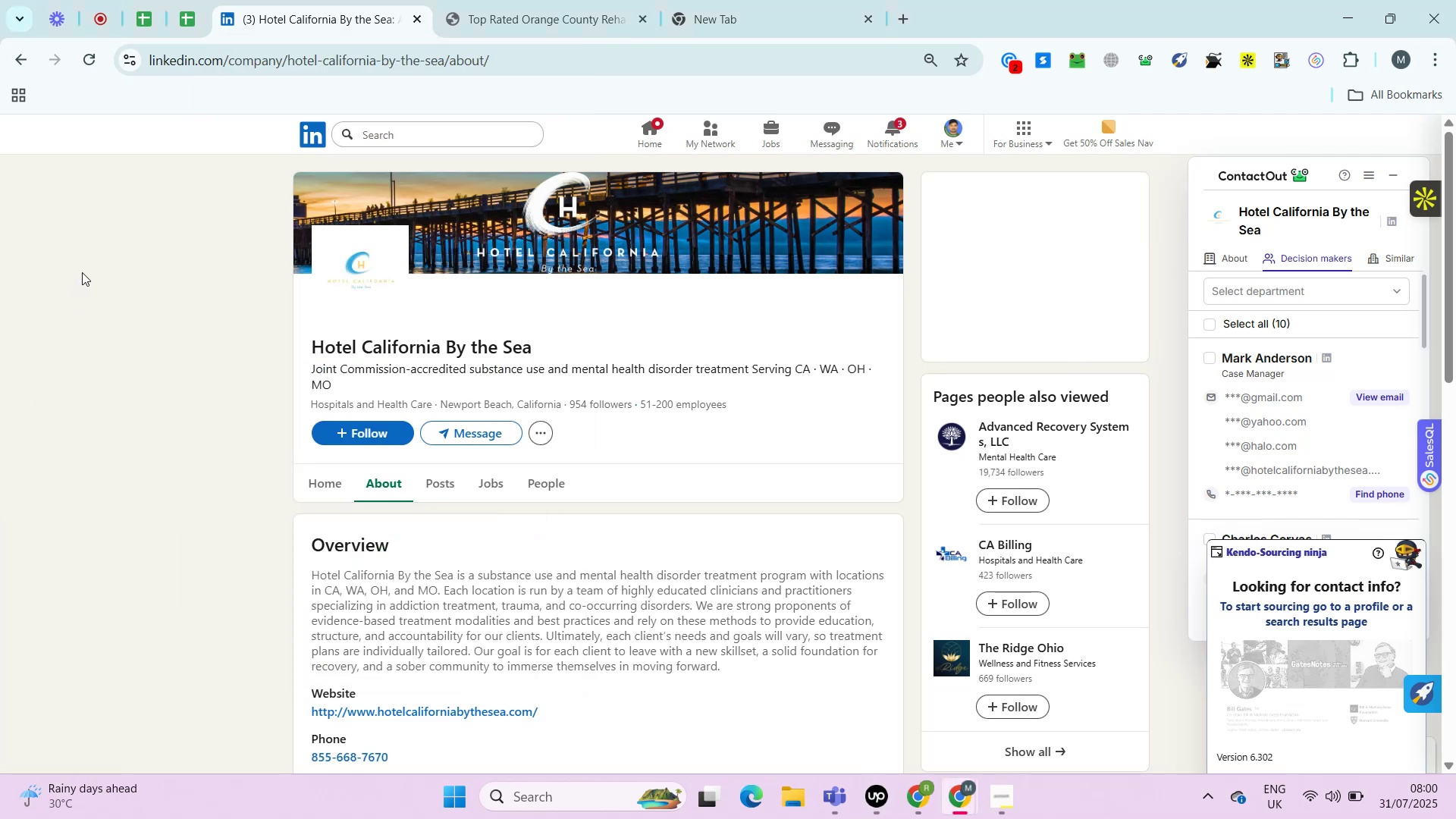 
key(Alt+Control+AltRight)
 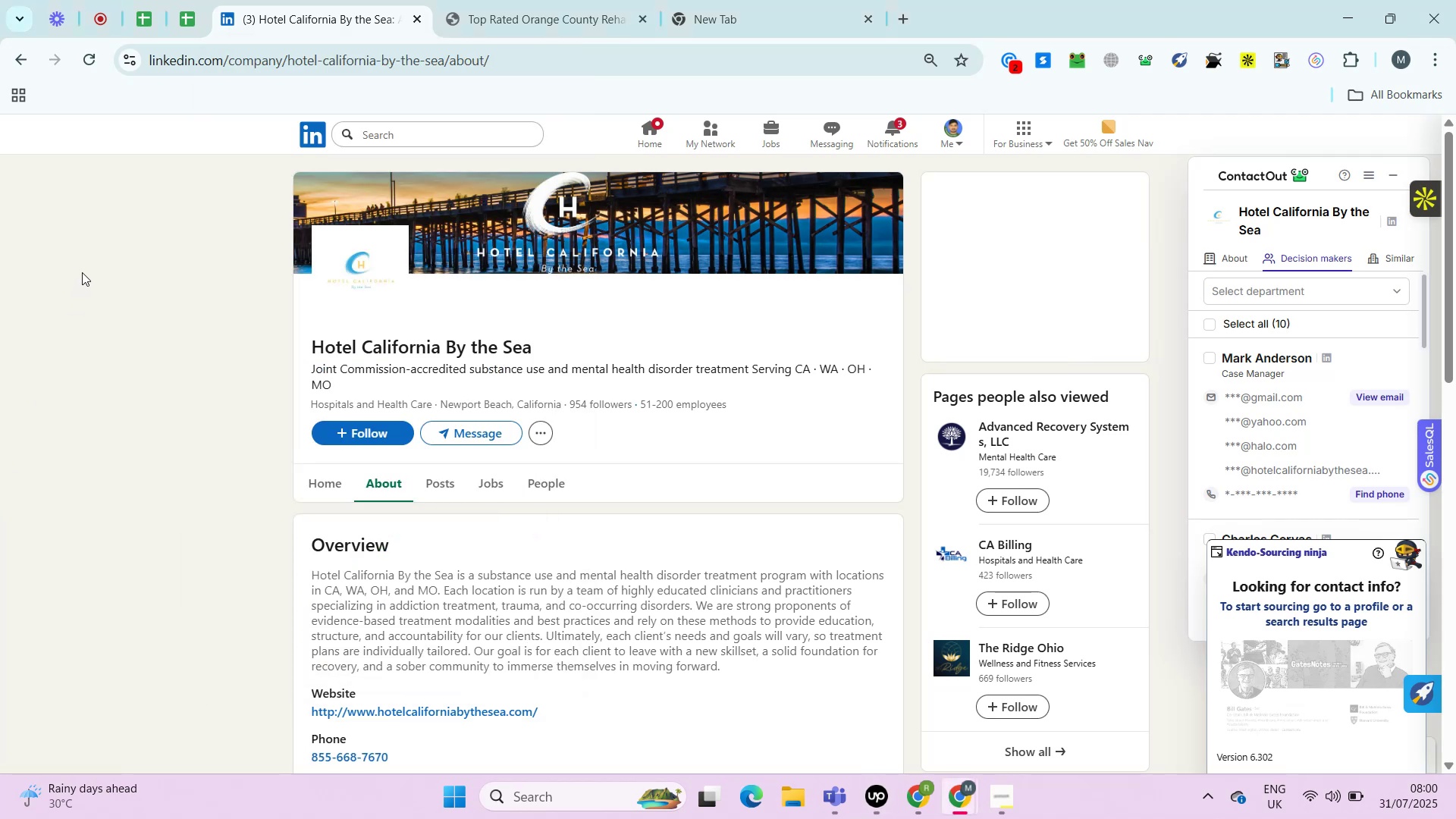 
key(Alt+Control+ControlRight)
 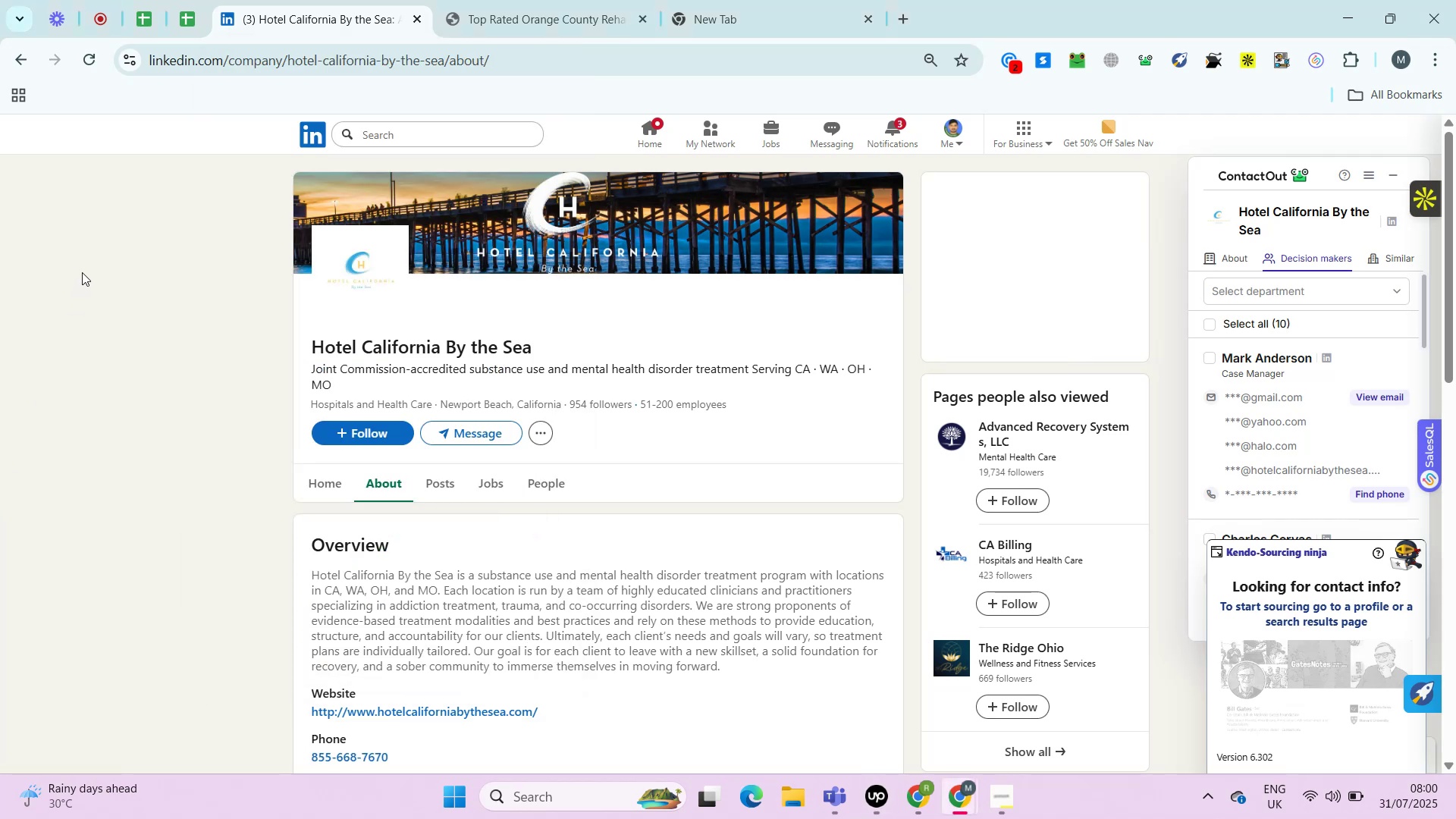 
key(Alt+Control+AltRight)
 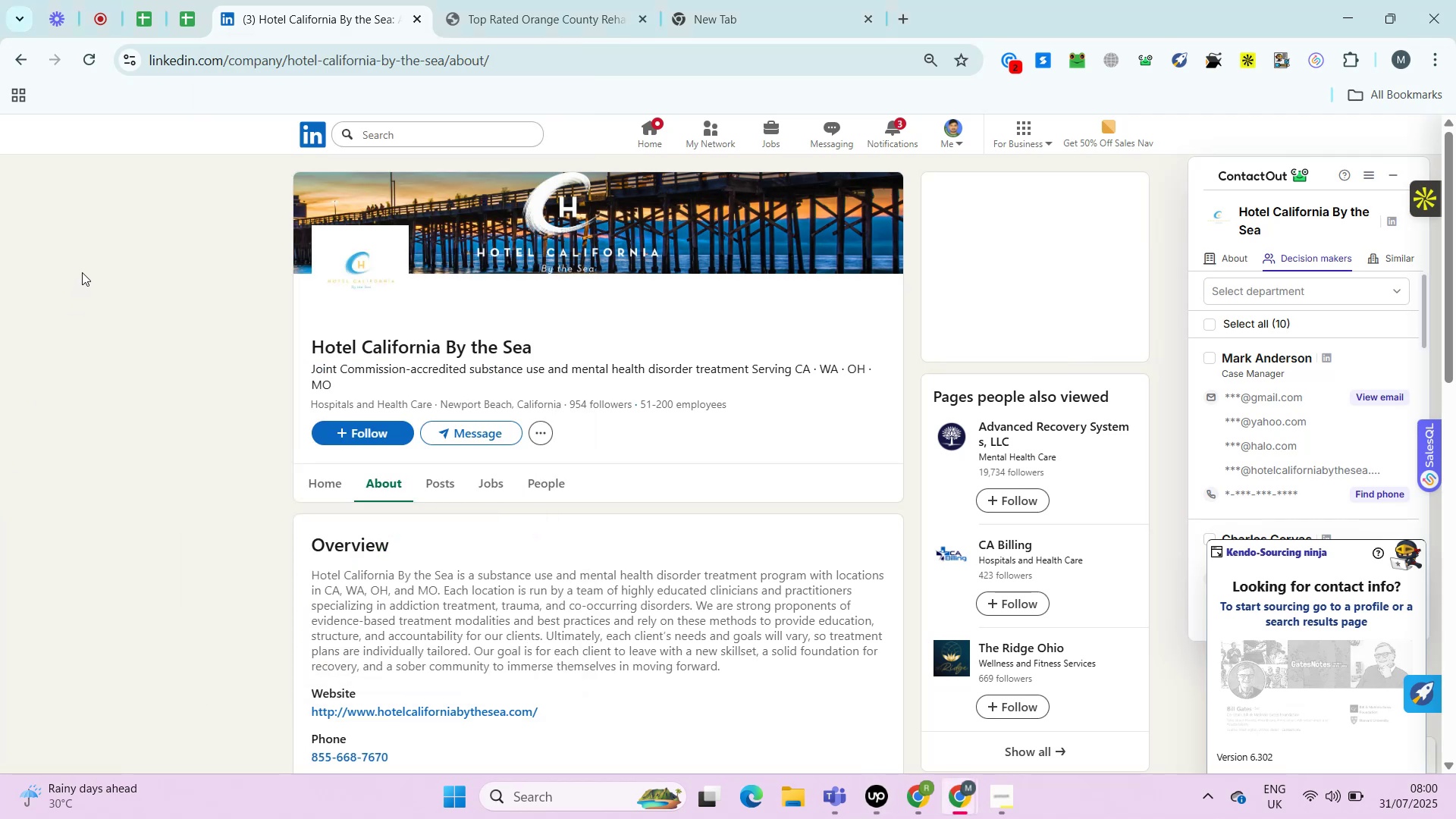 
key(Alt+Control+ControlRight)
 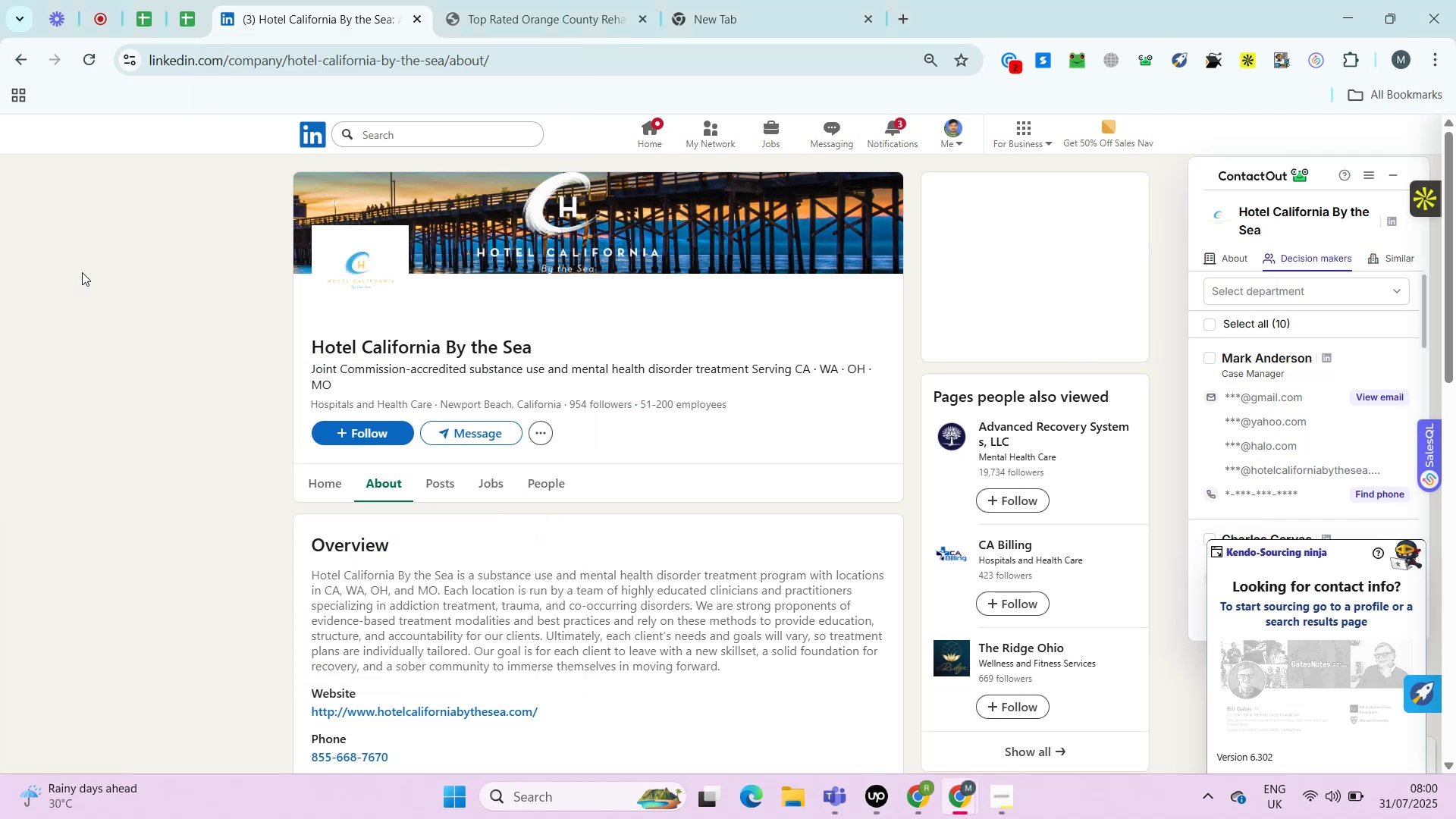 
key(Alt+Control+AltRight)
 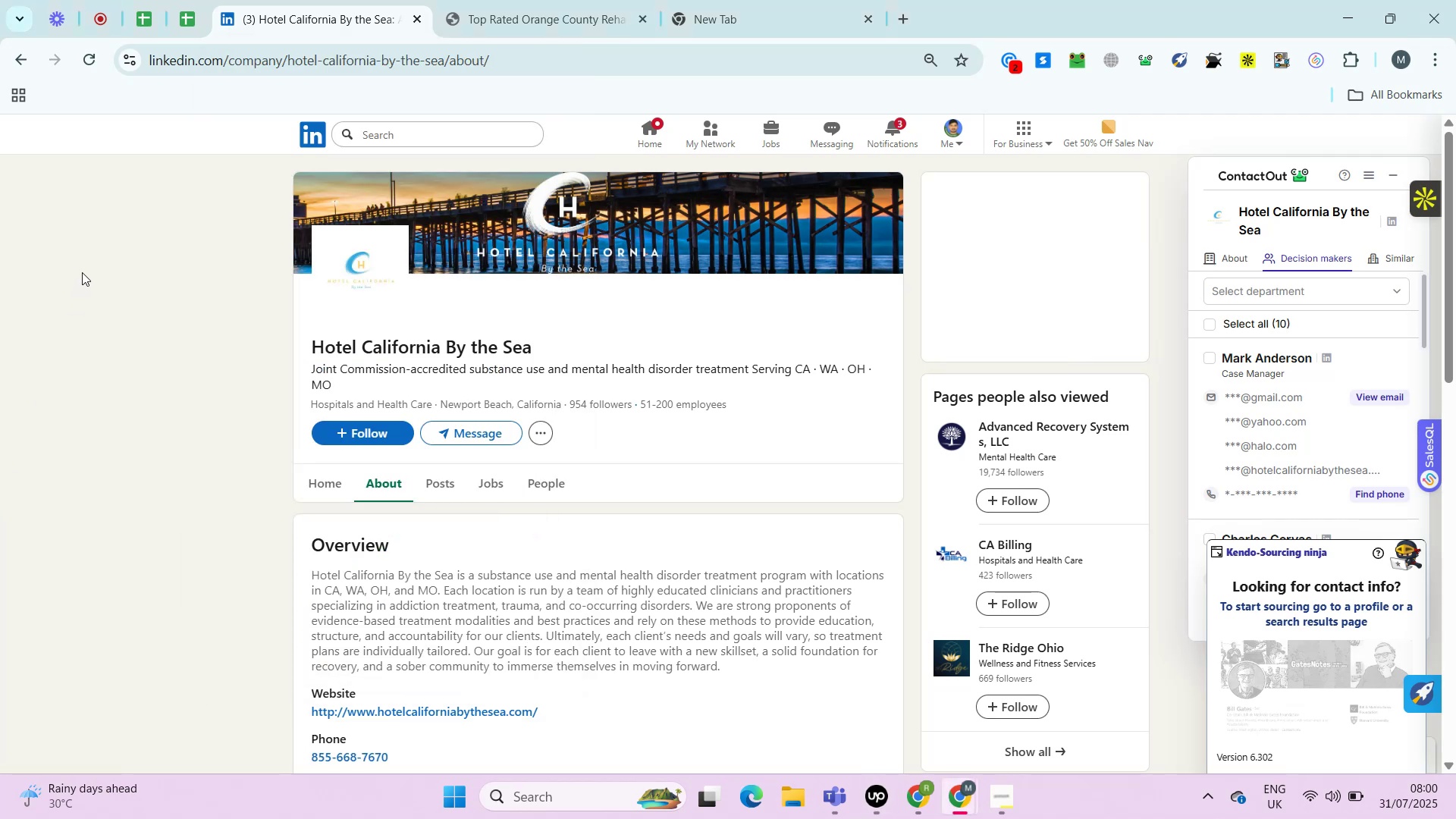 
key(Alt+Control+ControlRight)
 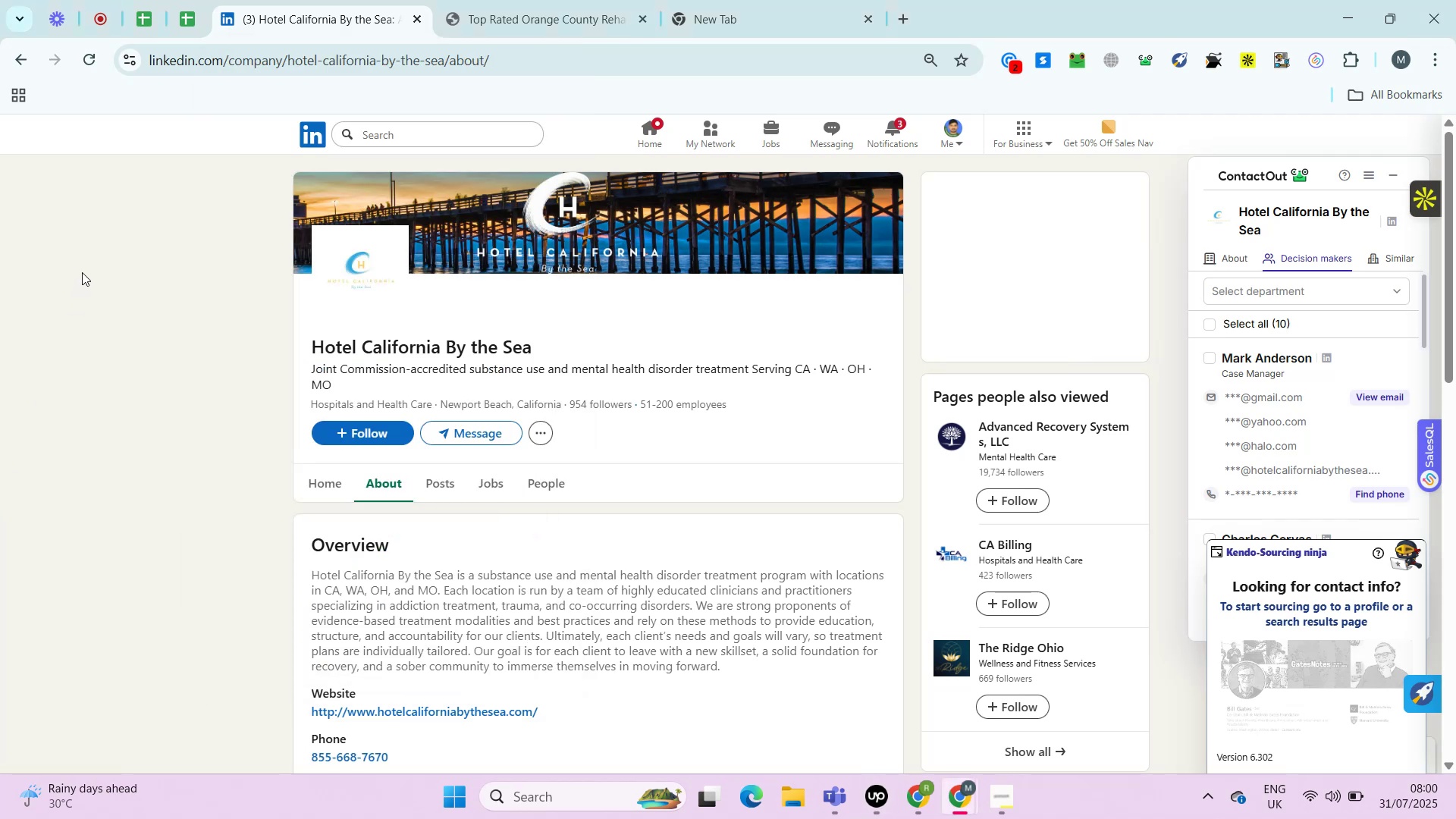 
key(Alt+Control+AltRight)
 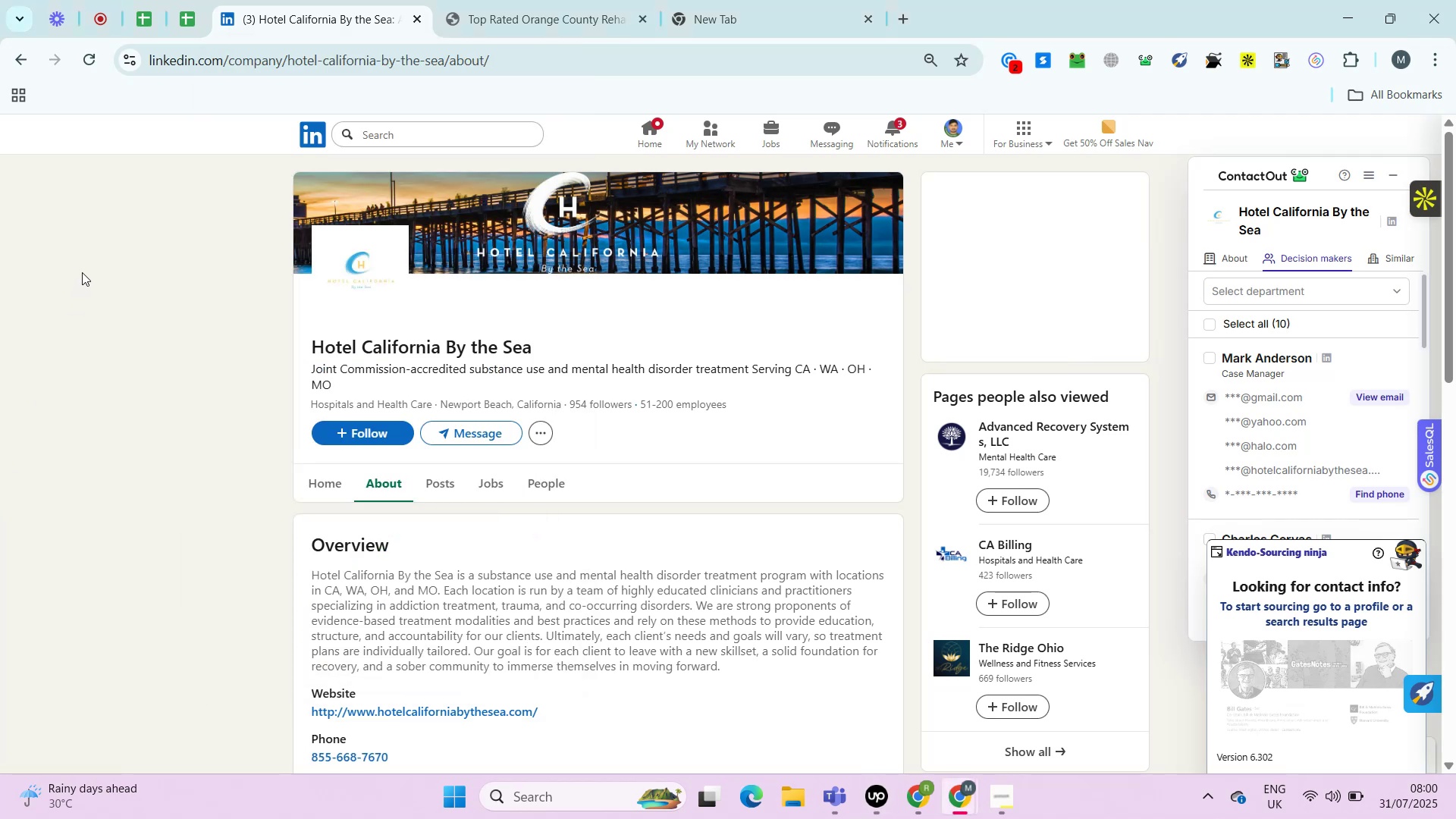 
key(Alt+Control+ControlRight)
 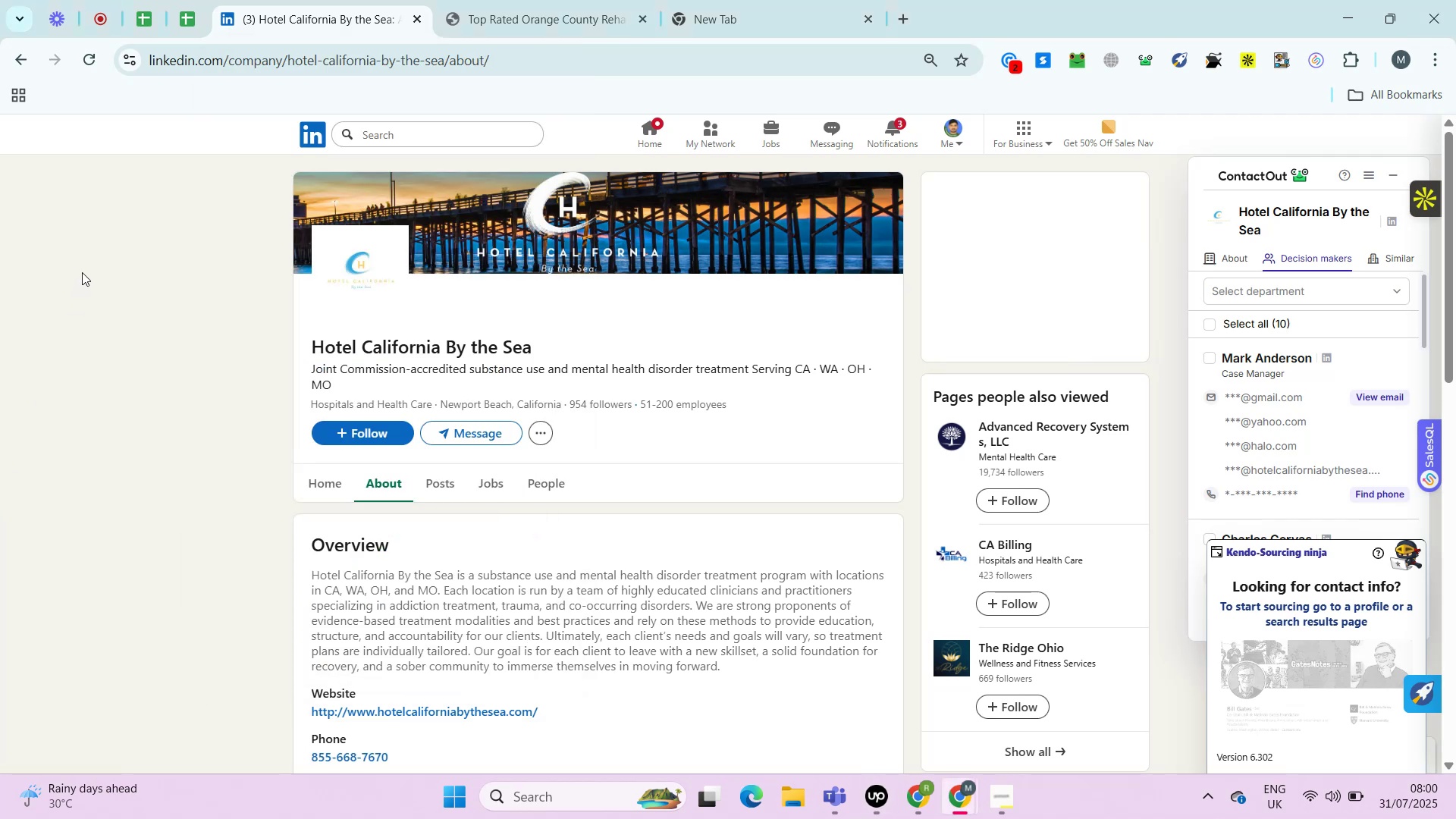 
key(Control+ControlLeft)
 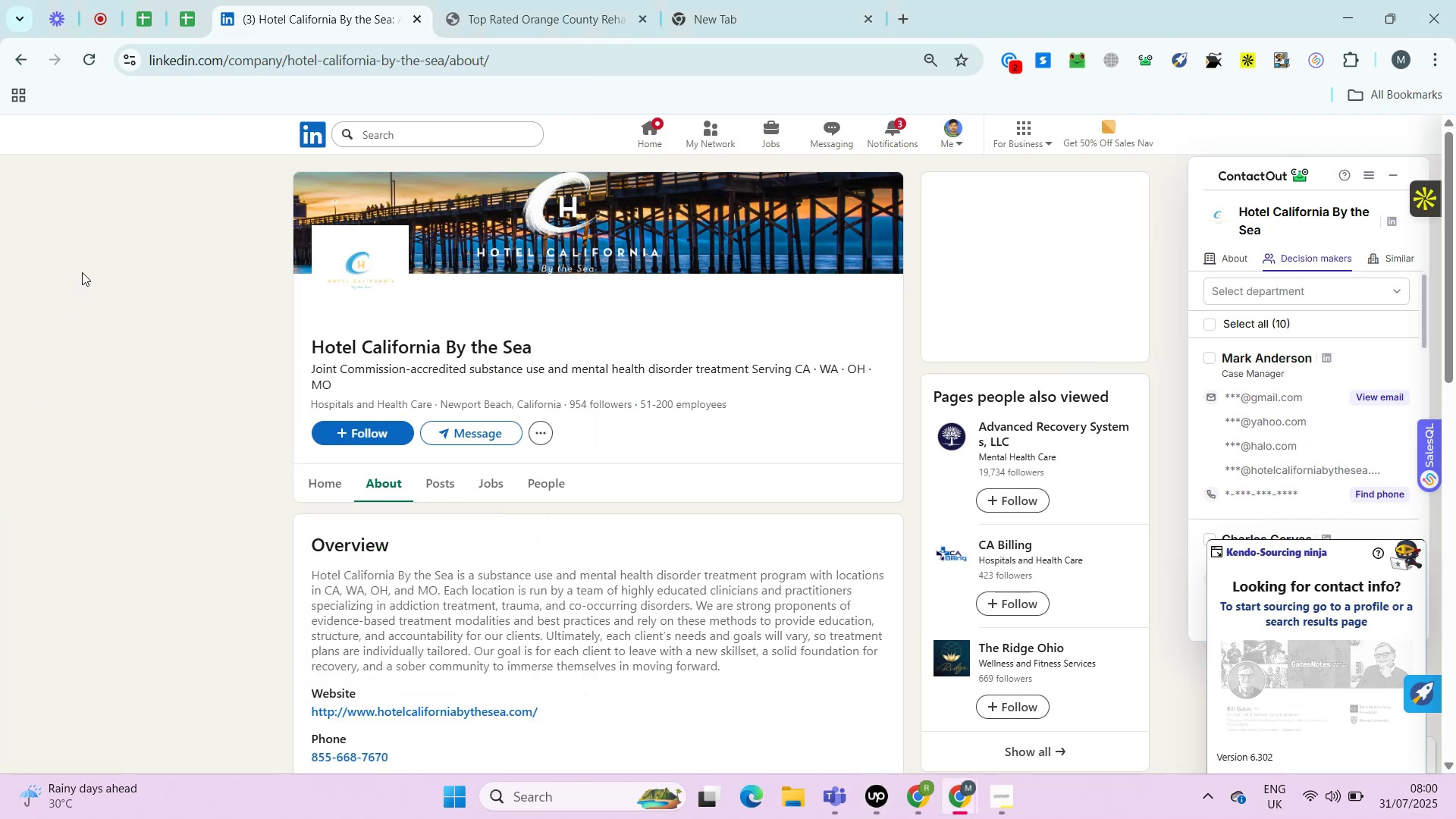 
key(Alt+Control+AltRight)
 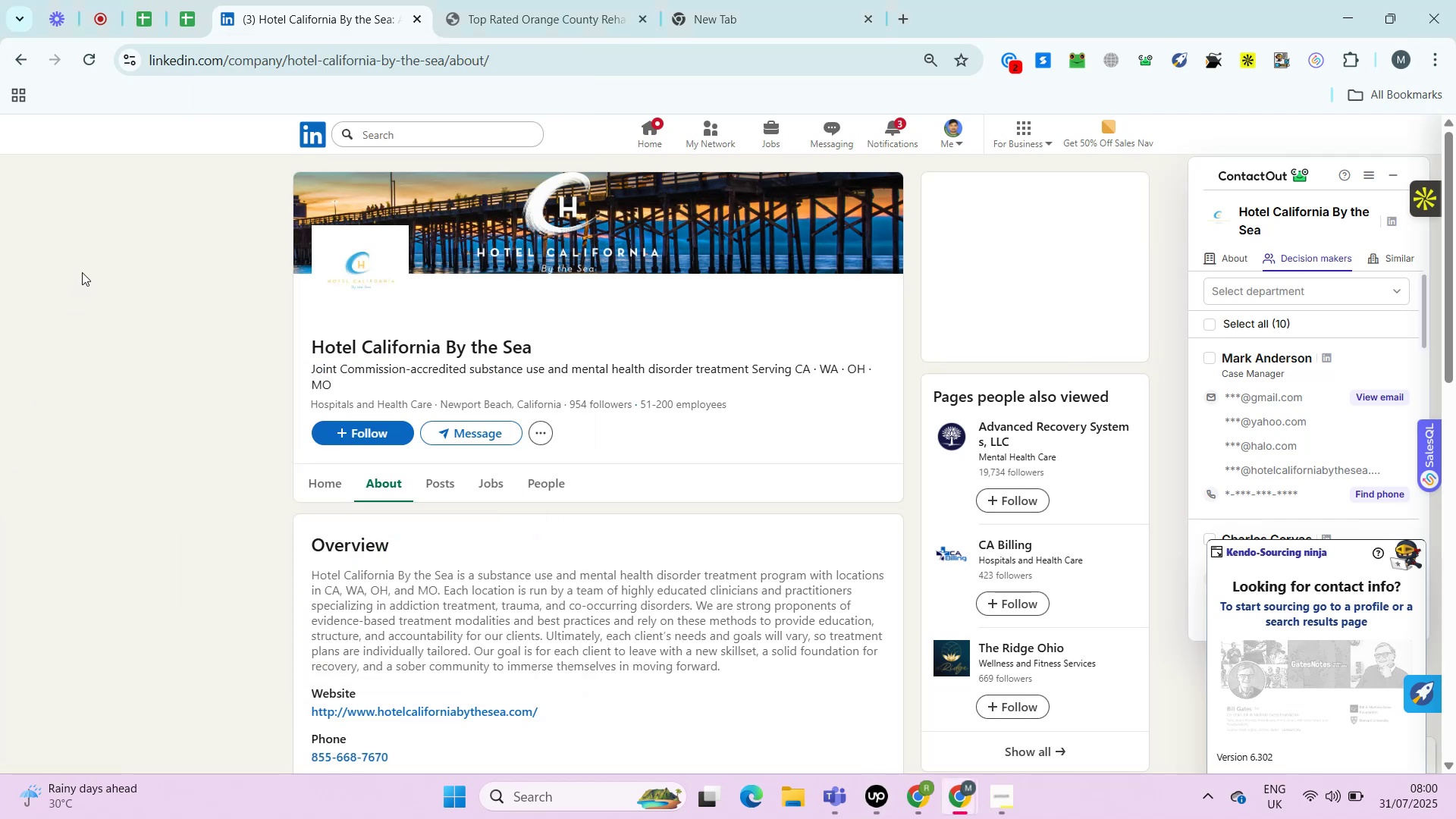 
key(Alt+Control+ControlRight)
 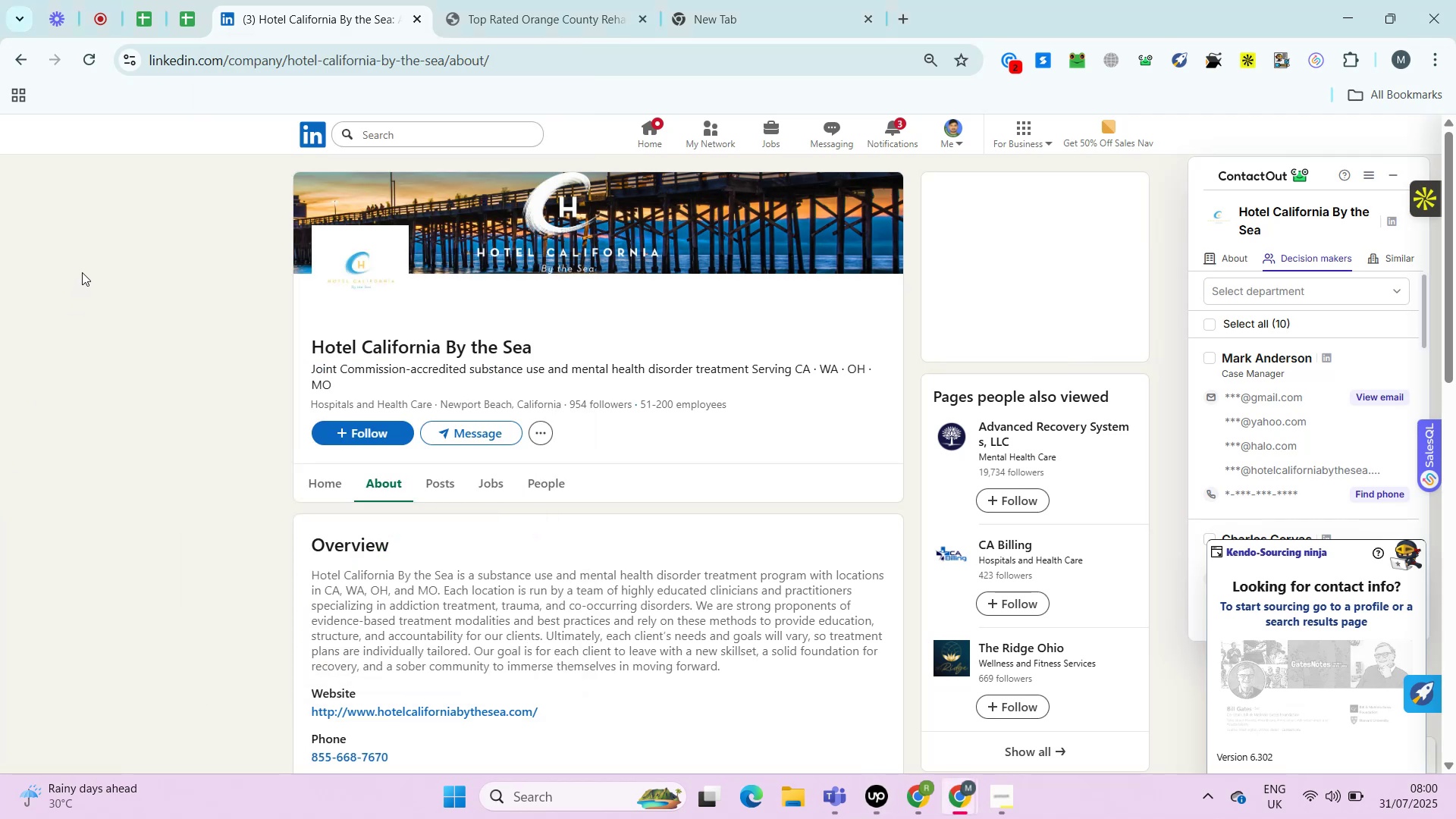 
key(Alt+Control+AltRight)
 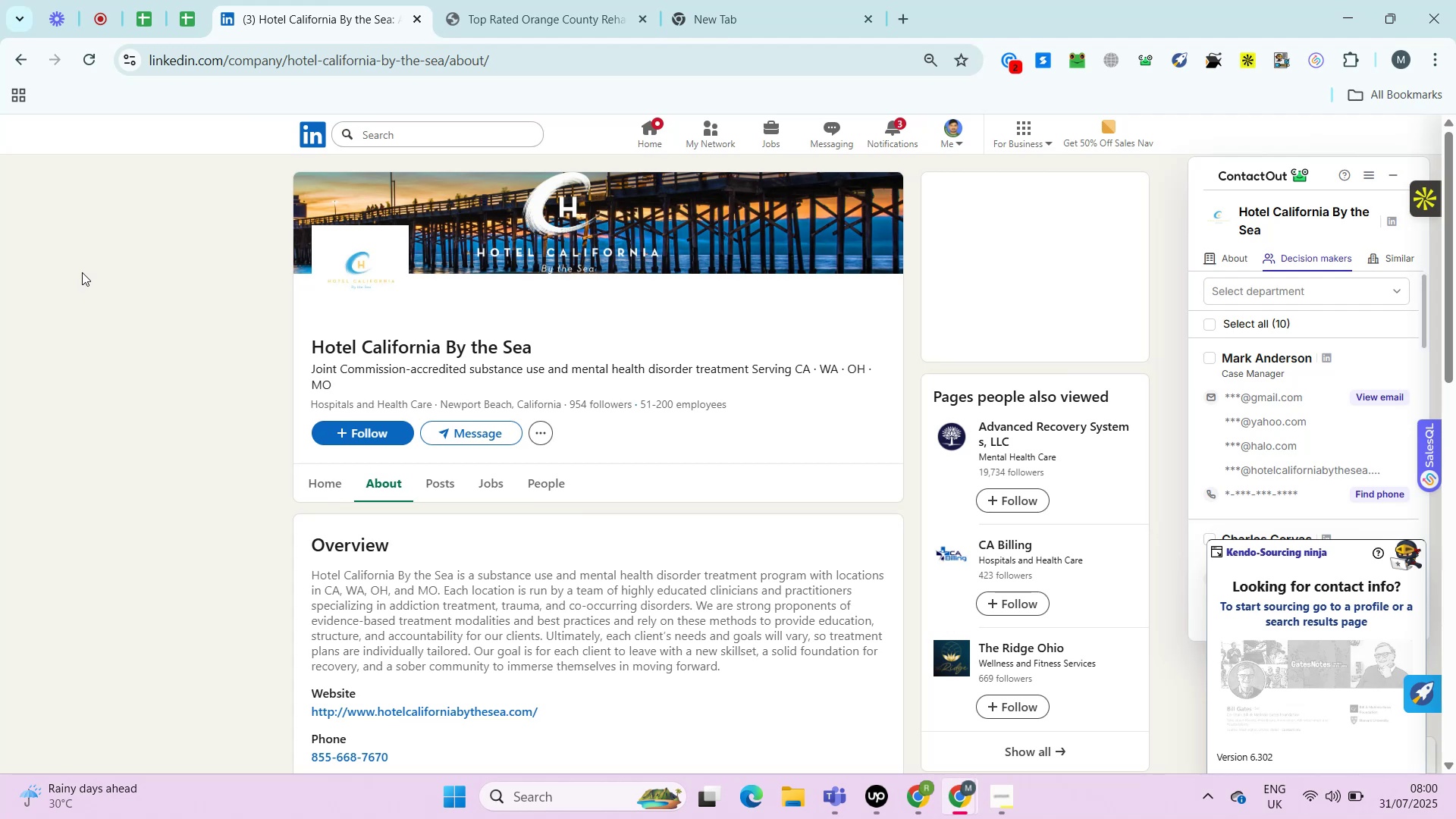 
wait(7.82)
 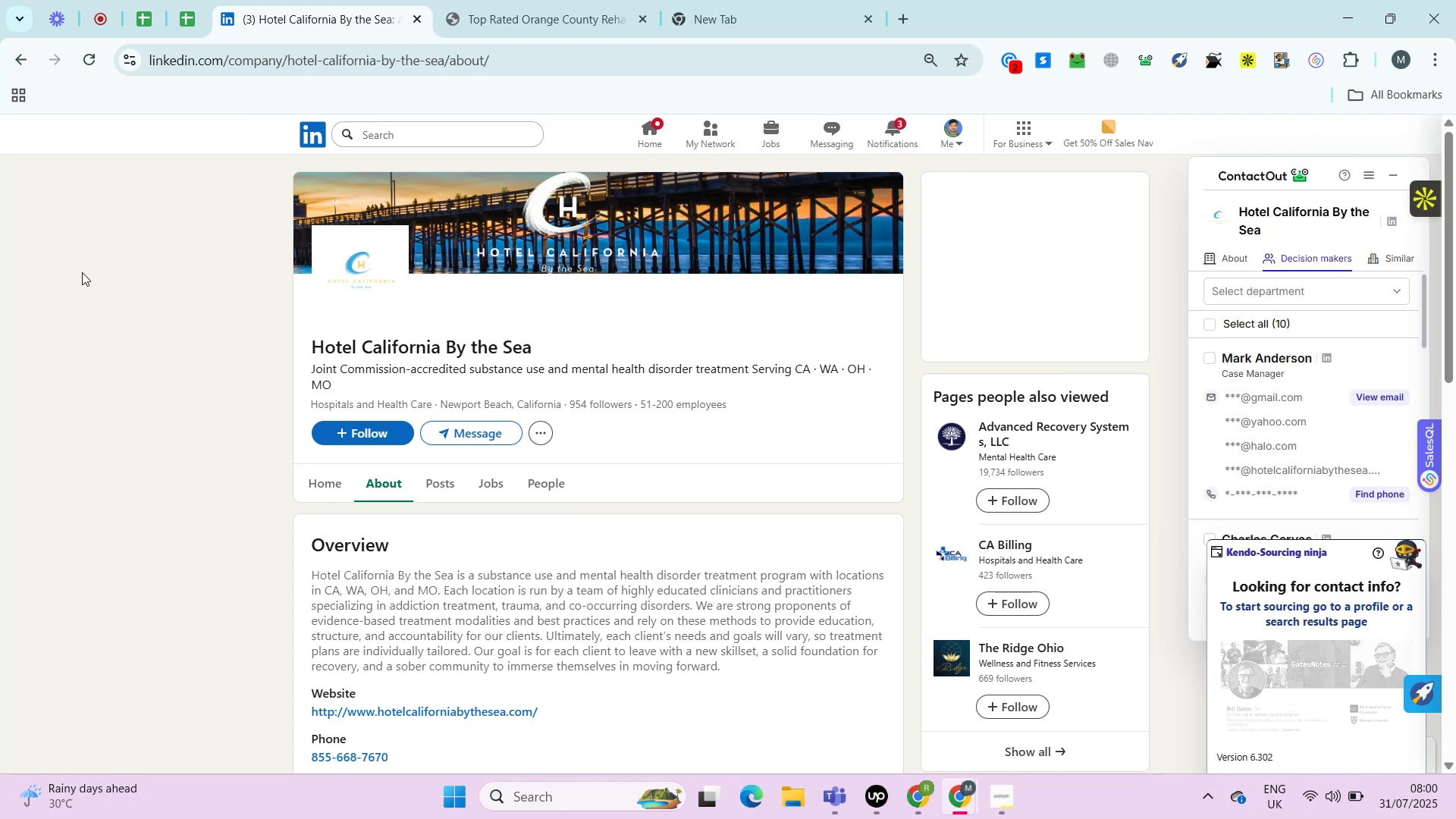 
key(Control+ControlRight)
 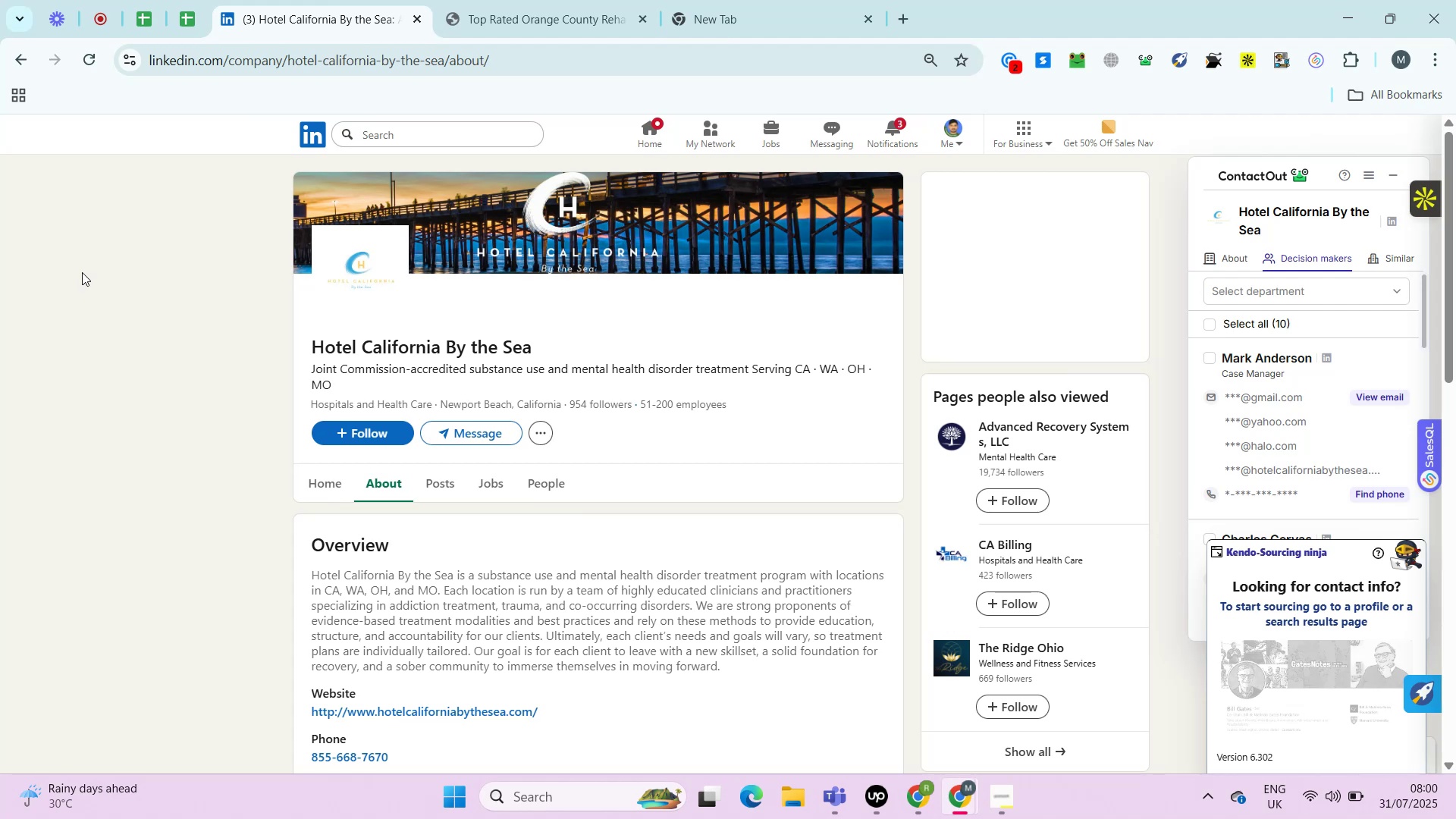 
key(Alt+Control+AltRight)
 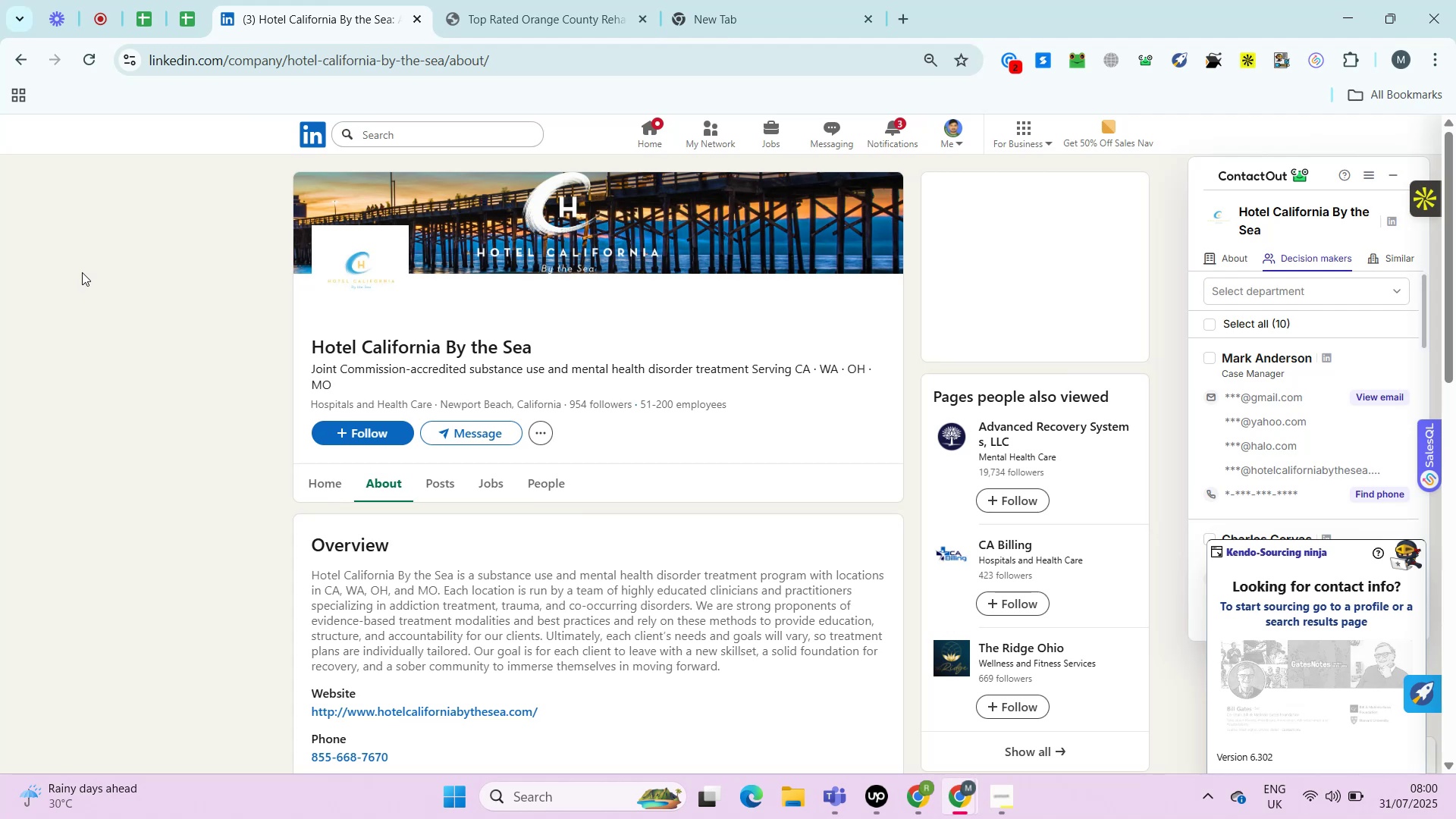 
key(Alt+Control+ControlRight)
 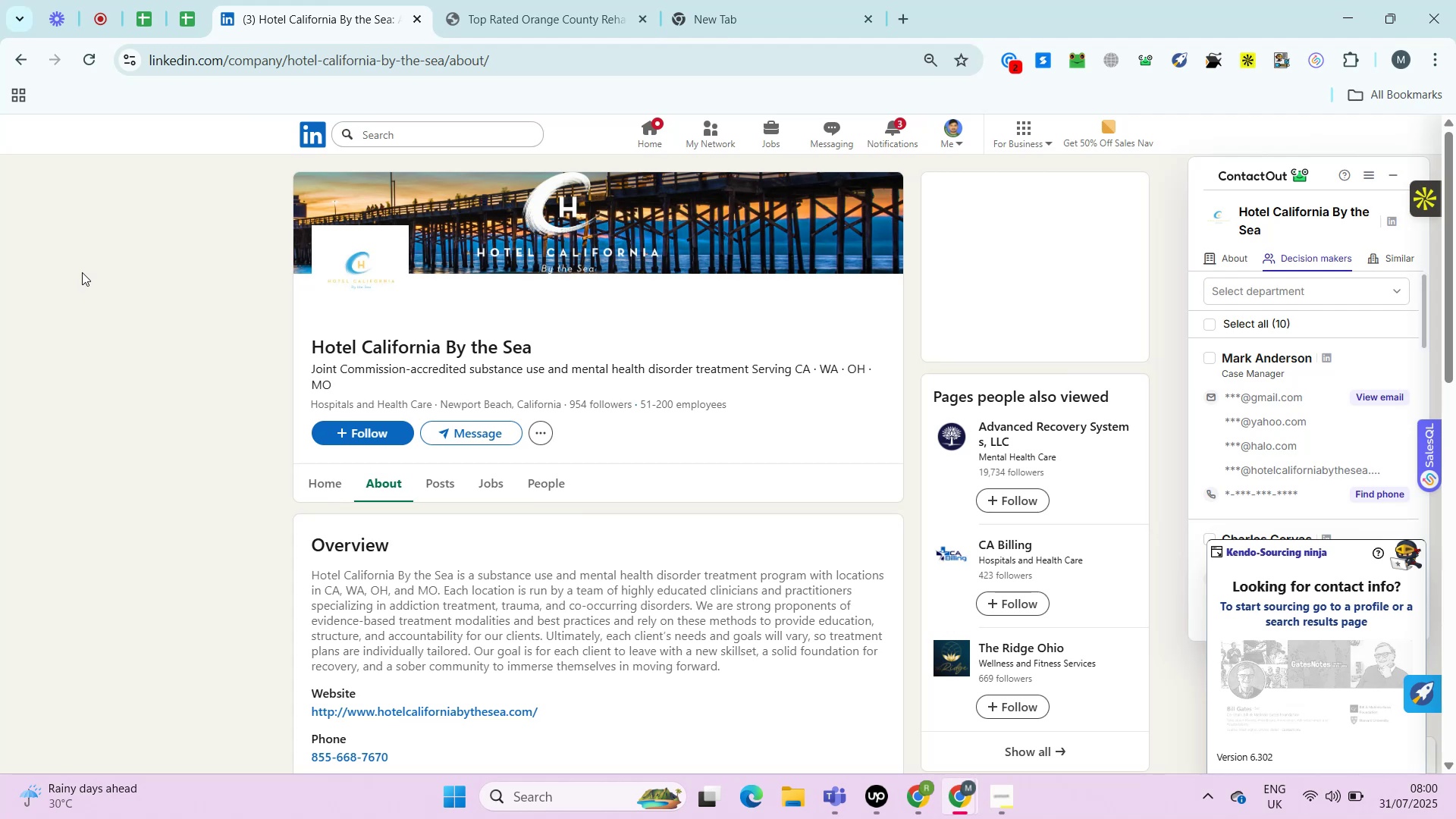 
key(Alt+Control+AltRight)
 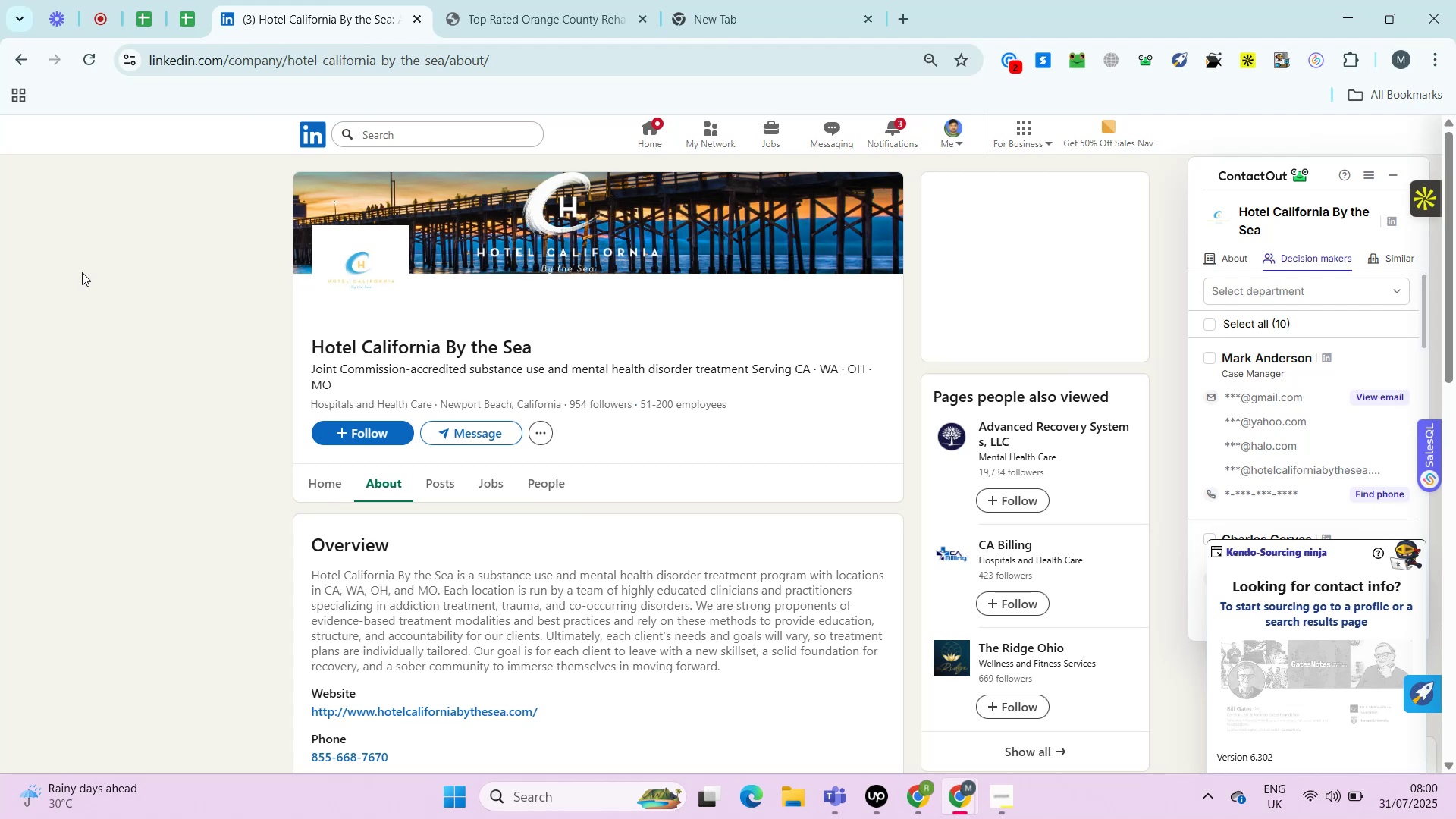 
key(Alt+Control+ControlRight)
 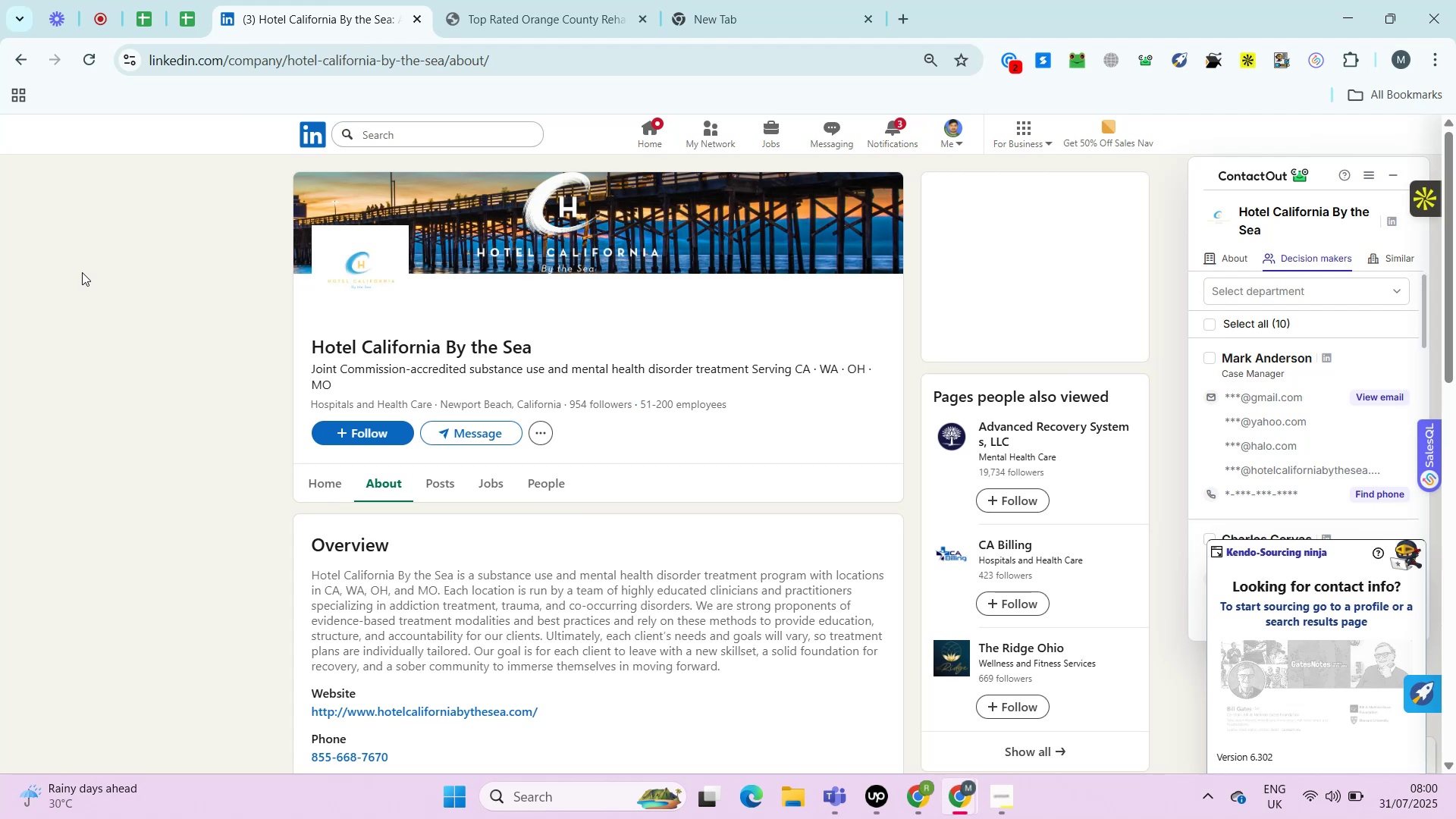 
key(Alt+Control+AltRight)
 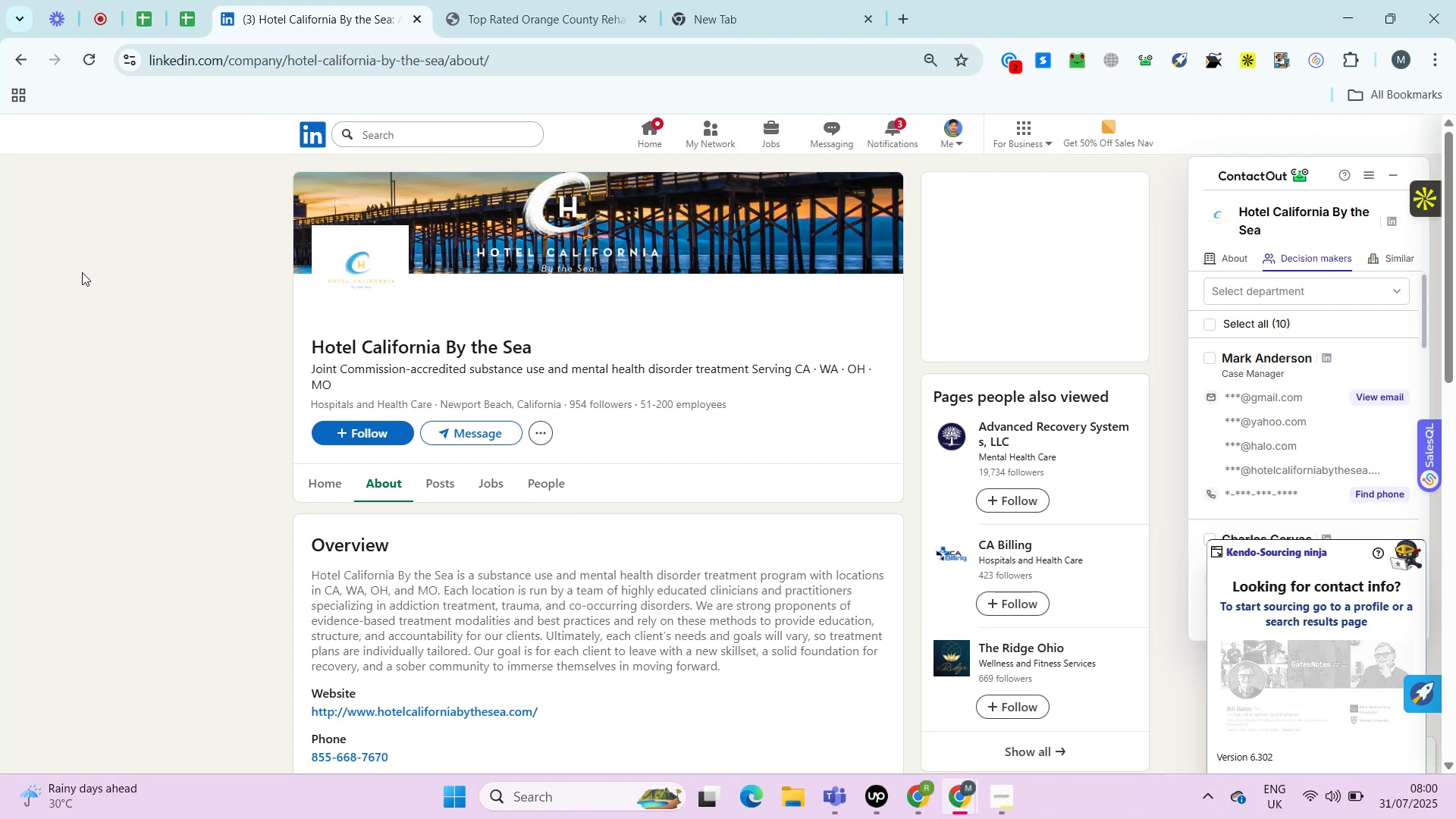 
key(Alt+Control+ControlRight)
 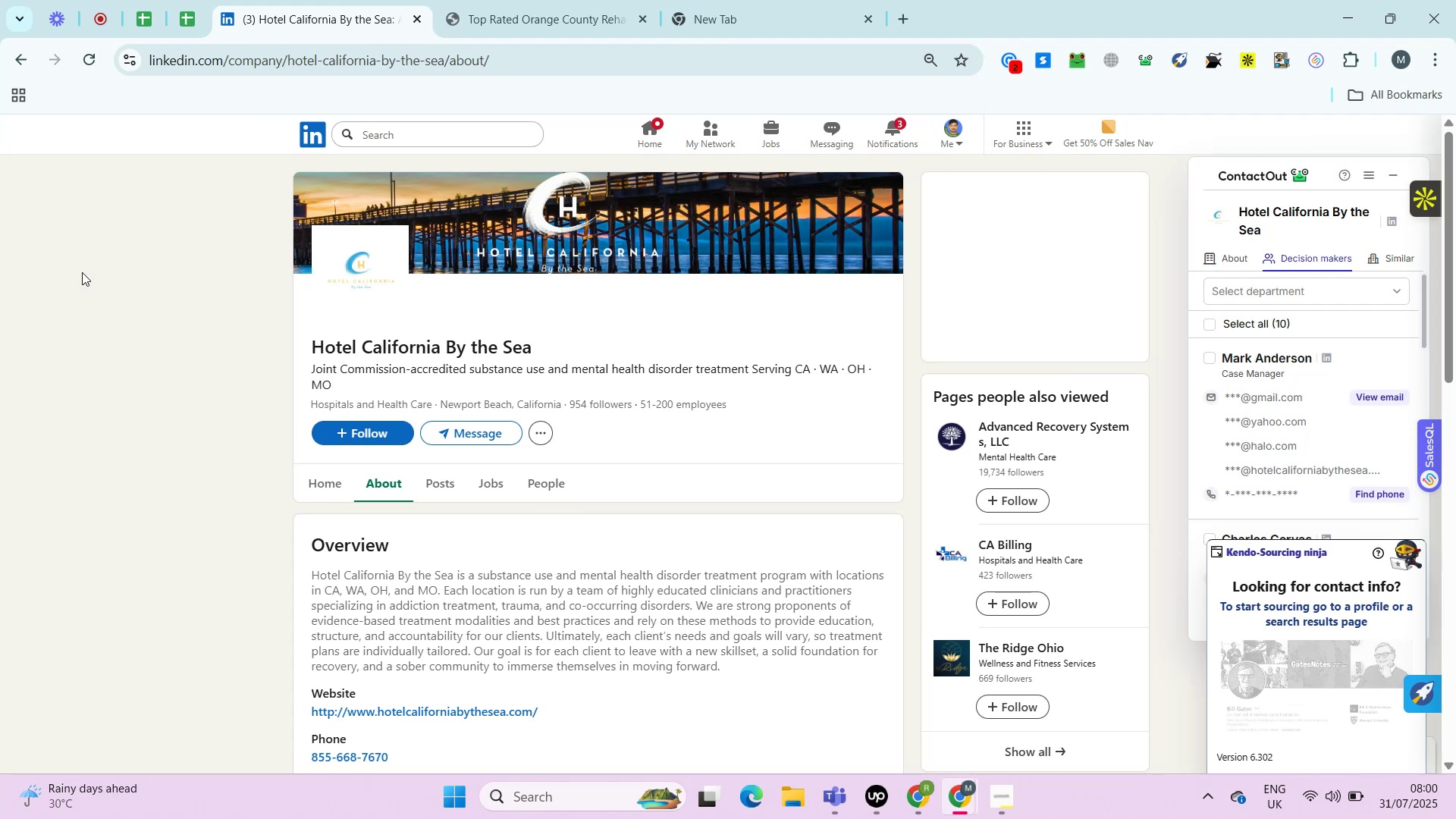 
key(Alt+Control+AltRight)
 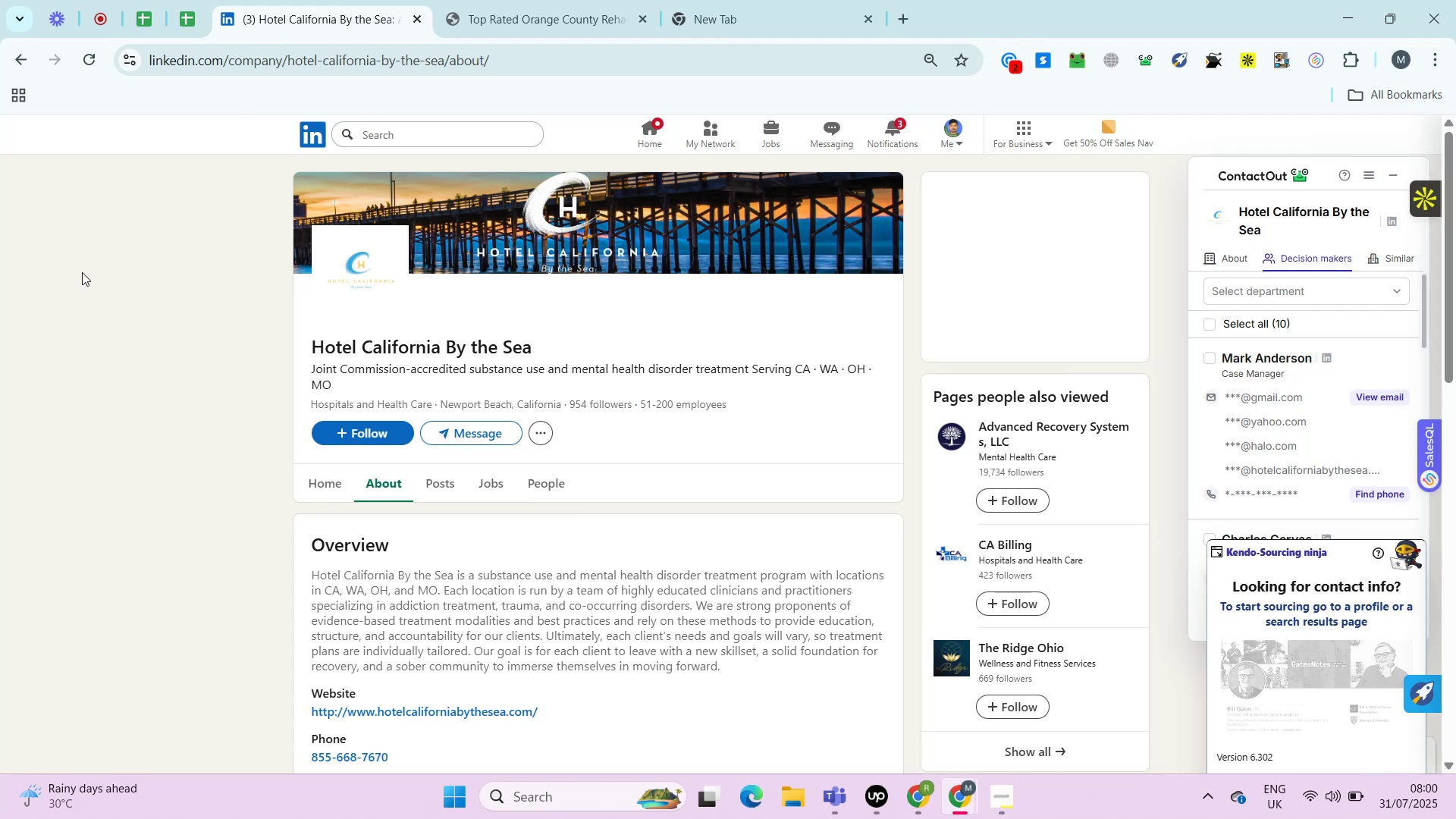 
key(Alt+Control+ControlRight)
 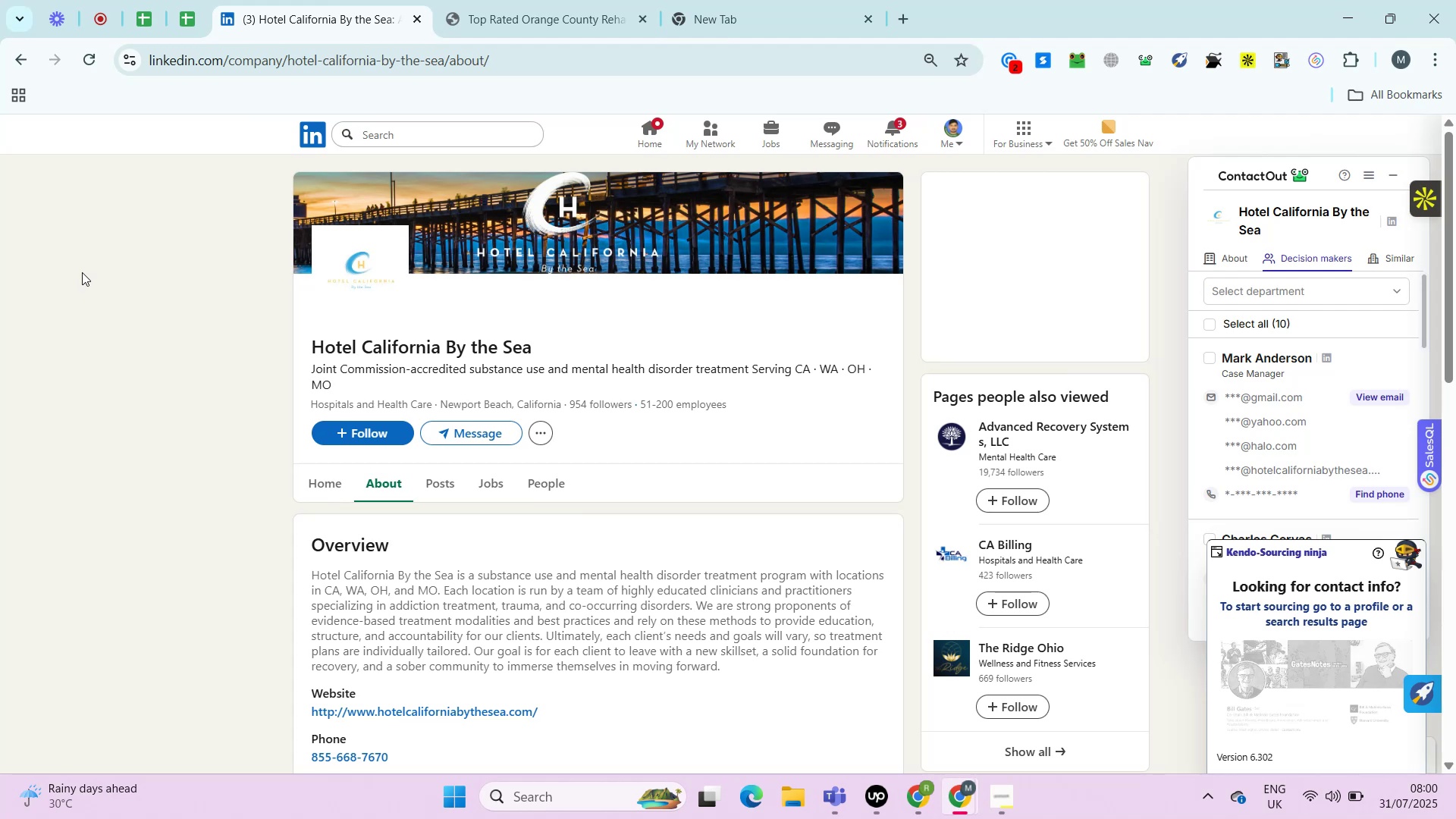 
key(Alt+Control+AltRight)
 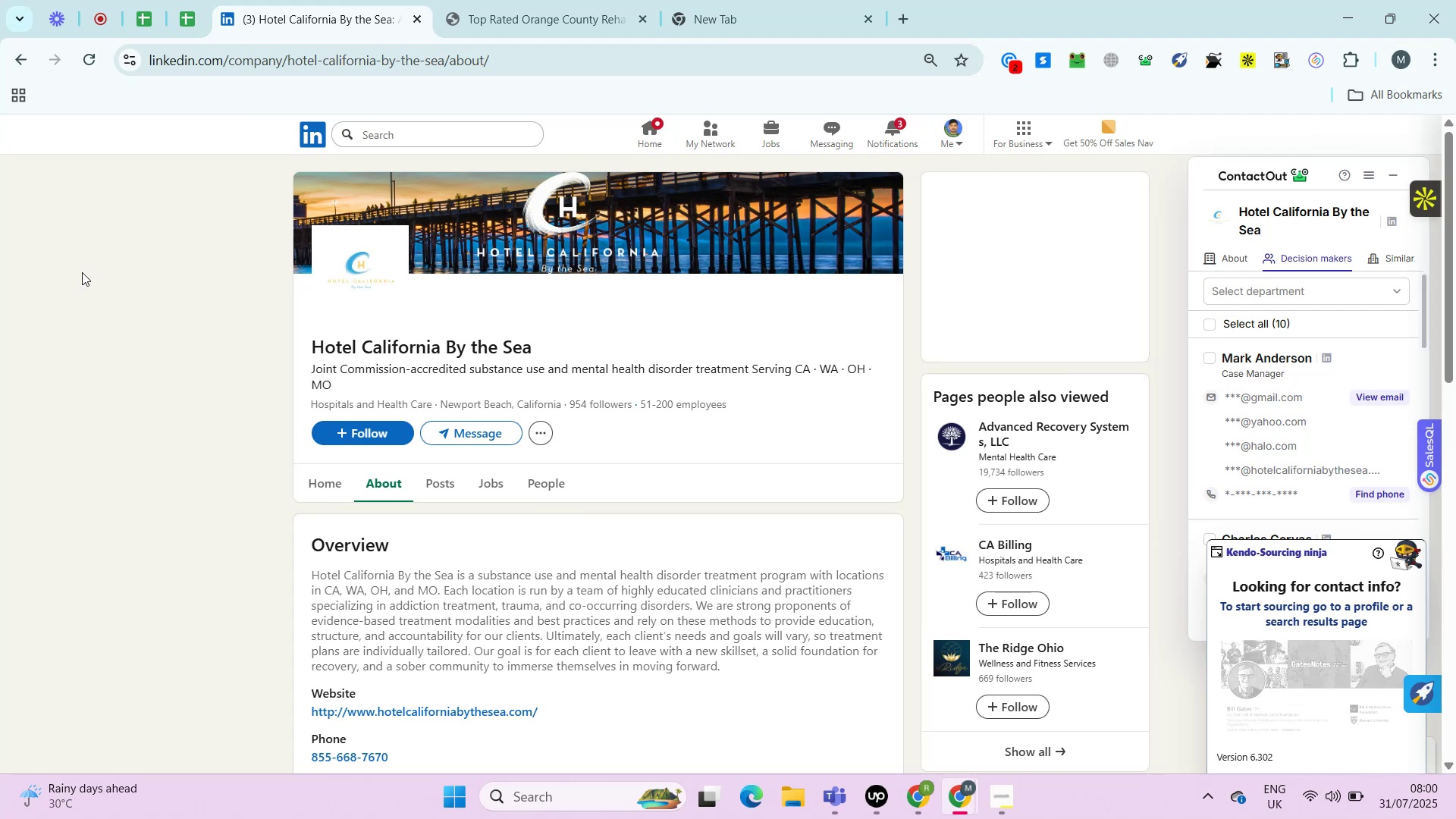 
key(Alt+Control+ControlRight)
 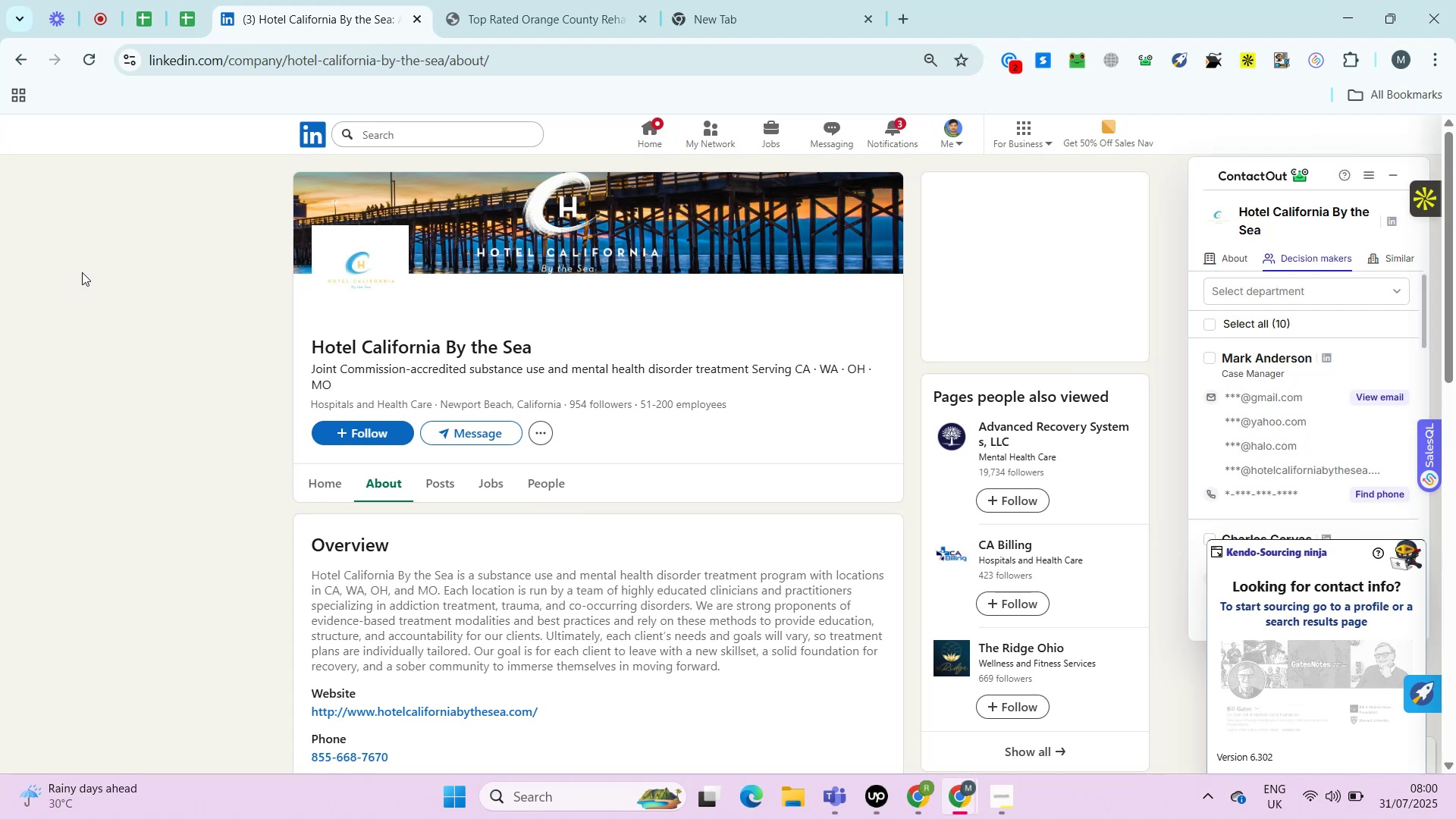 
key(Alt+Control+AltRight)
 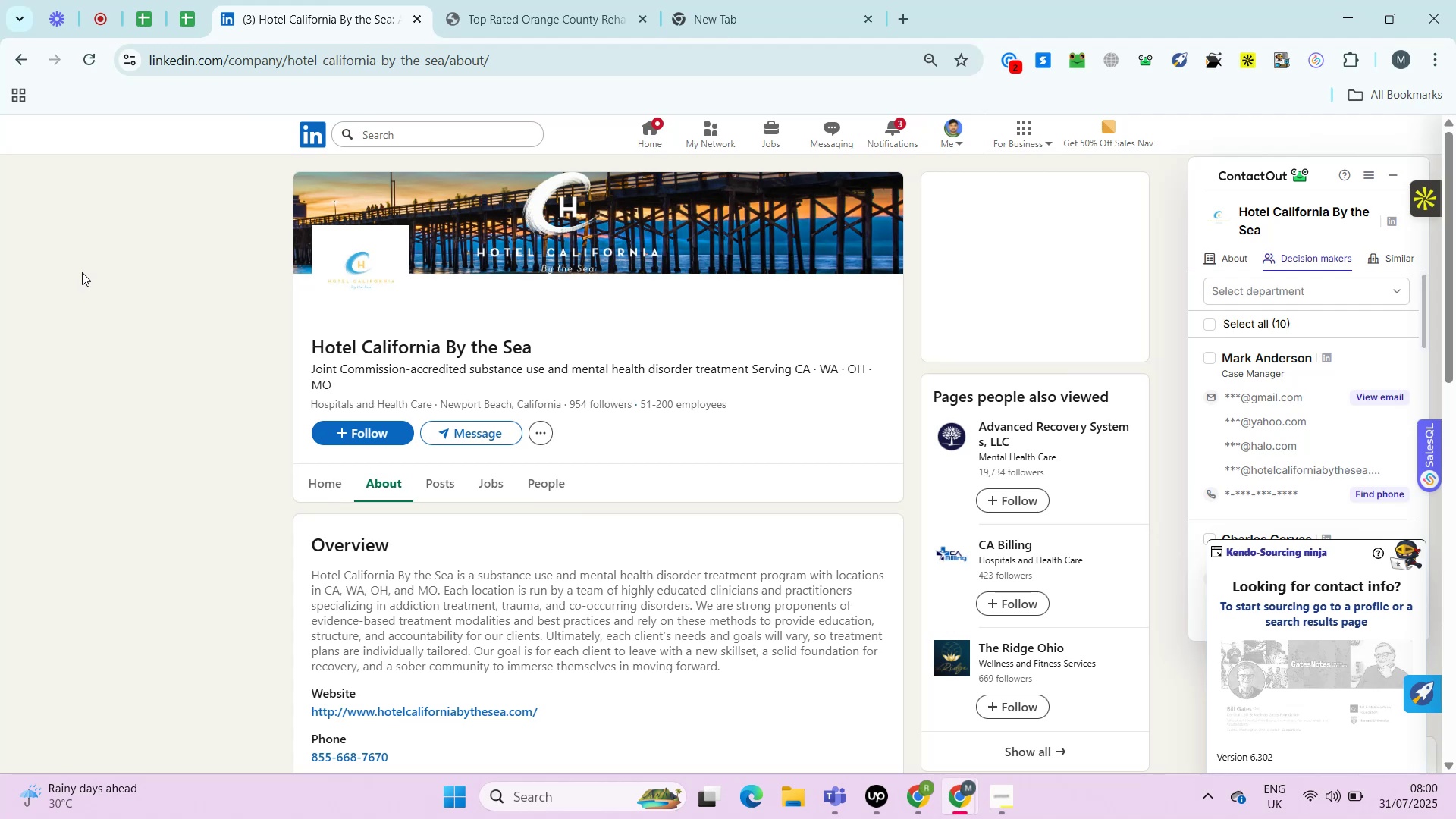 
key(Alt+Control+ControlRight)
 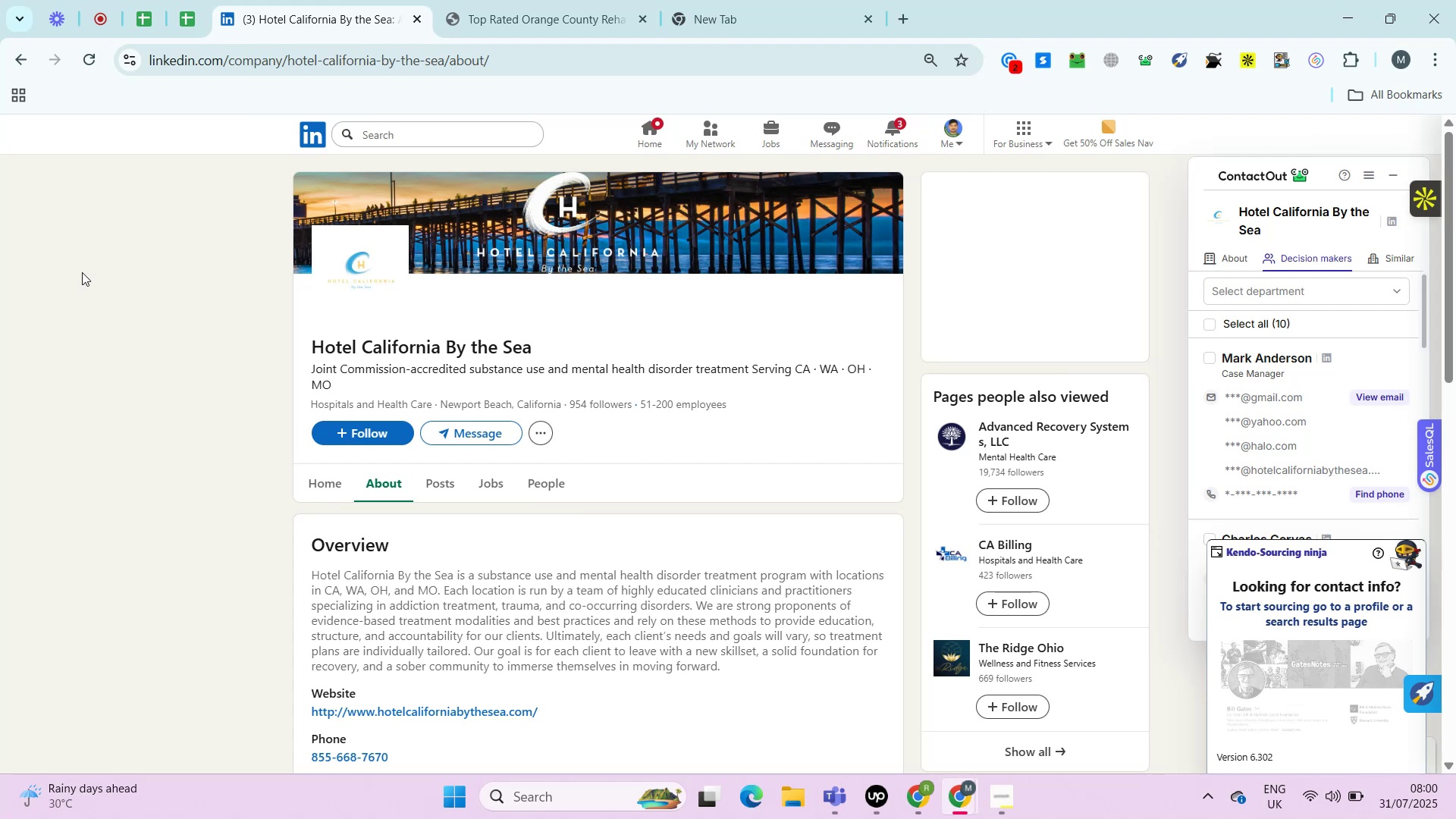 
key(Alt+Control+AltRight)
 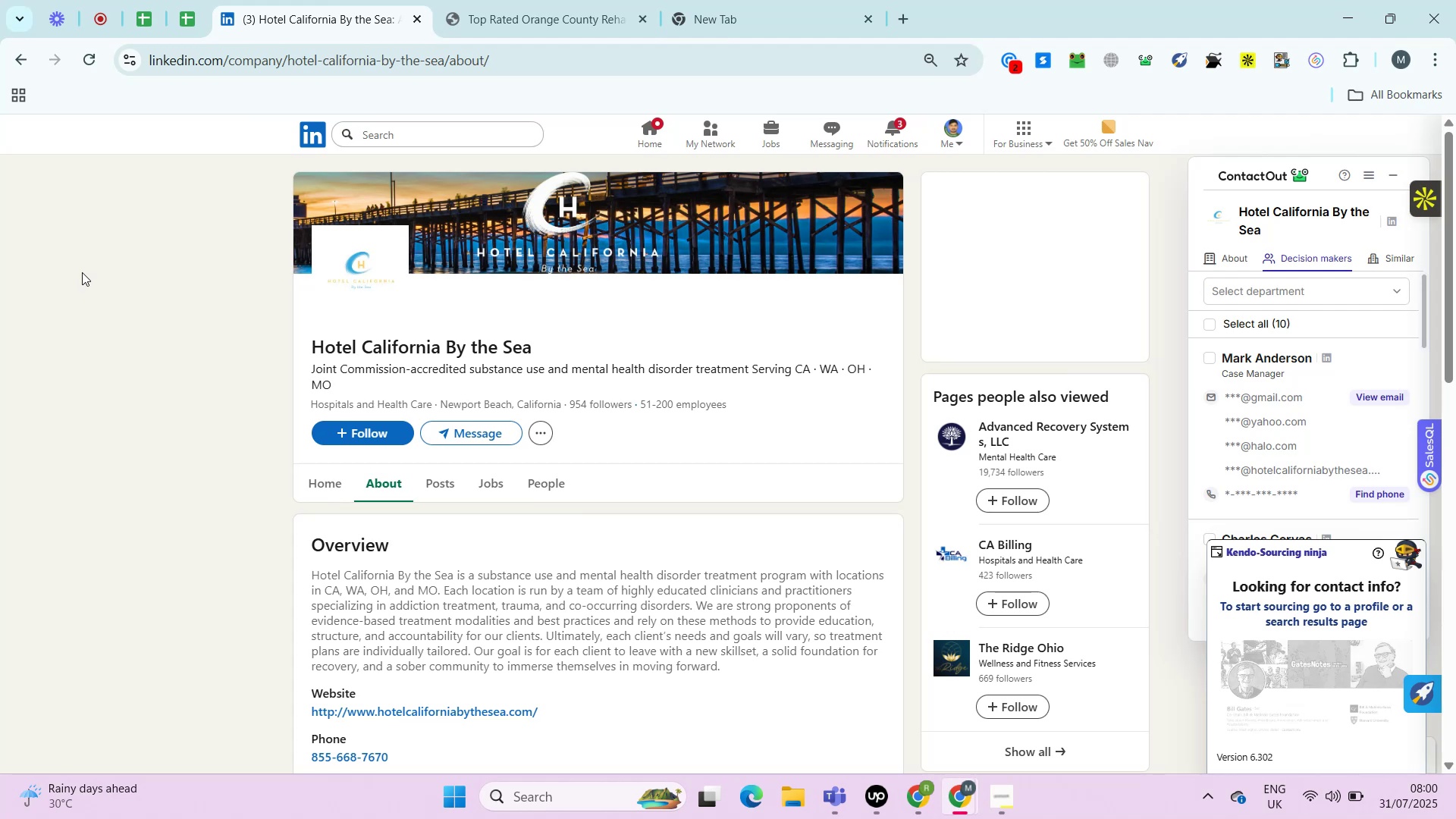 
key(Alt+Control+ControlRight)
 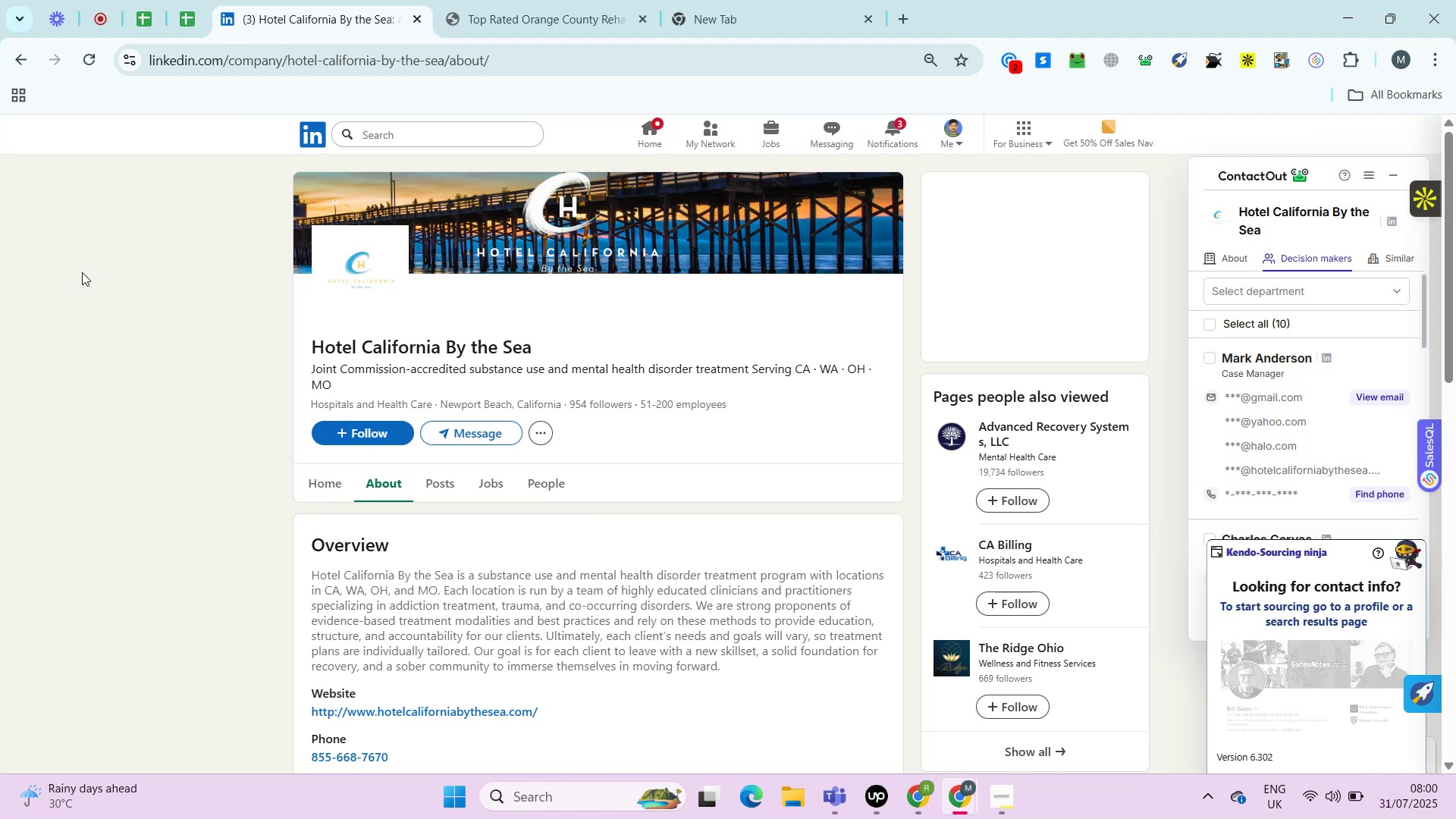 
key(Alt+Control+AltRight)
 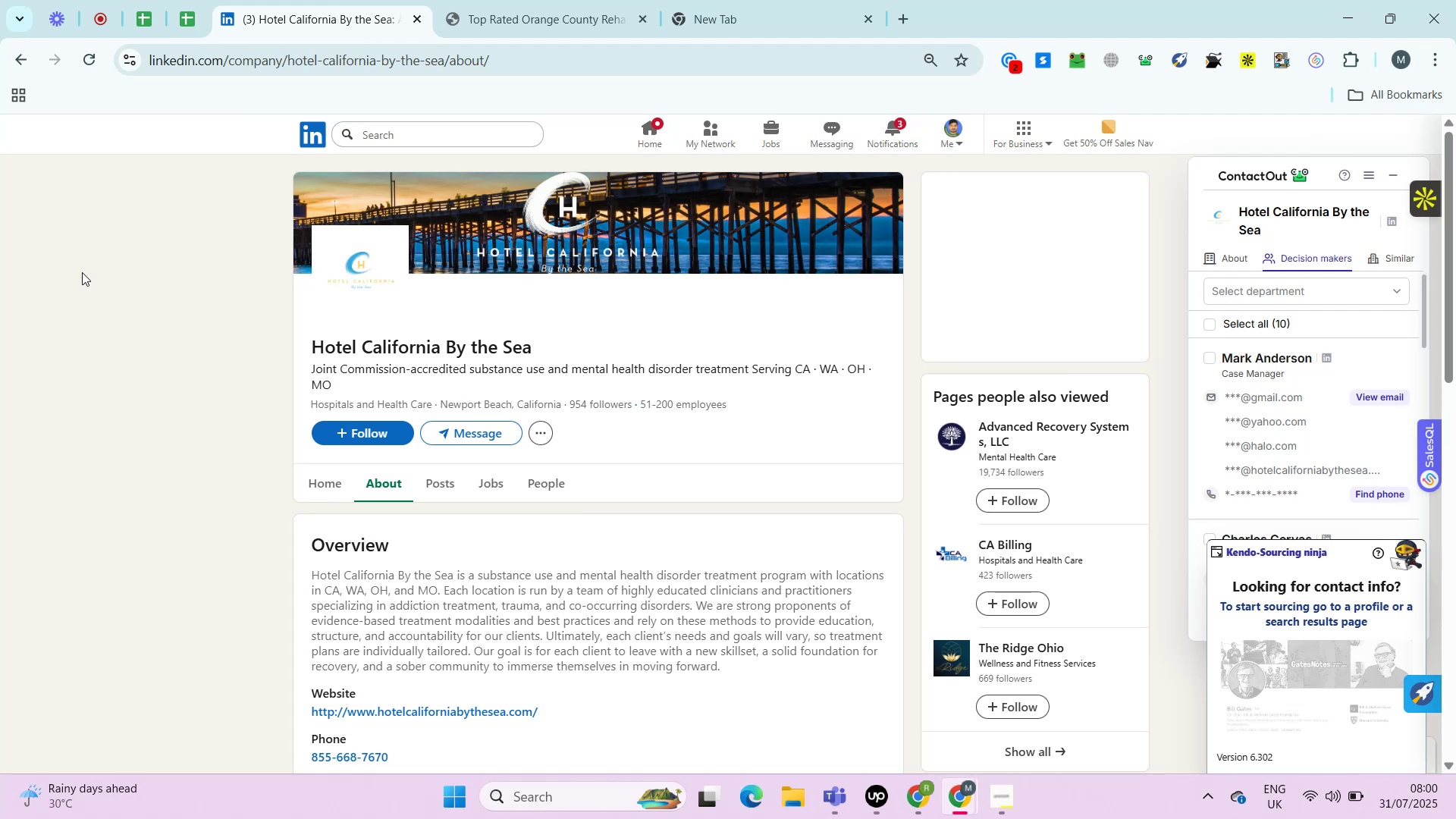 
key(Alt+Control+ControlRight)
 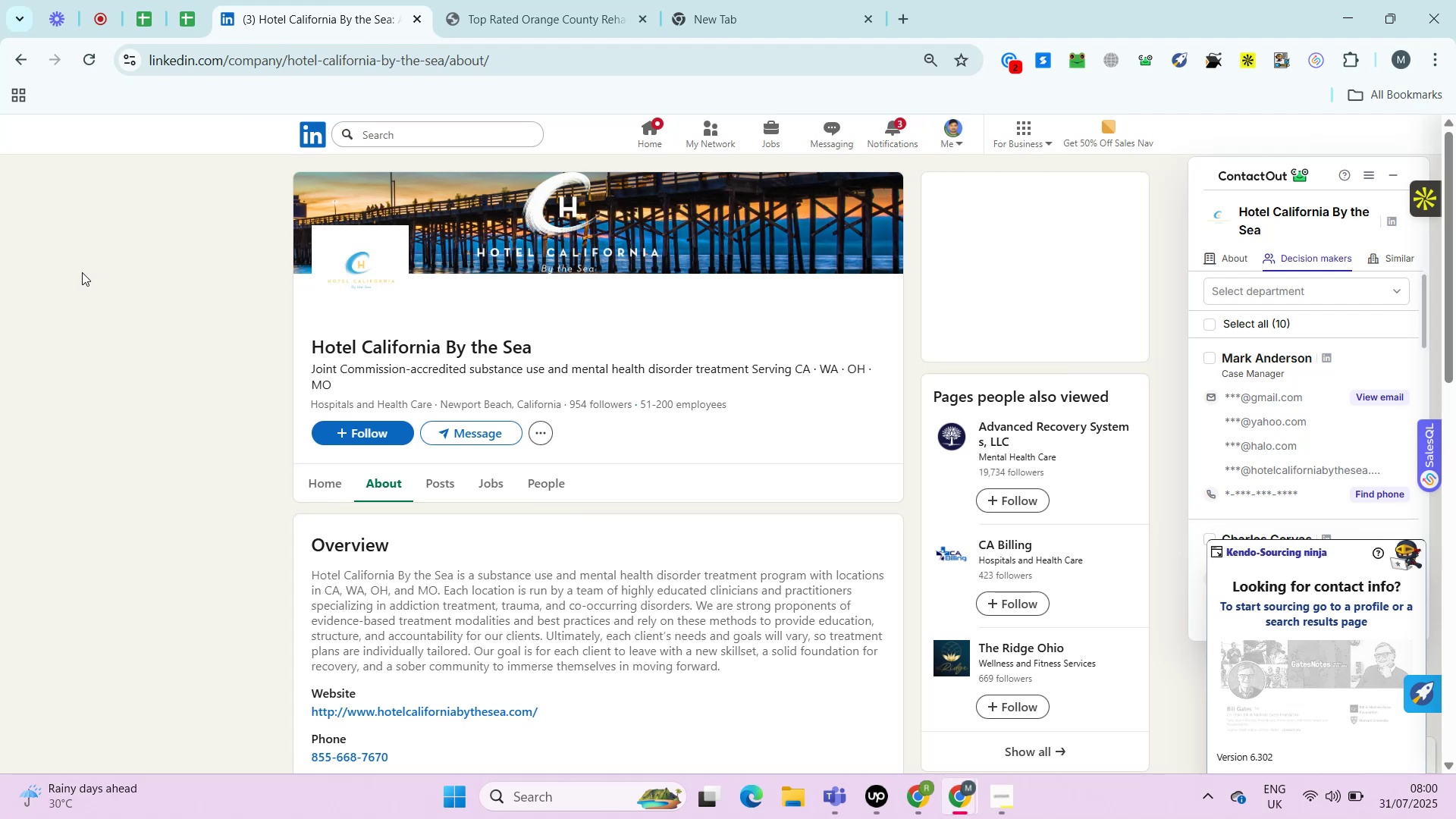 
key(Alt+Control+AltRight)
 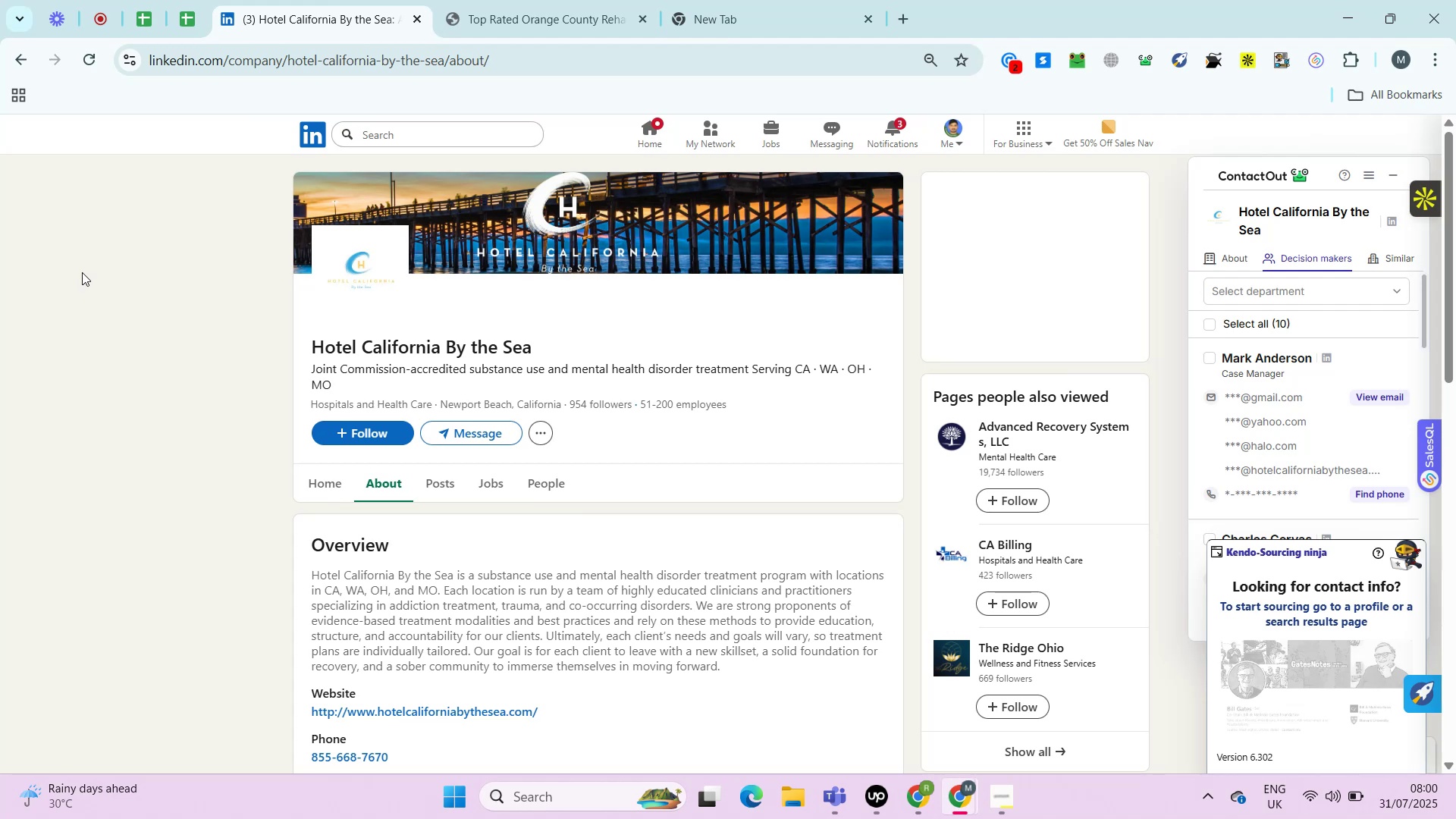 
key(Alt+Control+ControlRight)
 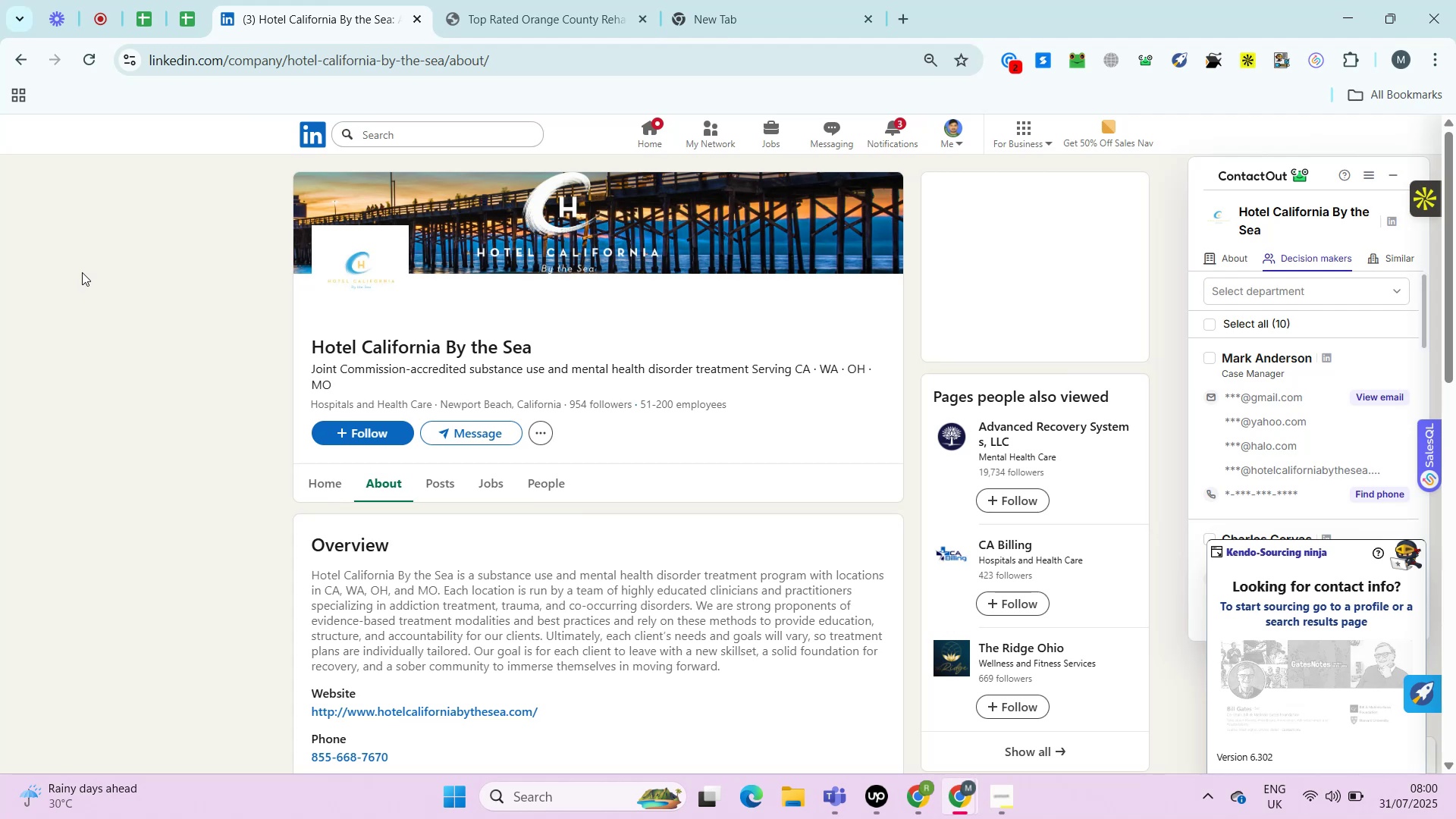 
key(Alt+Control+AltRight)
 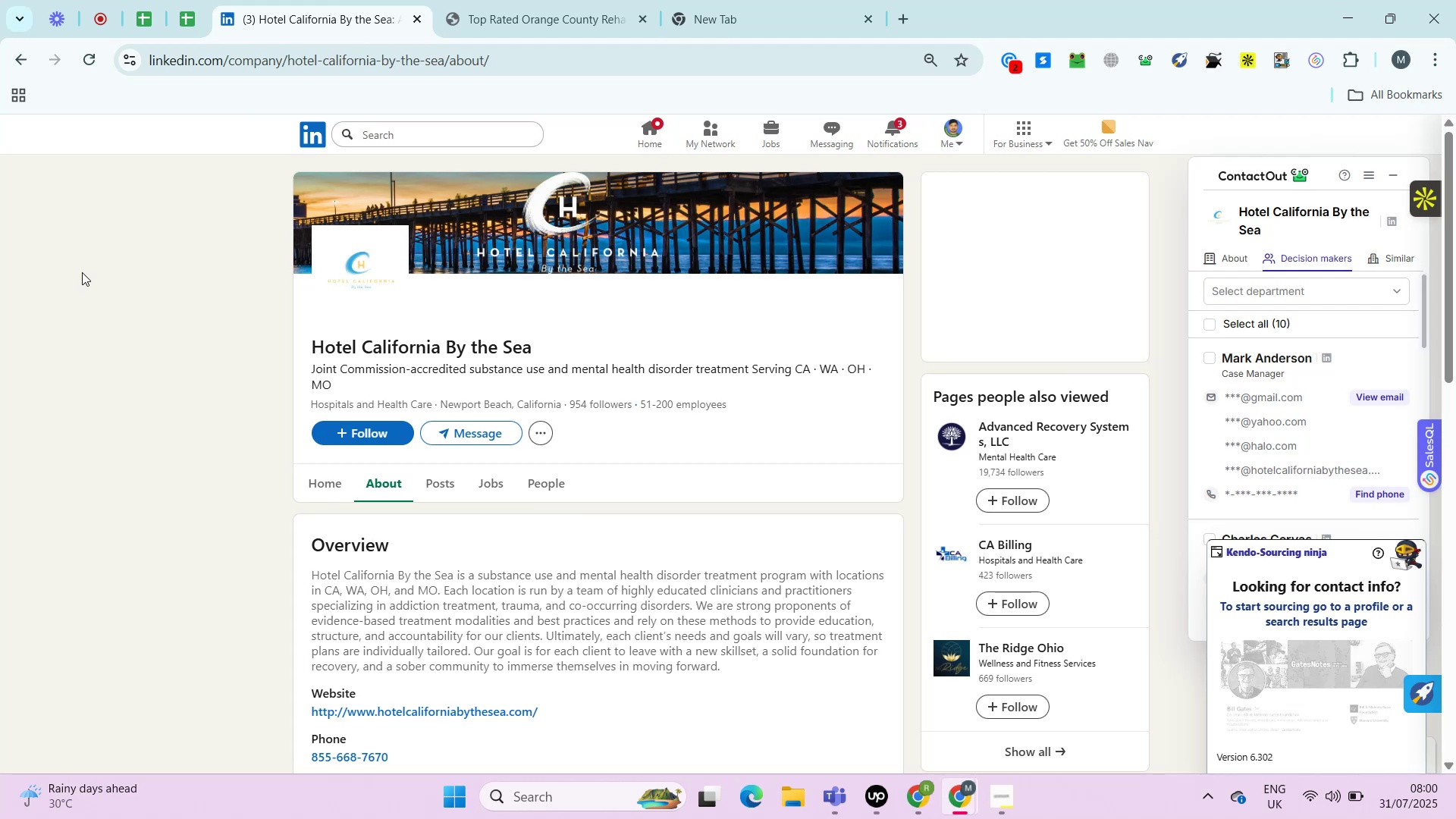 
key(Alt+Control+ControlRight)
 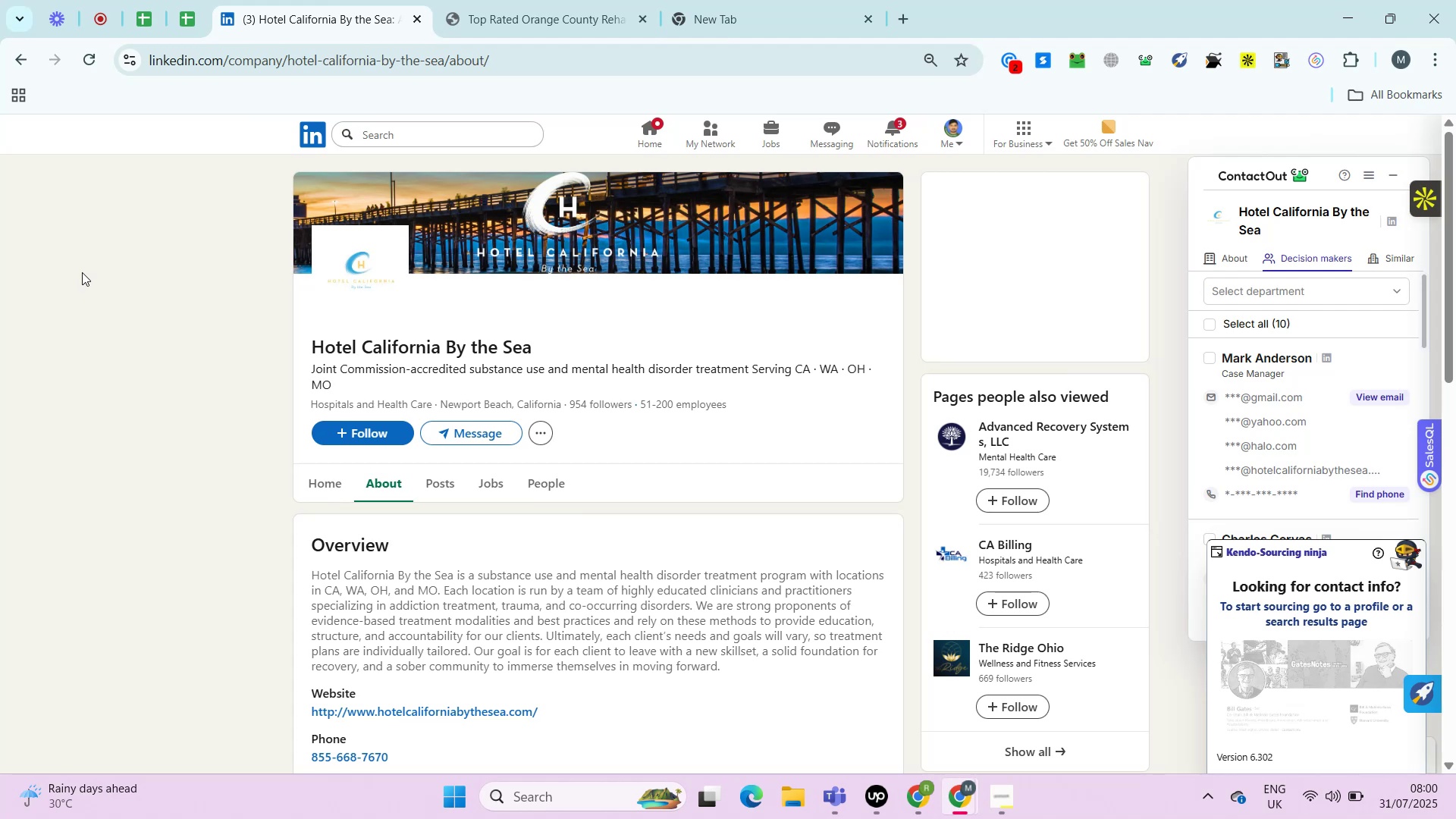 
key(Alt+Control+AltRight)
 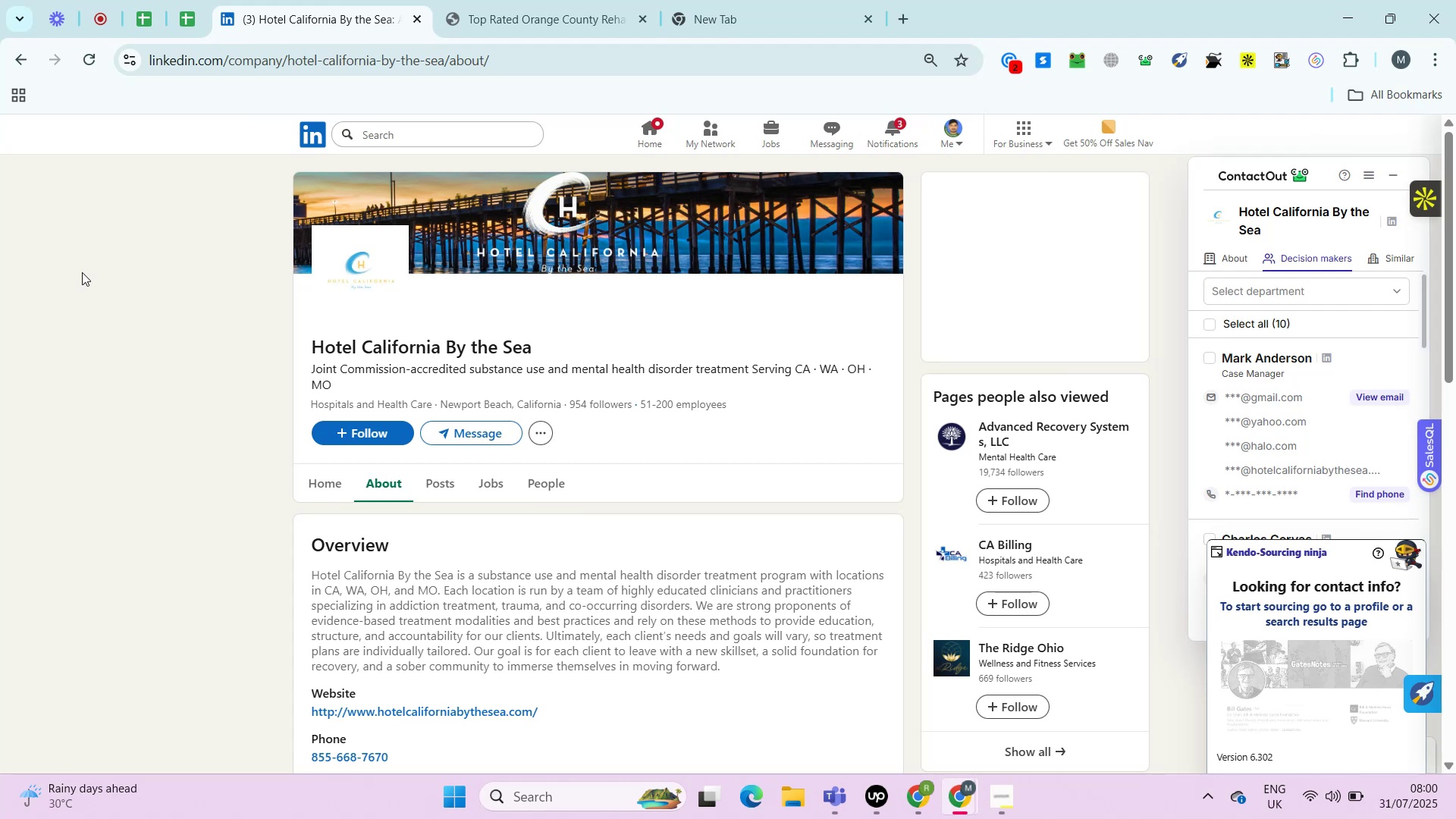 
key(Alt+Control+ControlRight)
 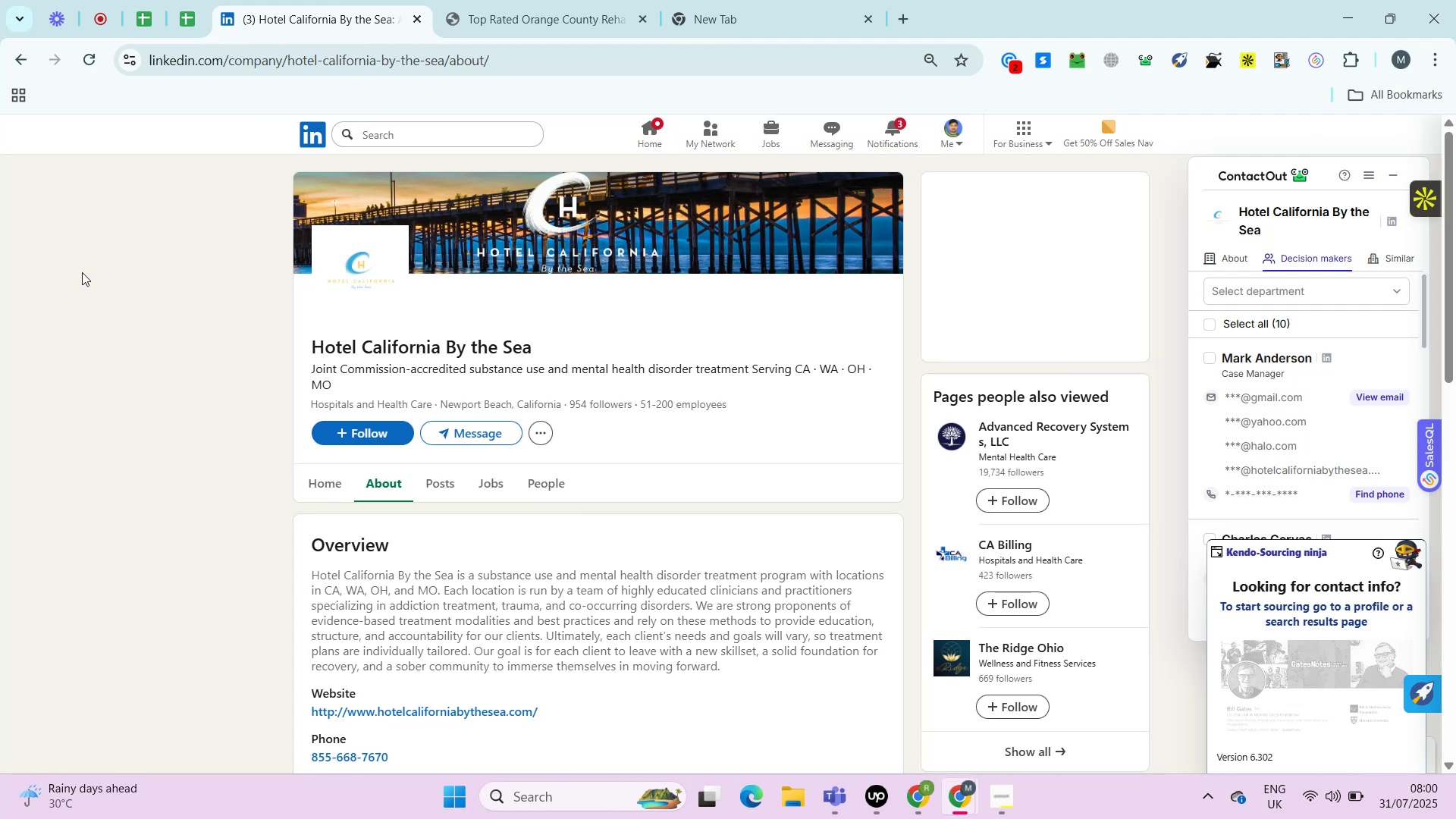 
key(Alt+Control+AltRight)
 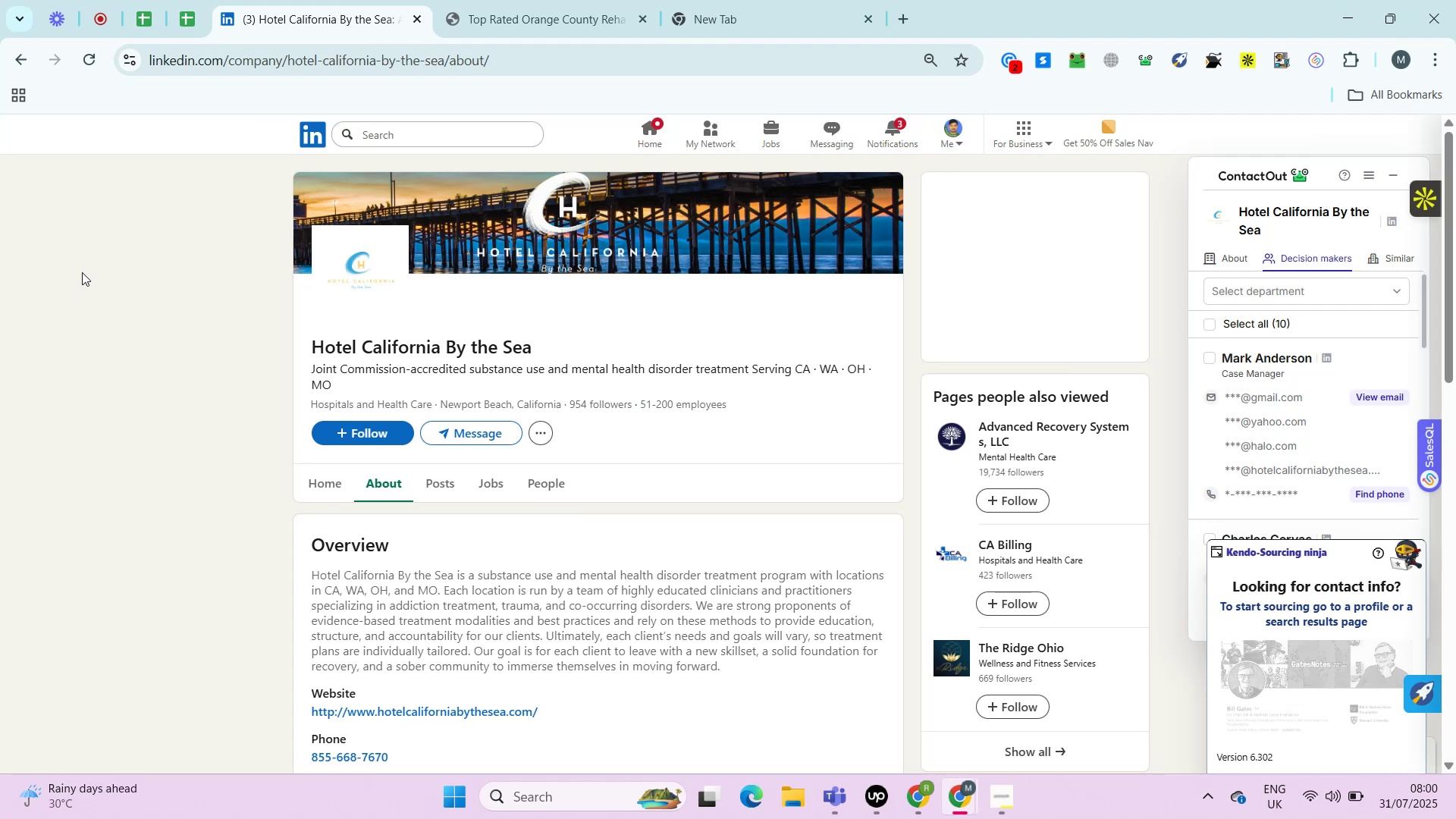 
key(Alt+Control+ControlRight)
 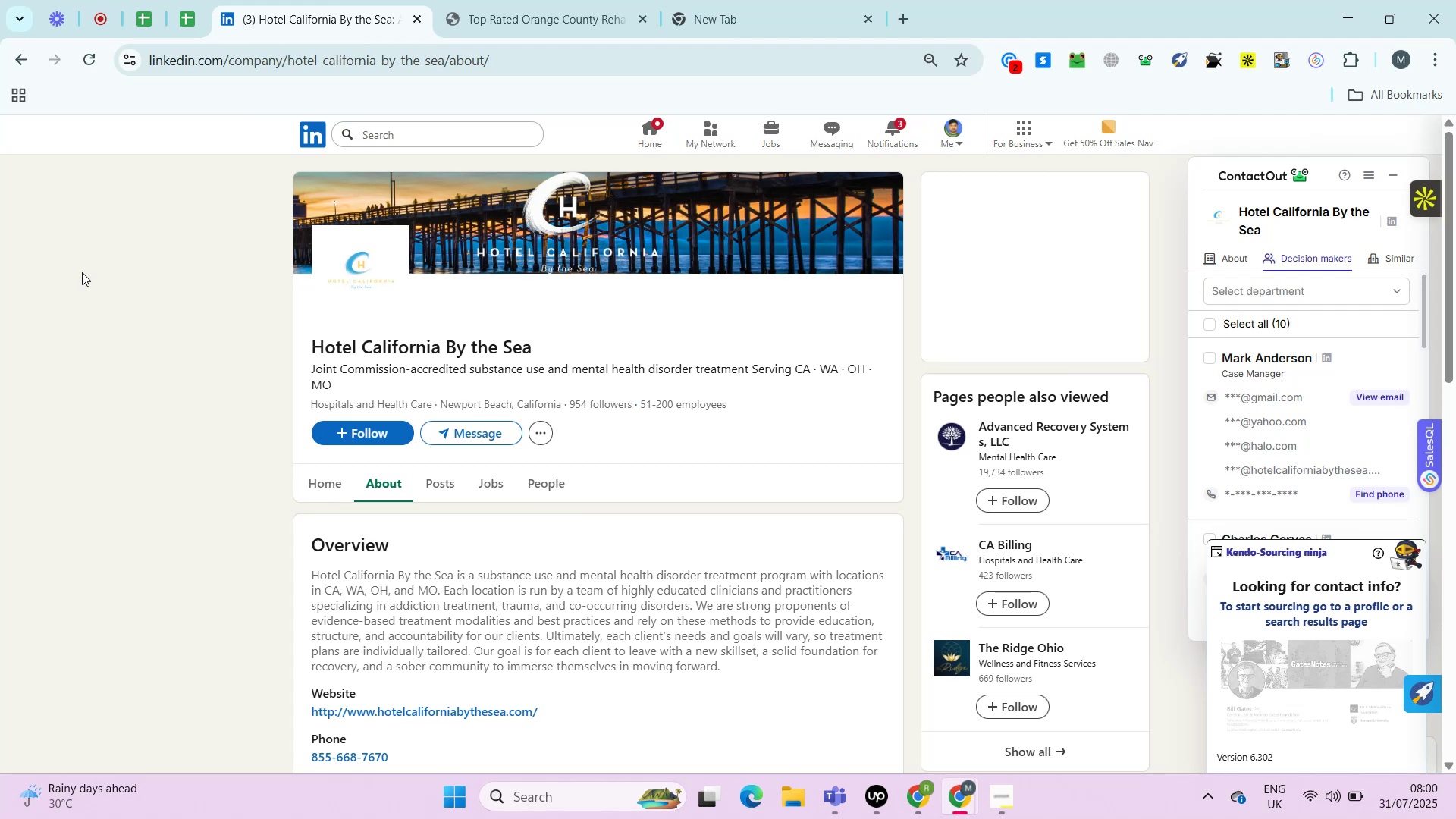 
key(Alt+Control+AltRight)
 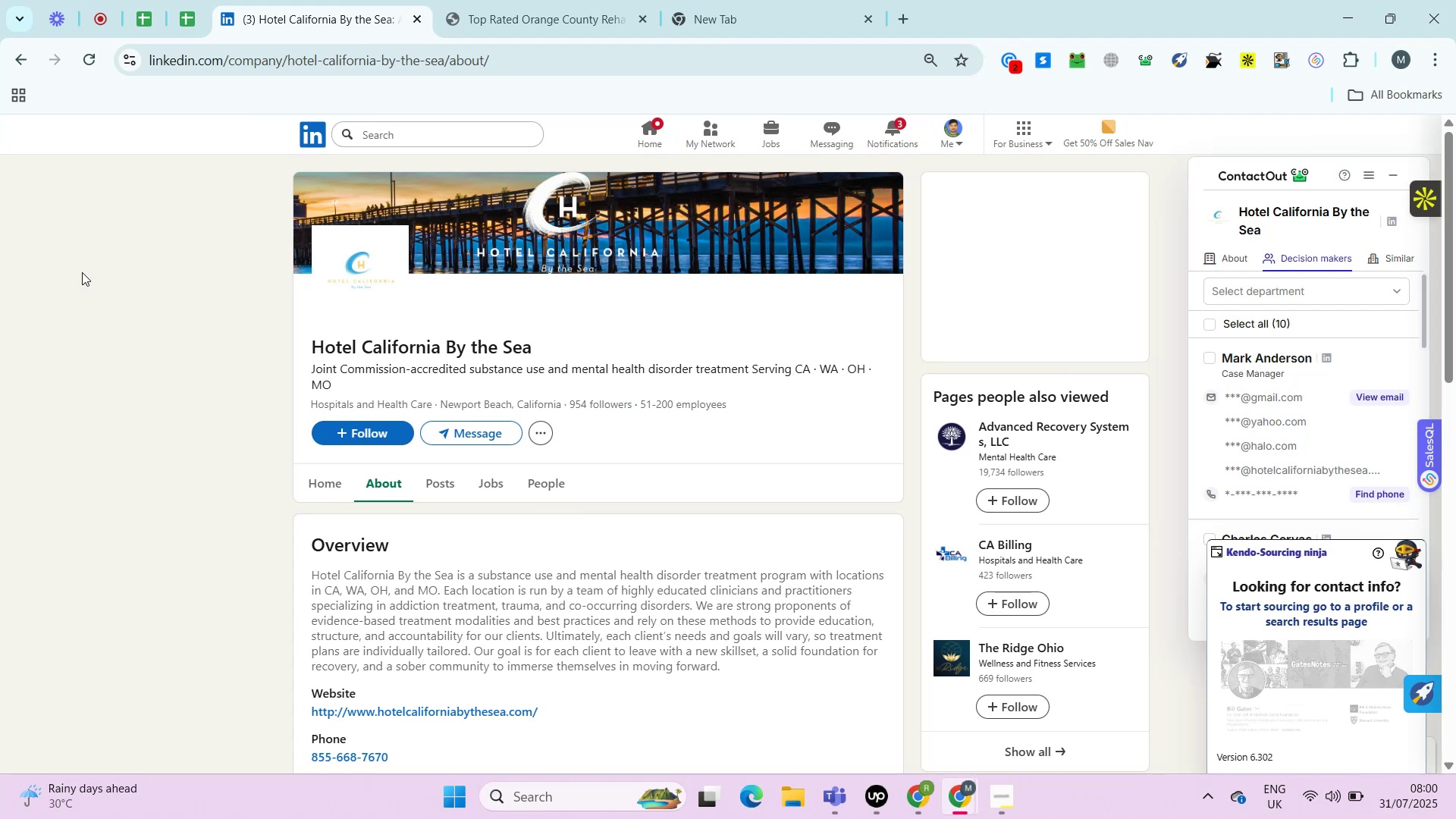 
key(Alt+Control+ControlRight)
 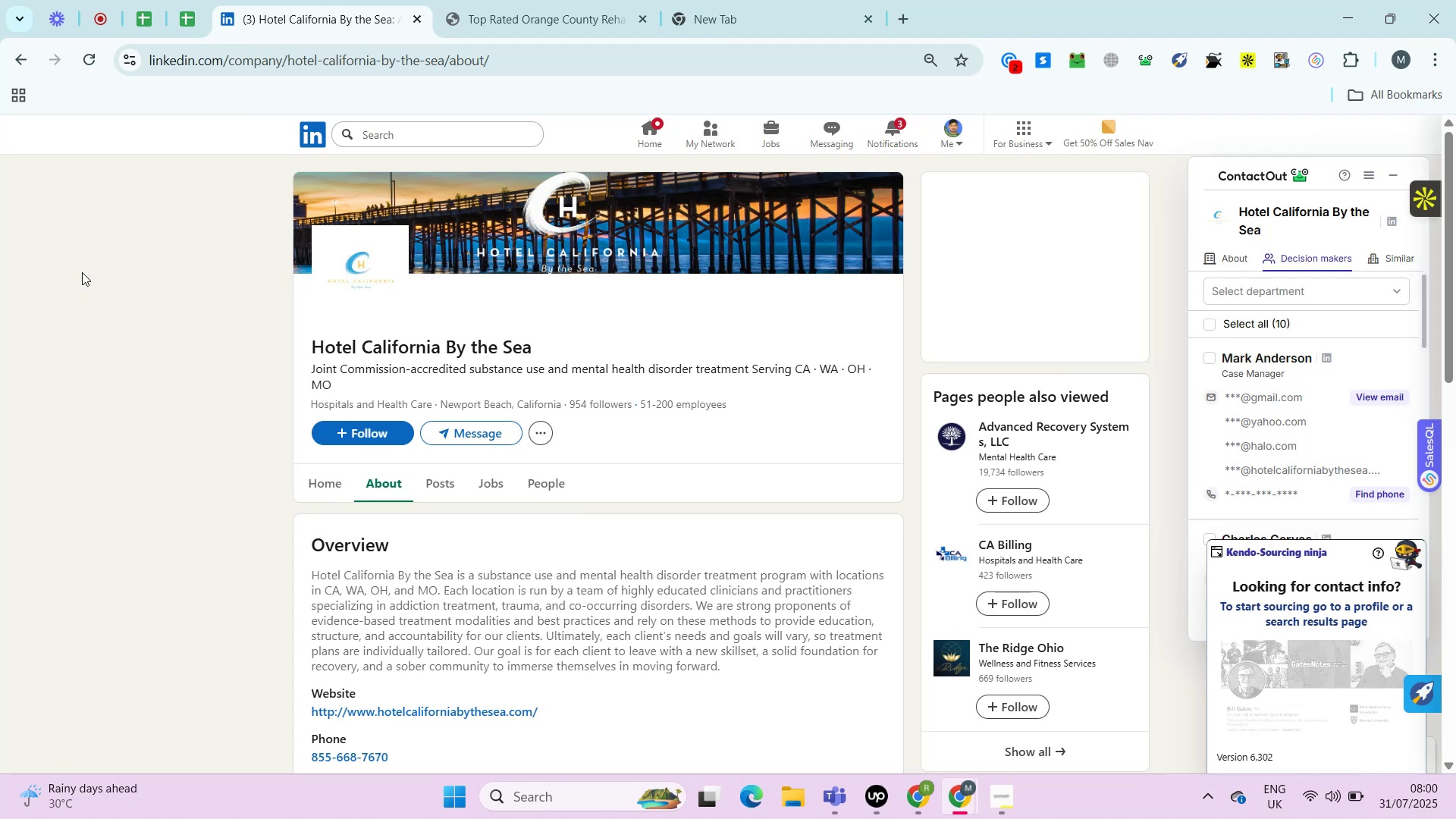 
key(Alt+Control+AltRight)
 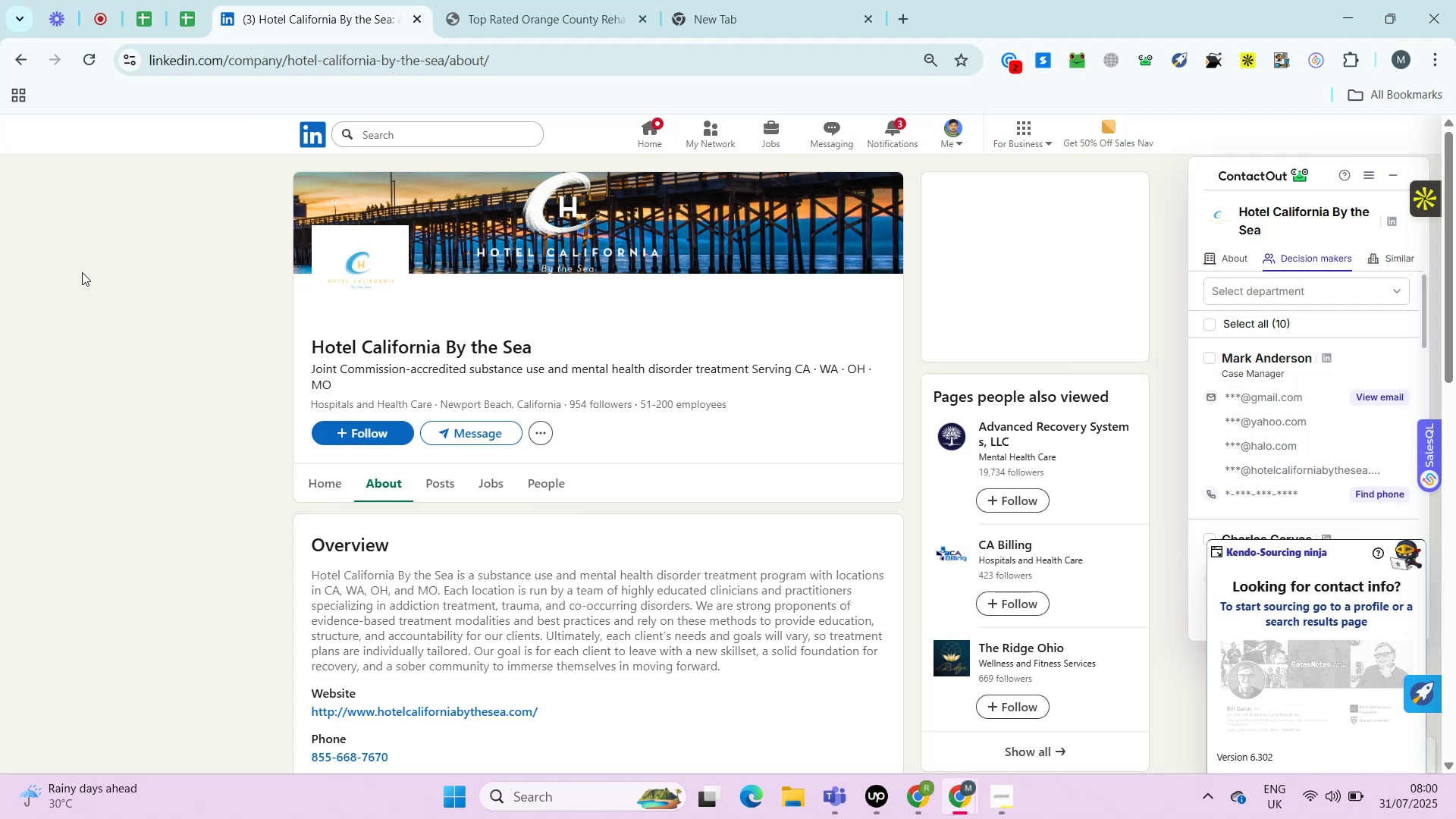 
key(Alt+Control+ControlRight)
 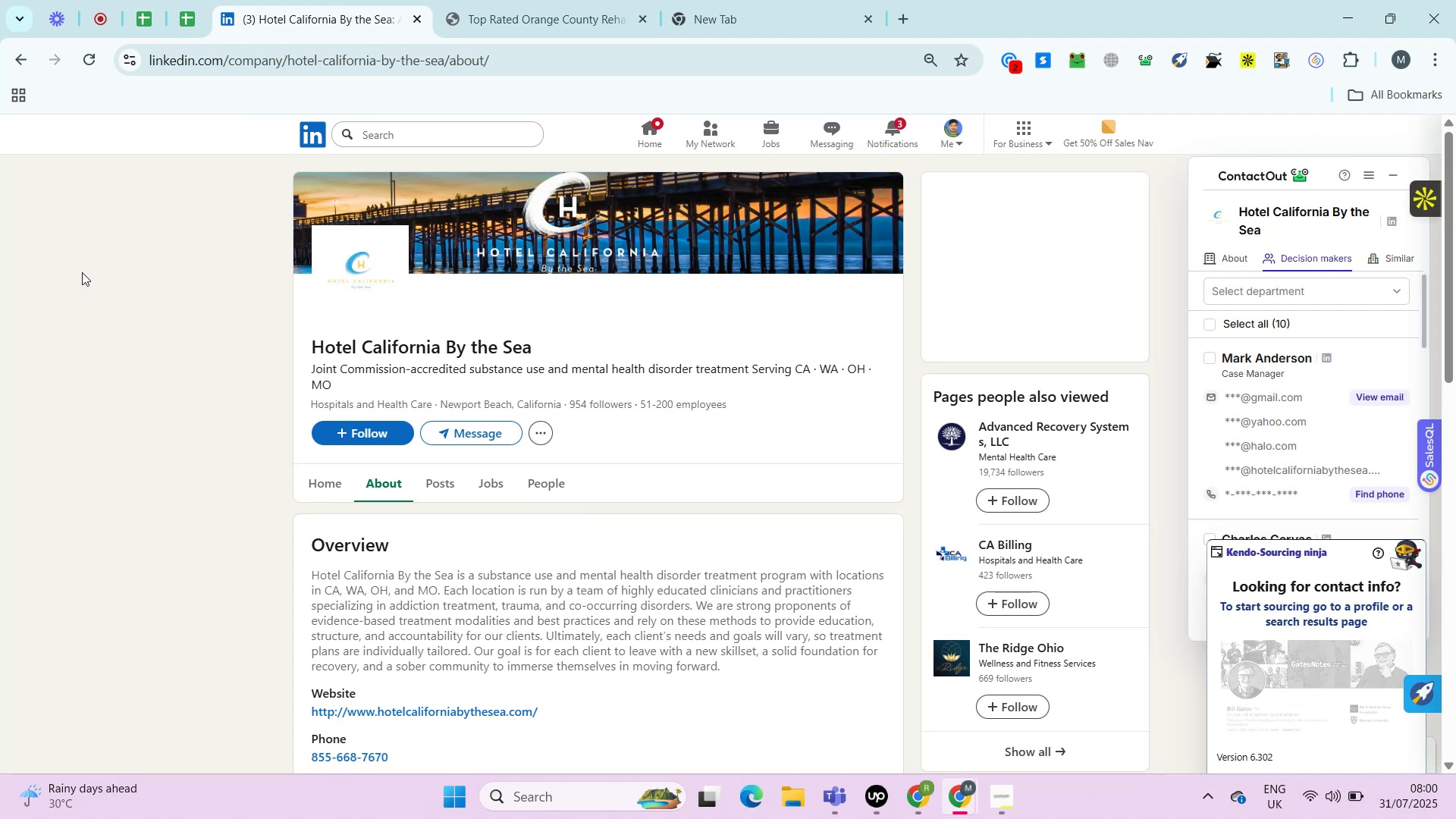 
key(Alt+Control+AltRight)
 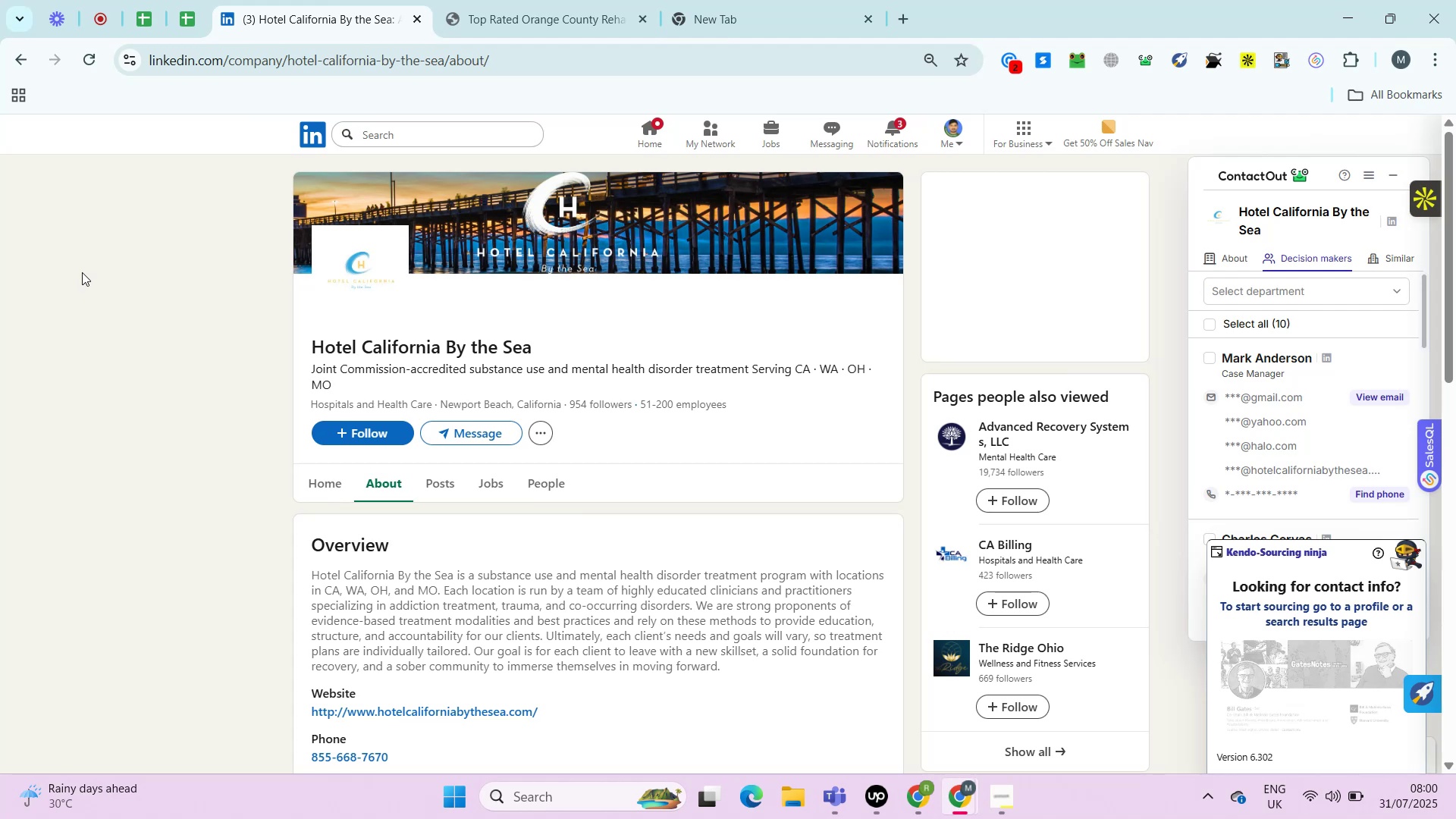 
key(Alt+Control+ControlRight)
 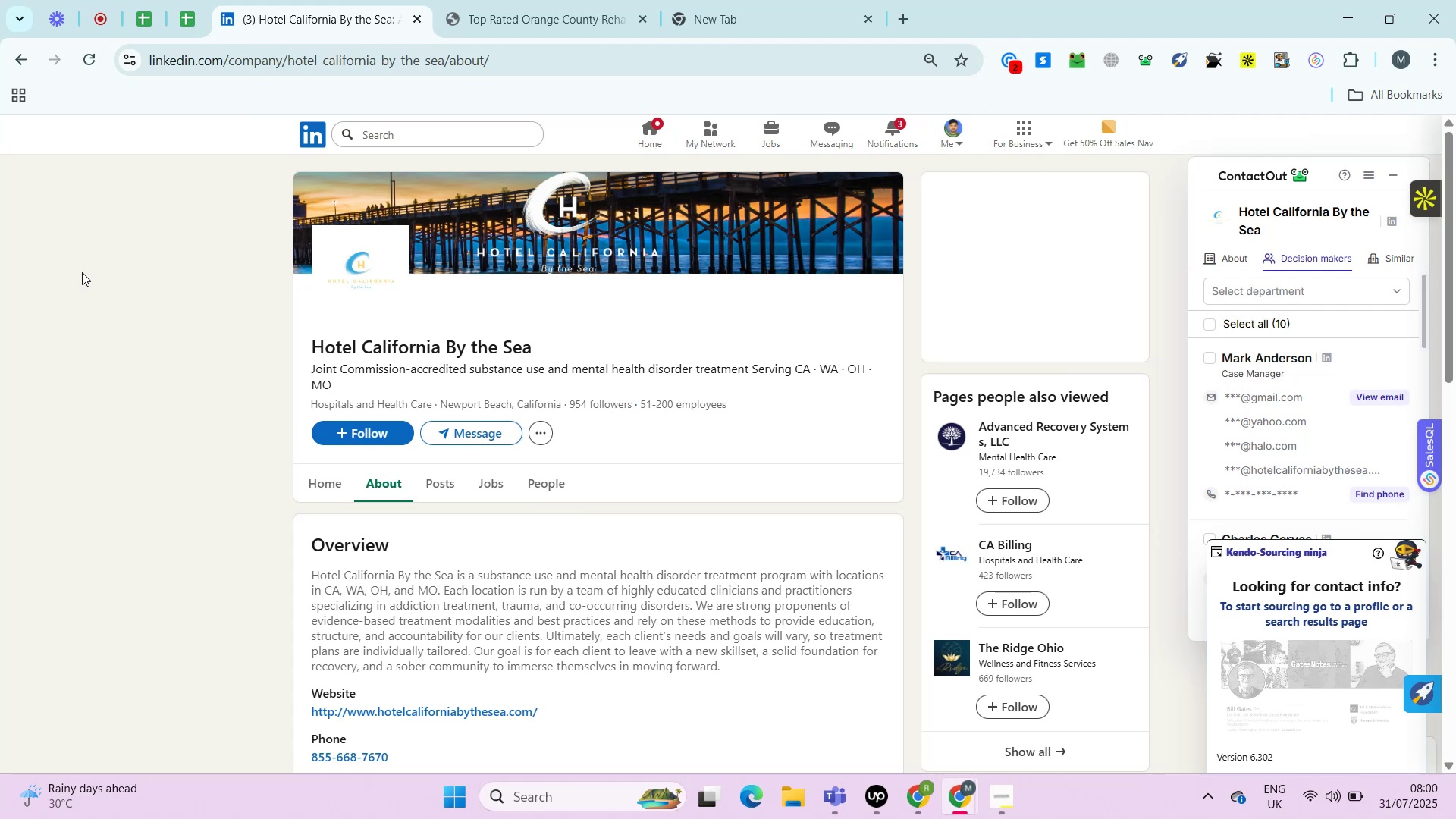 
key(Alt+Control+AltRight)
 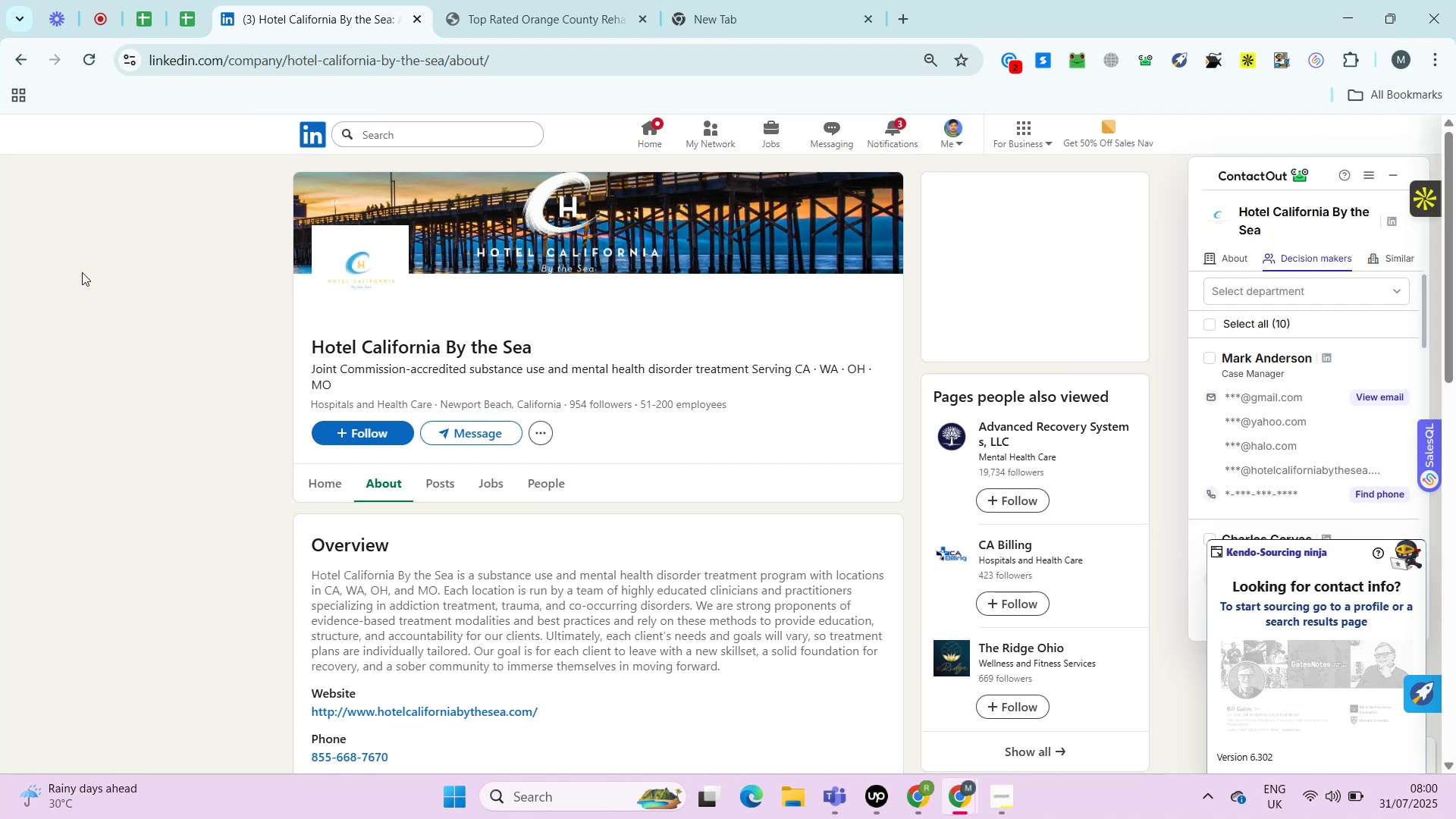 
key(Alt+Control+ControlRight)
 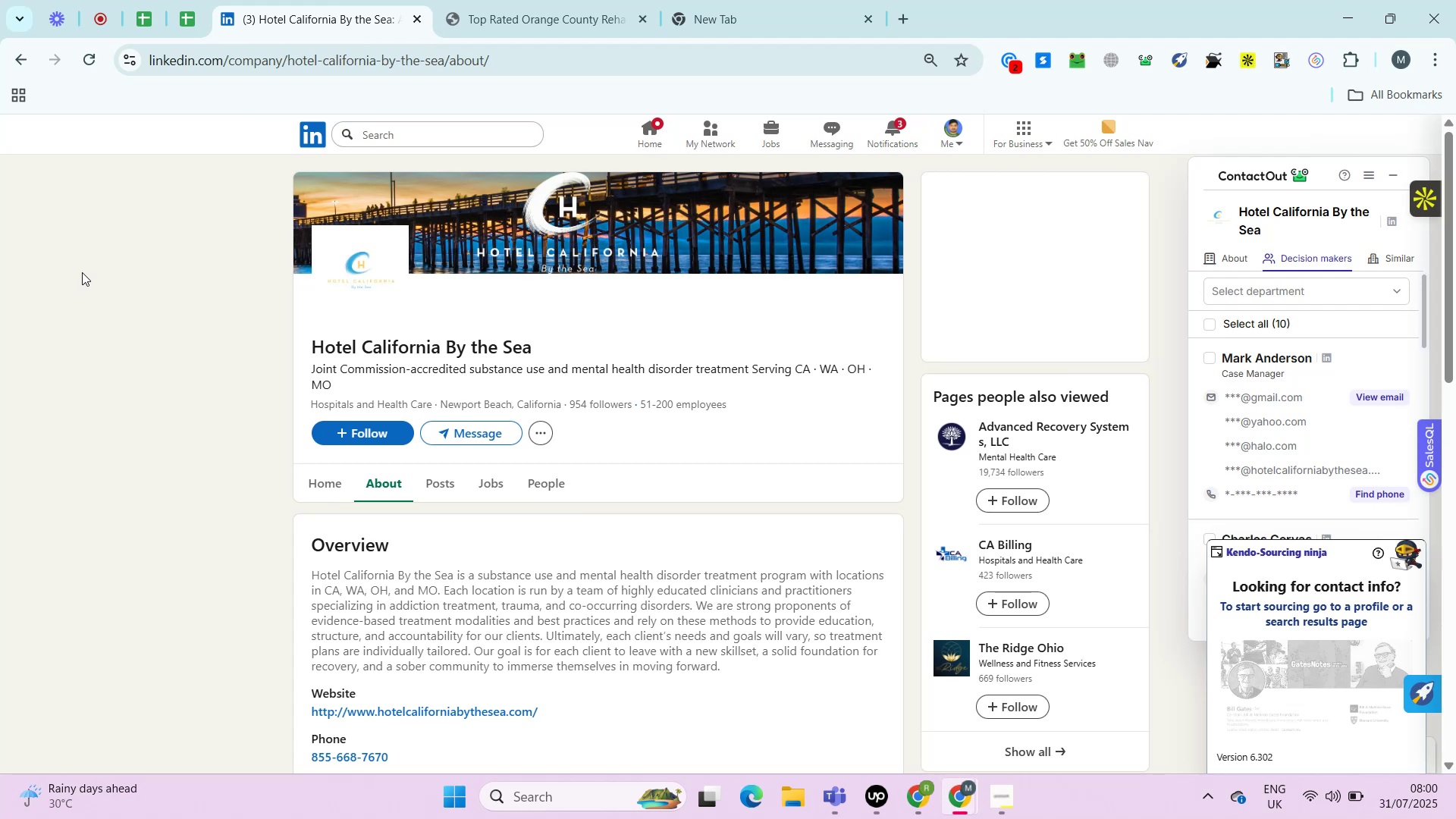 
key(Alt+Control+AltRight)
 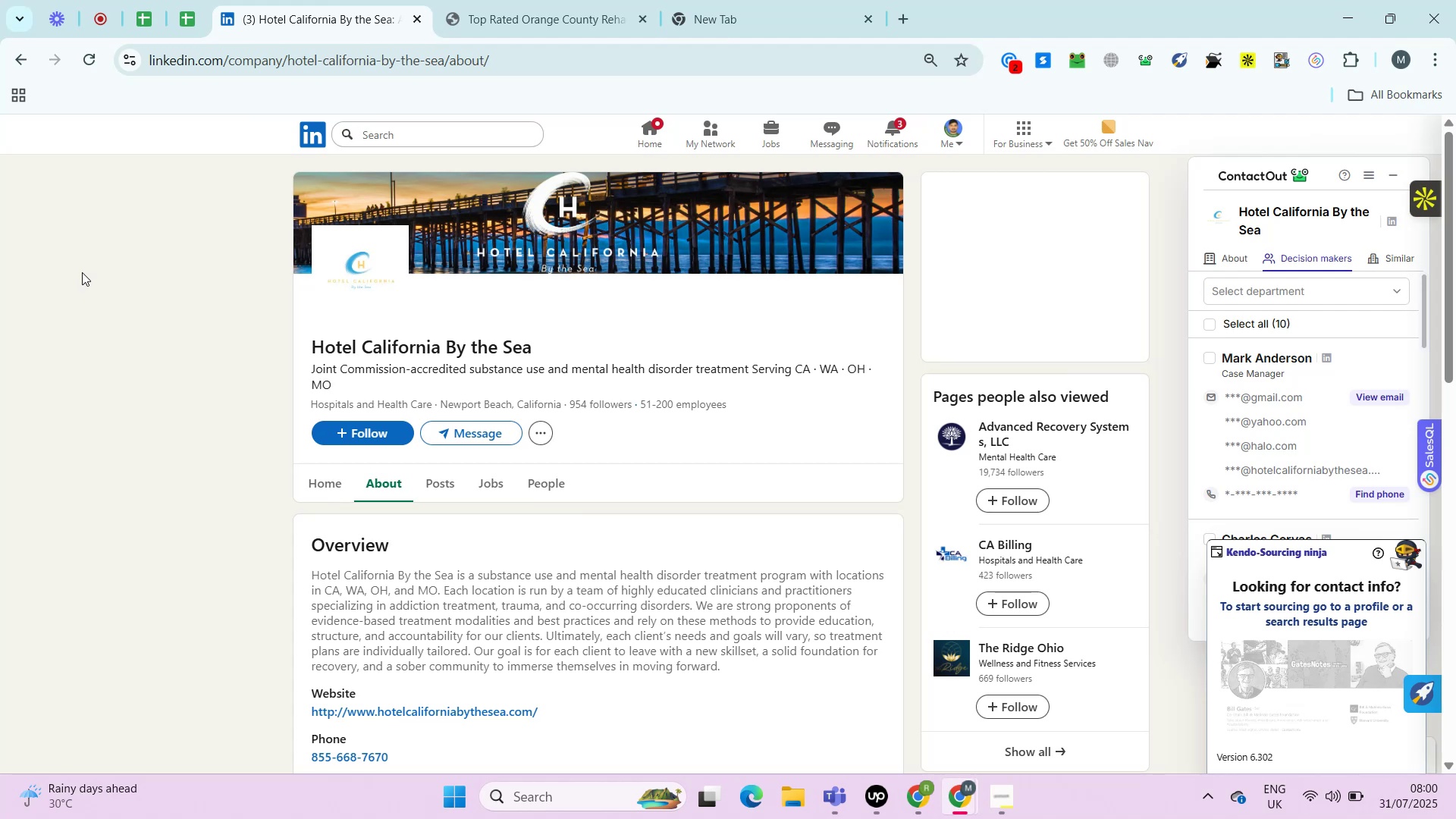 
key(Alt+Control+ControlRight)
 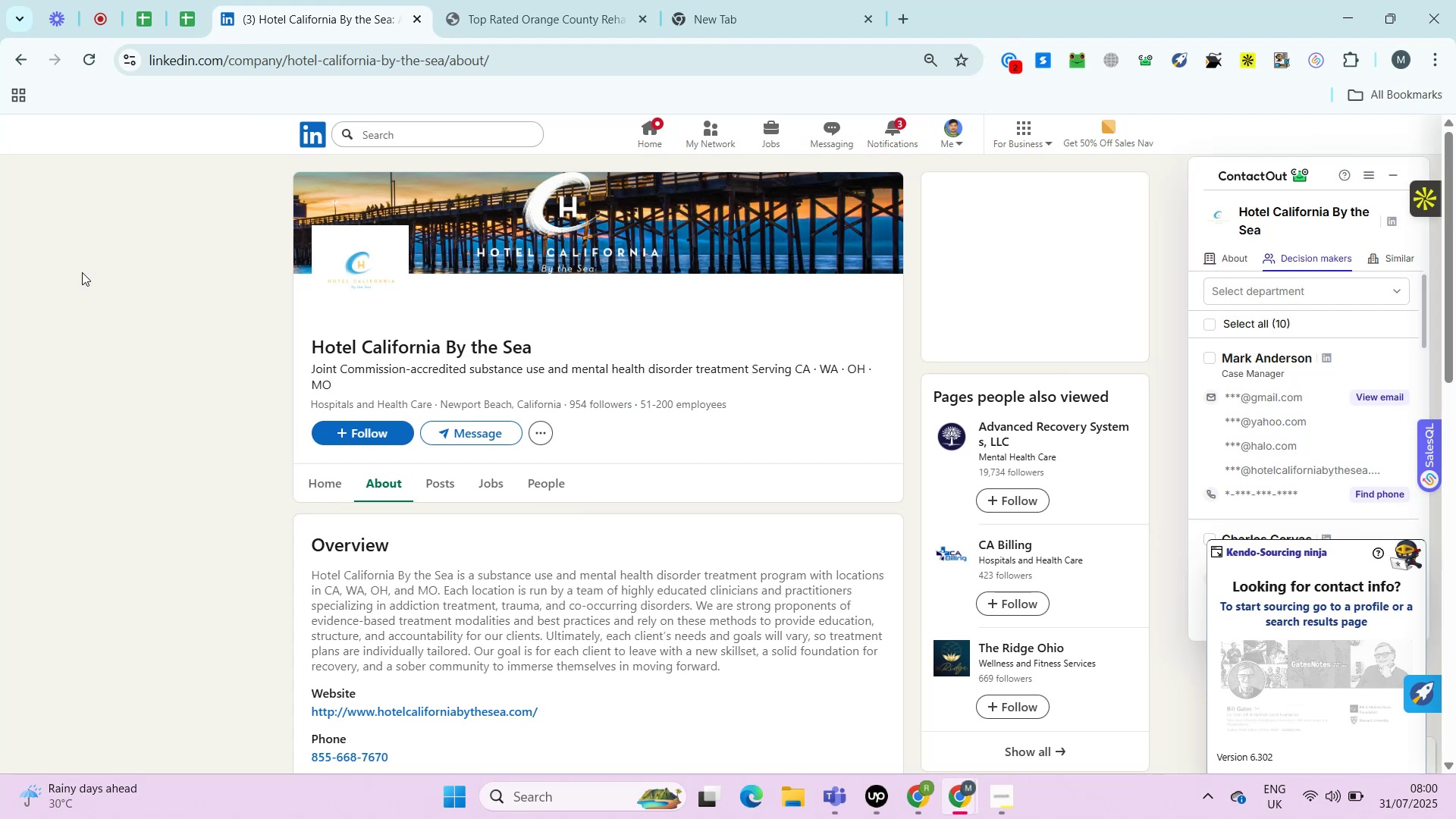 
key(Alt+Control+AltRight)
 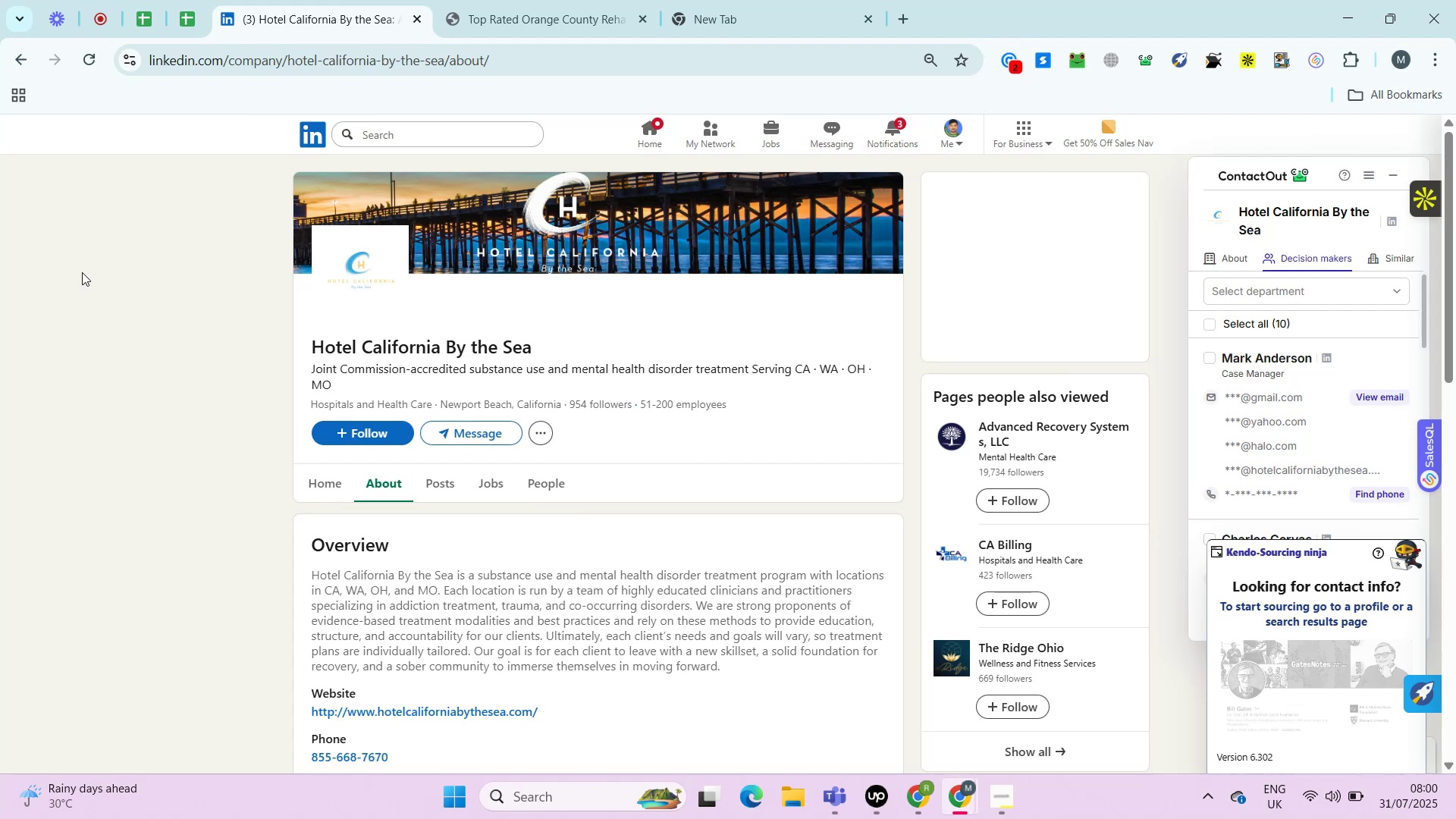 
key(Alt+Control+ControlRight)
 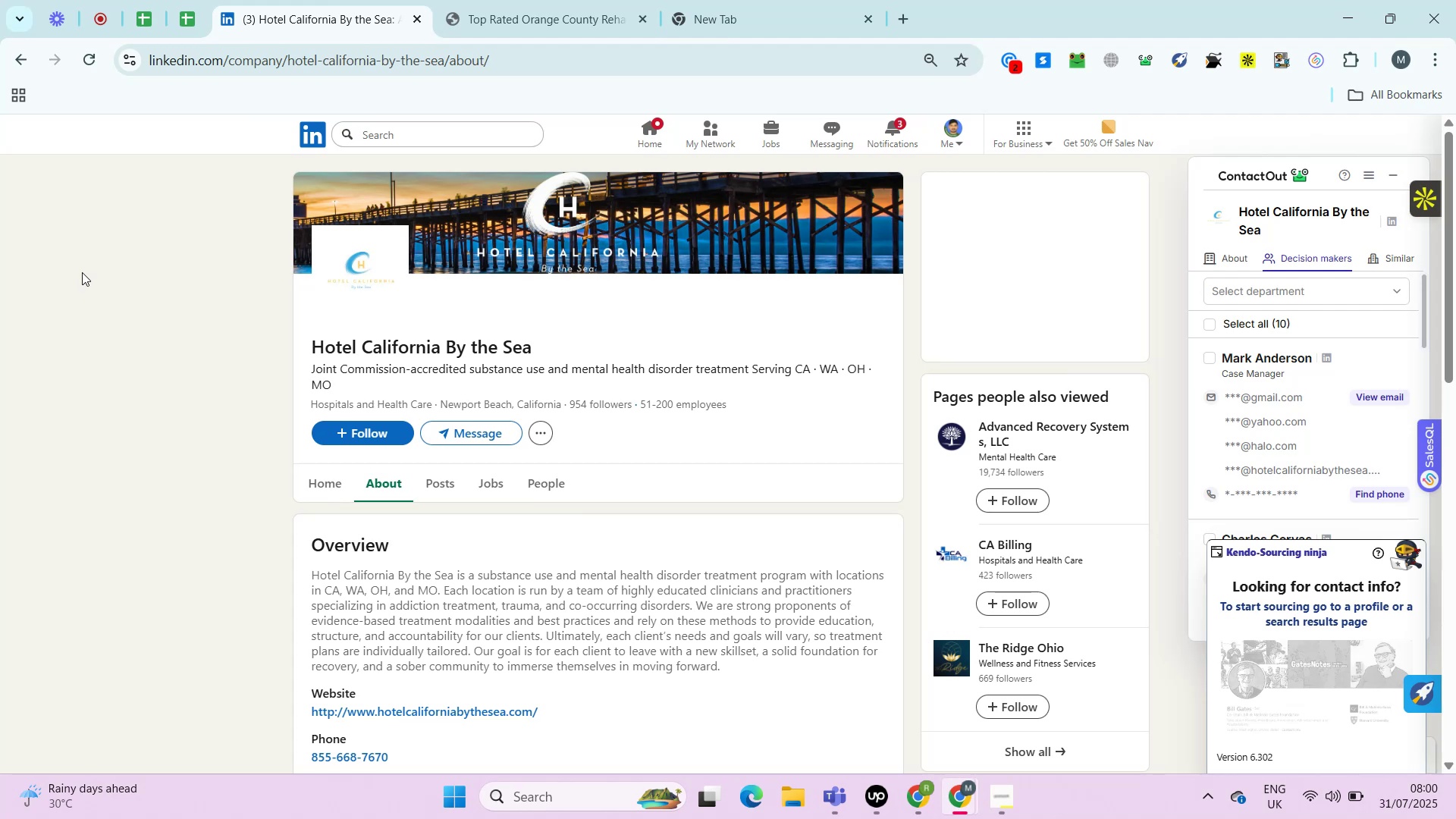 
key(Alt+Control+AltRight)
 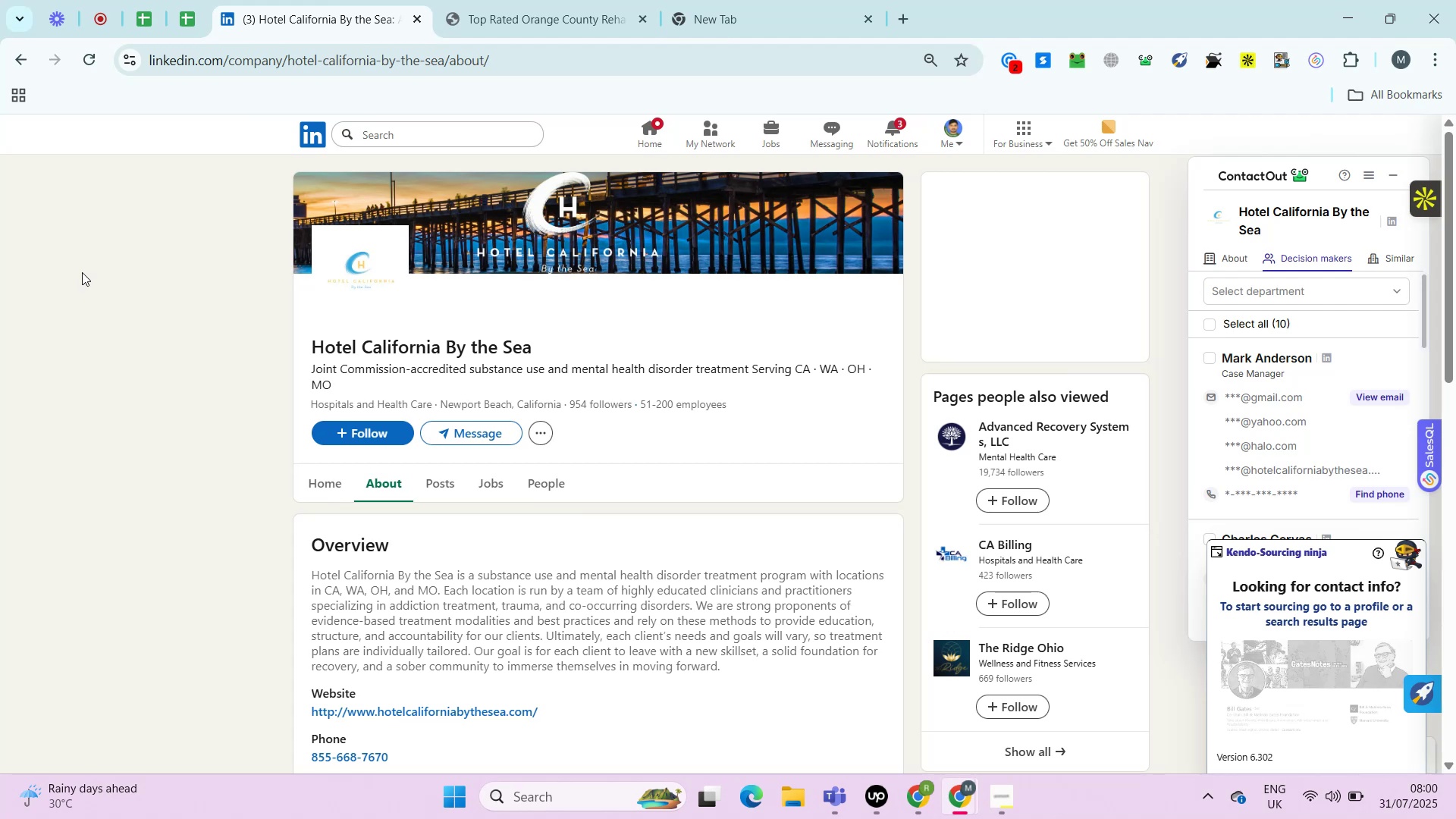 
key(Alt+Control+ControlRight)
 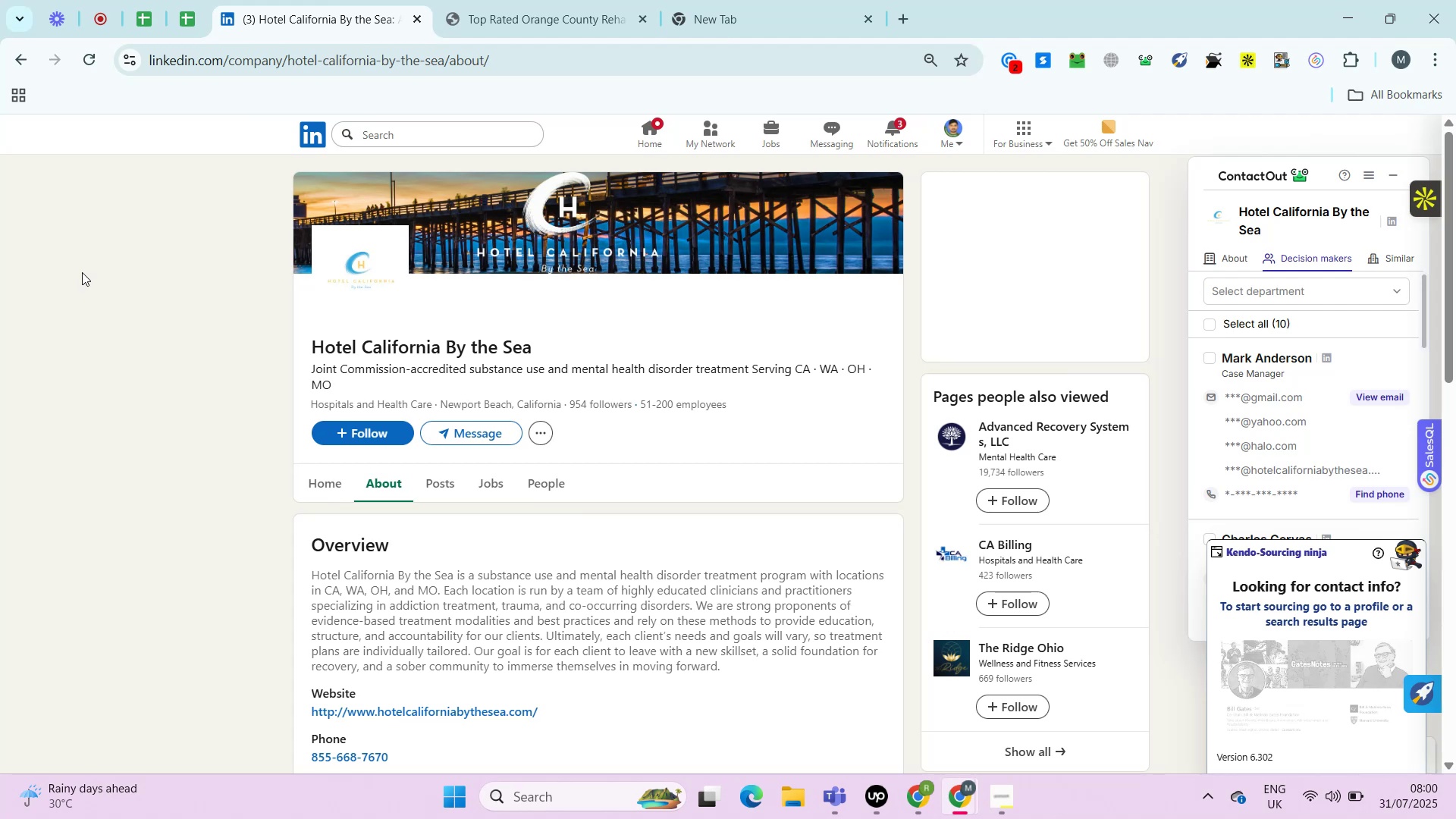 
key(Alt+Control+AltRight)
 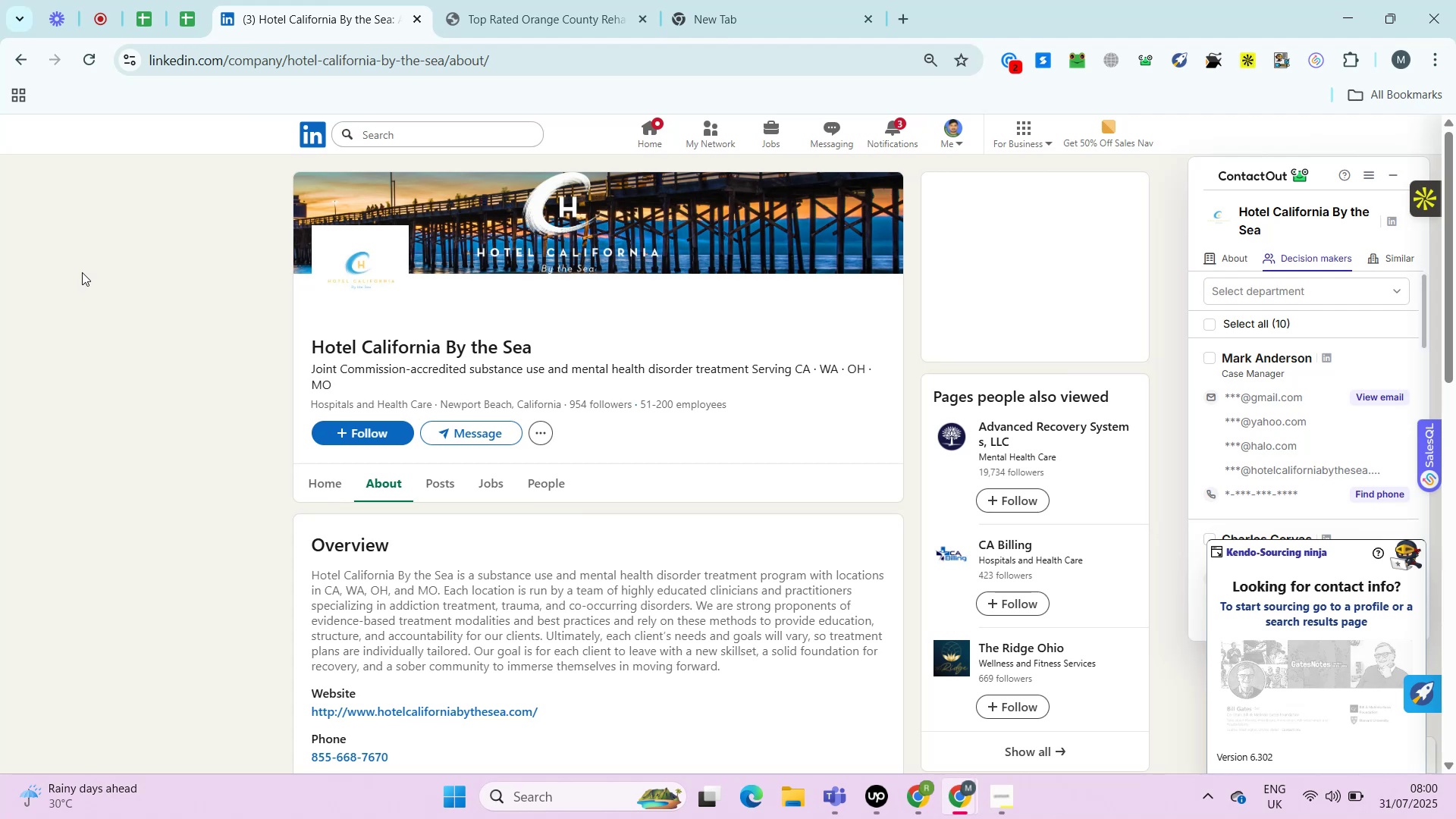 
key(Alt+Control+ControlRight)
 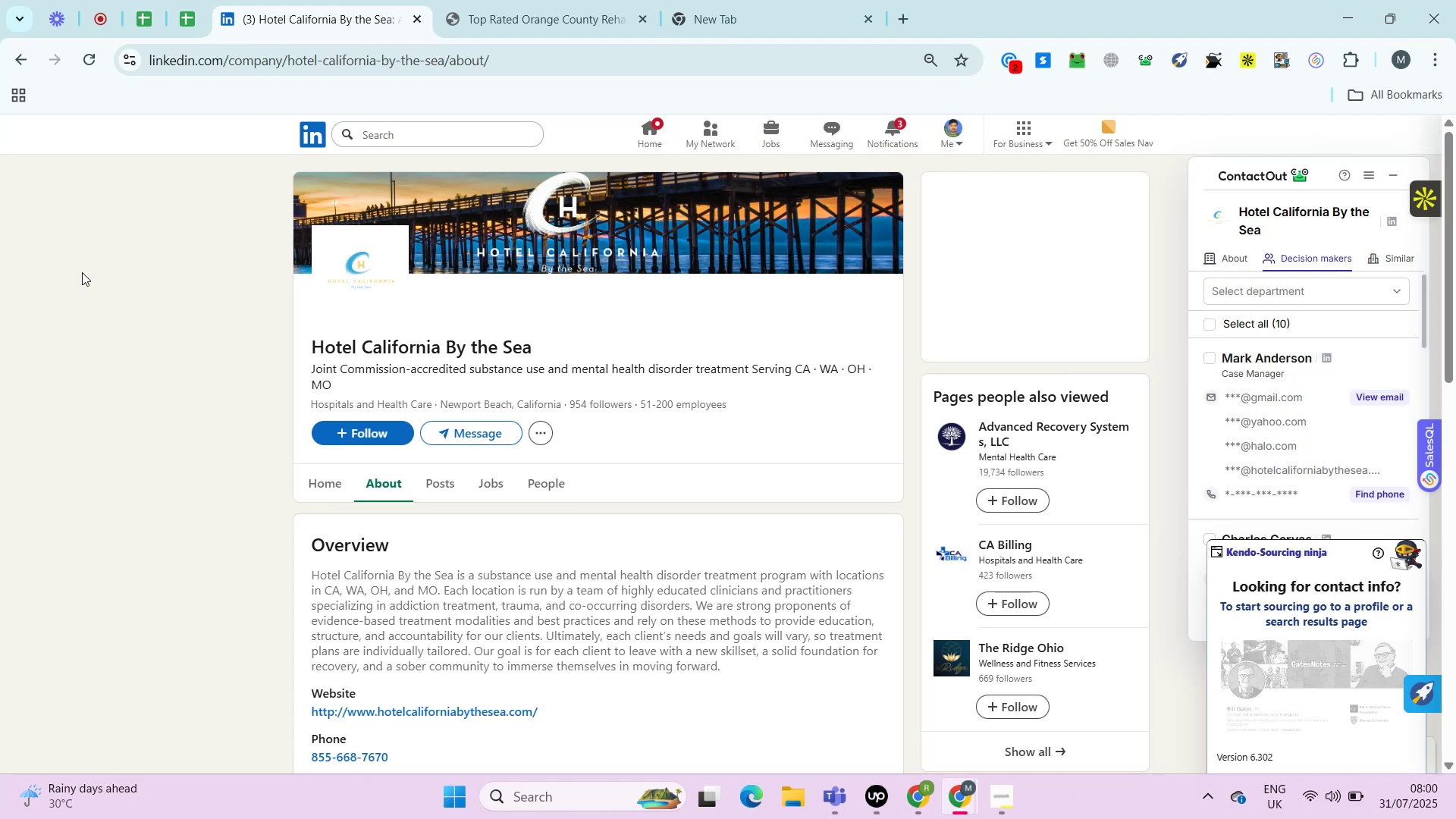 
key(Alt+Control+AltRight)
 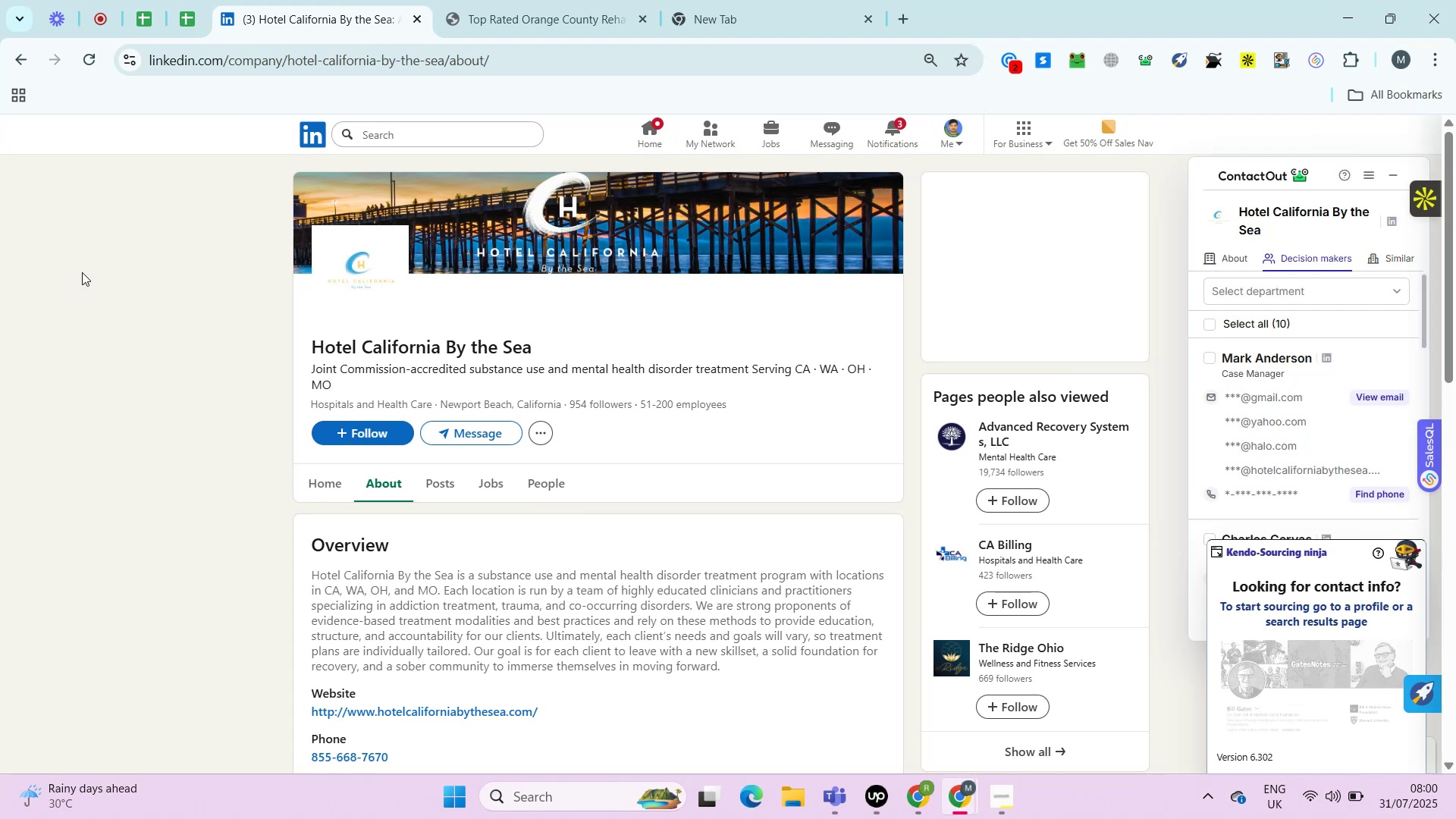 
key(Alt+Control+ControlRight)
 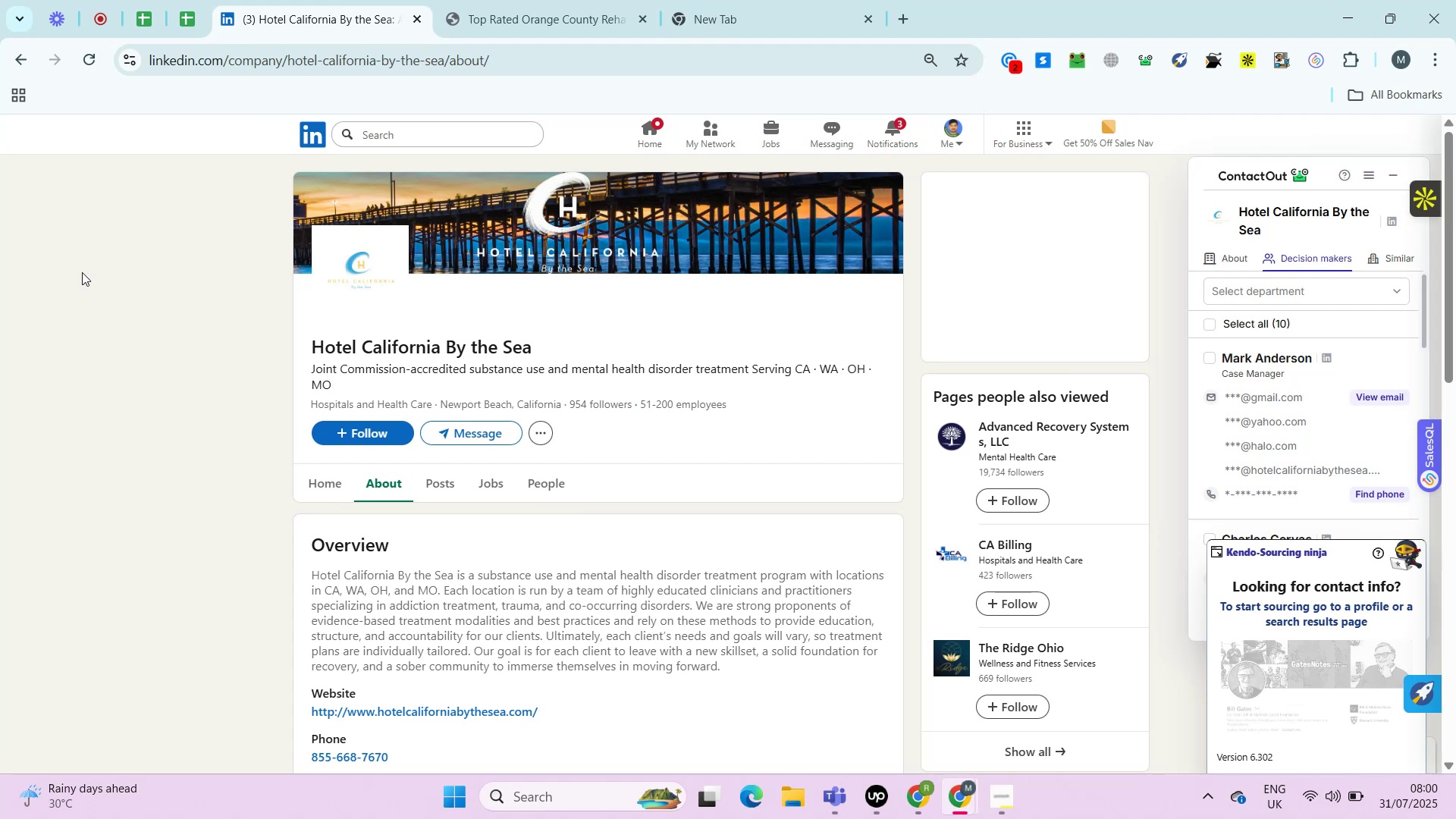 
key(Alt+Control+AltRight)
 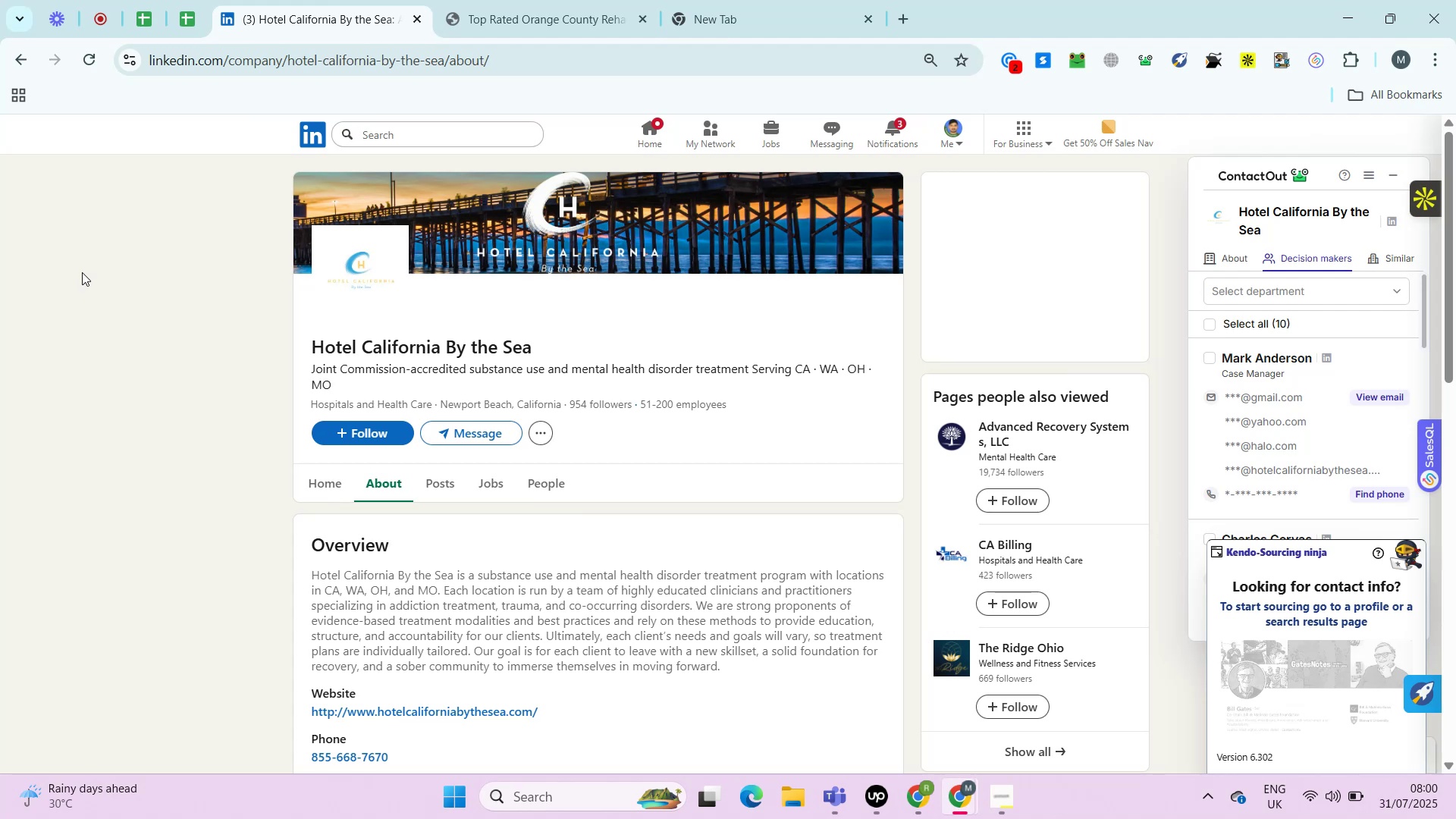 
key(Alt+Control+ControlRight)
 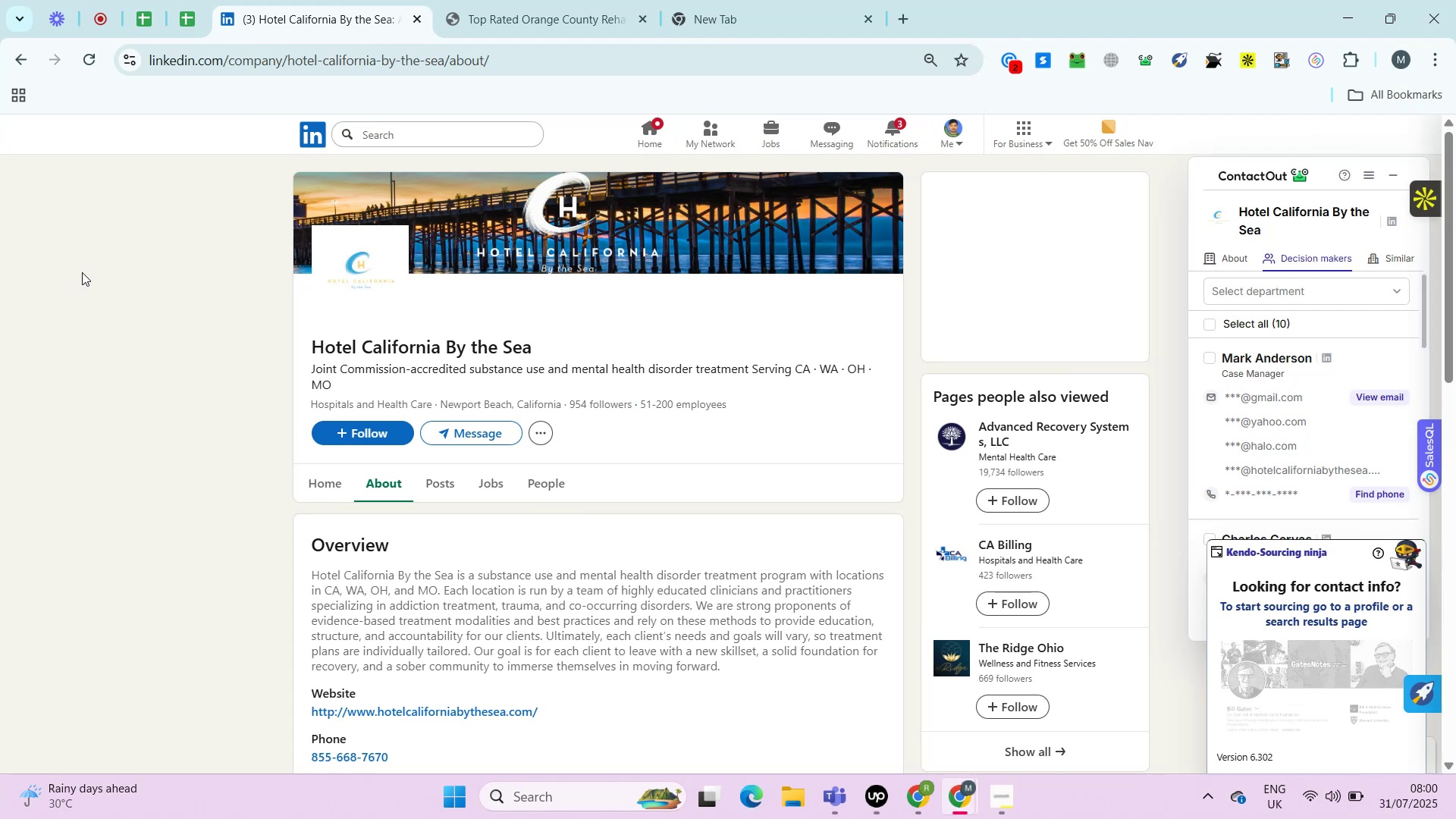 
key(Alt+Control+AltRight)
 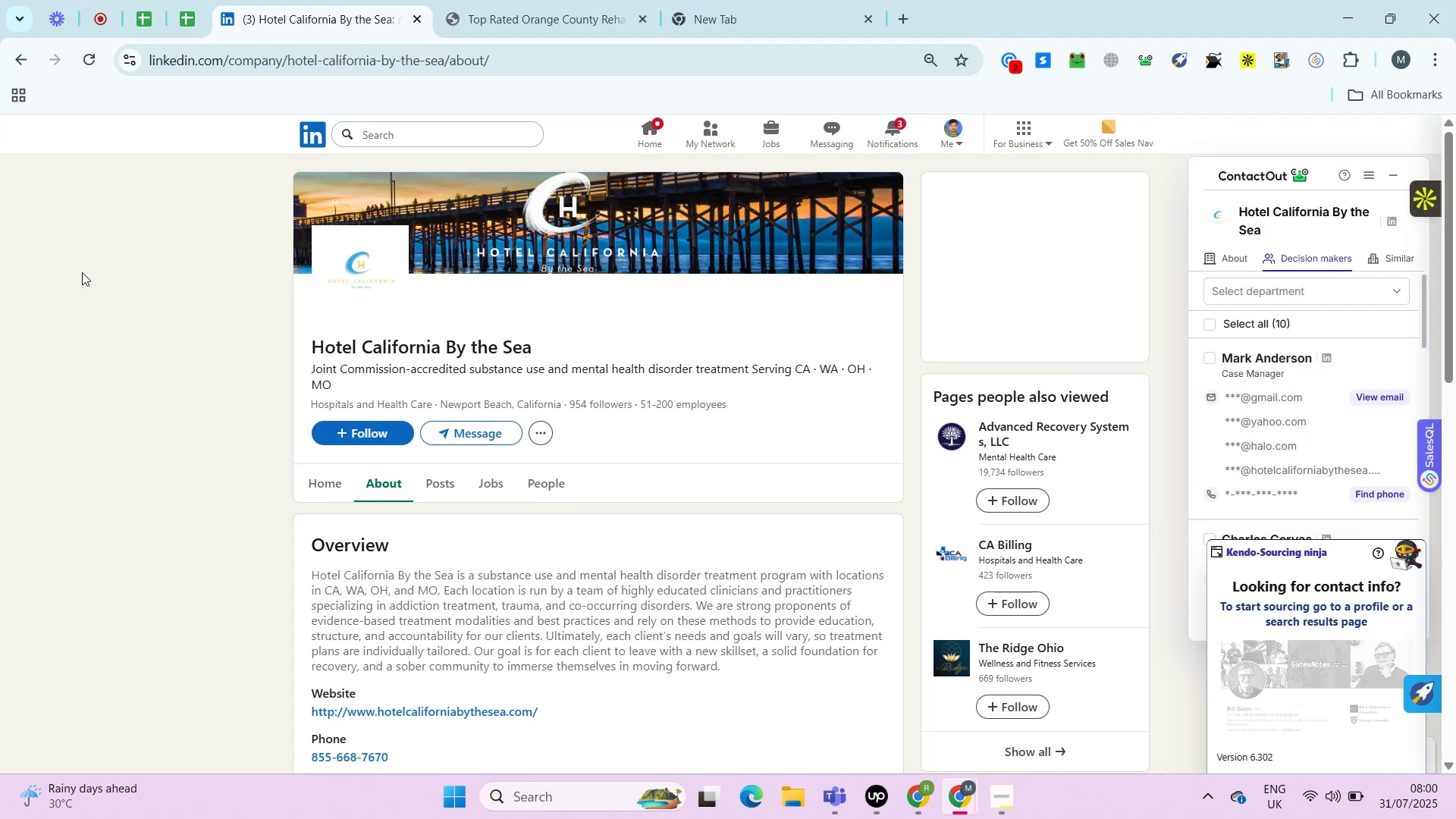 
key(Alt+Control+ControlRight)
 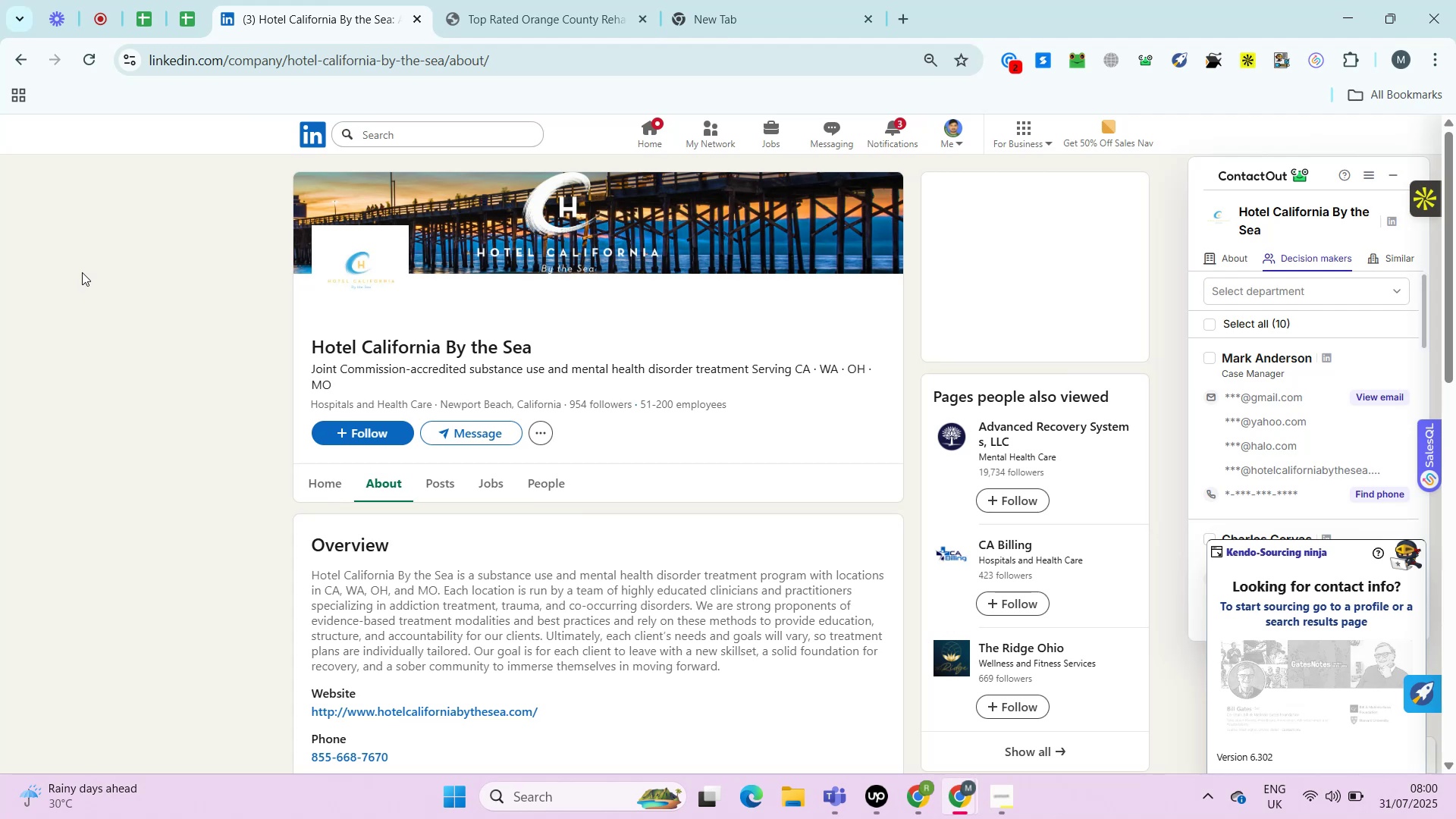 
key(Alt+Control+AltRight)
 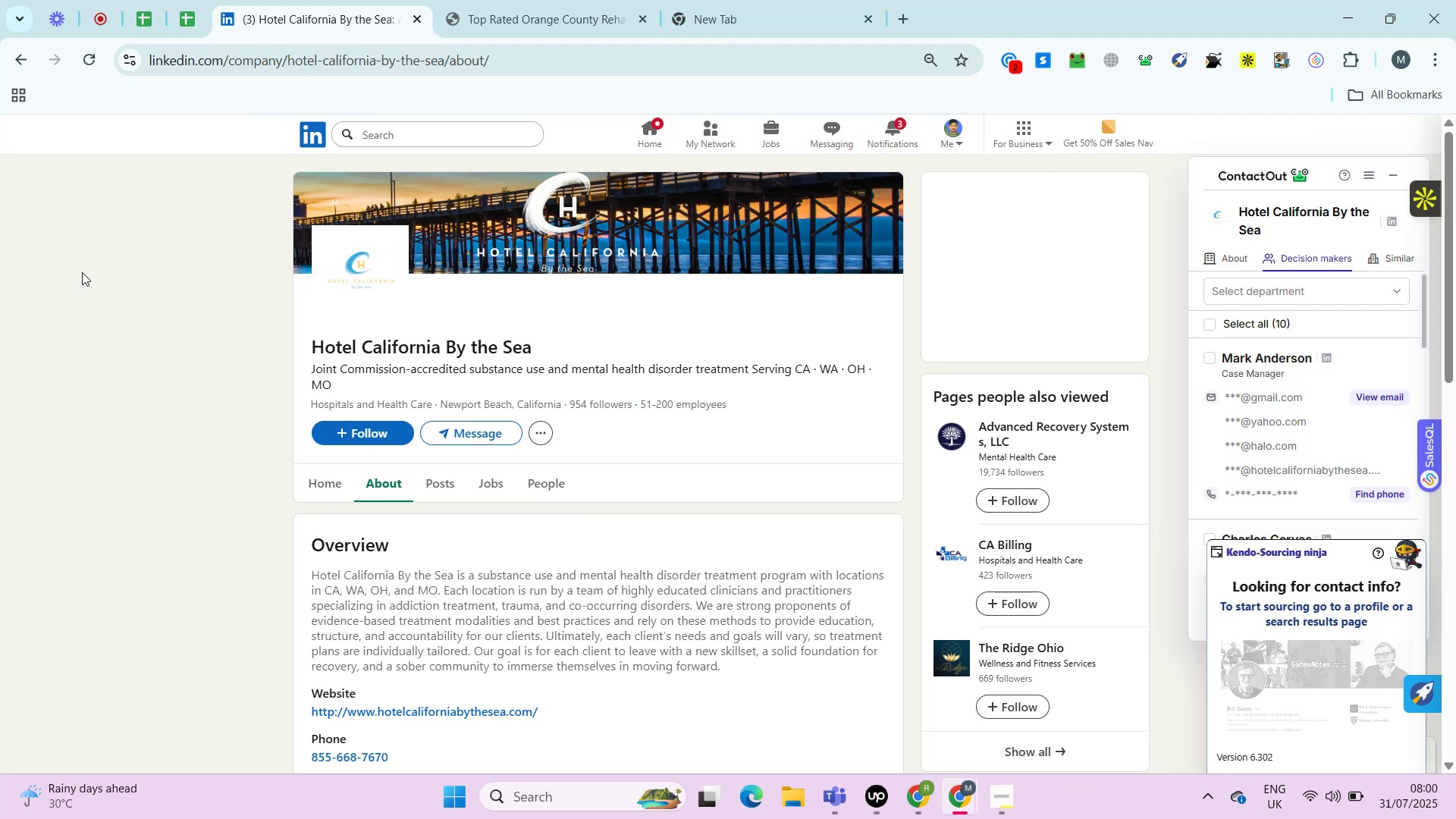 
key(Alt+Control+ControlRight)
 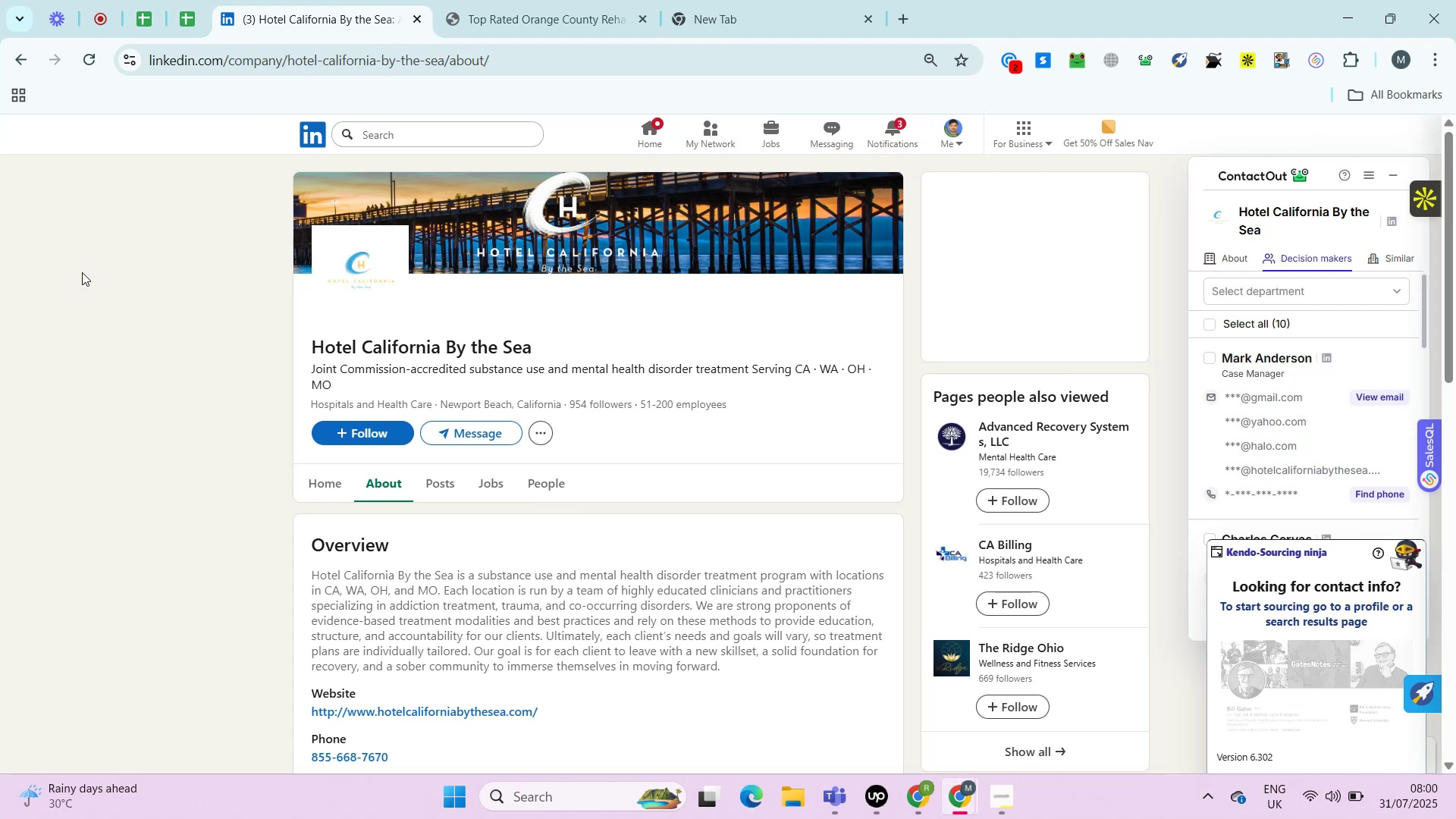 
key(Alt+Control+AltRight)
 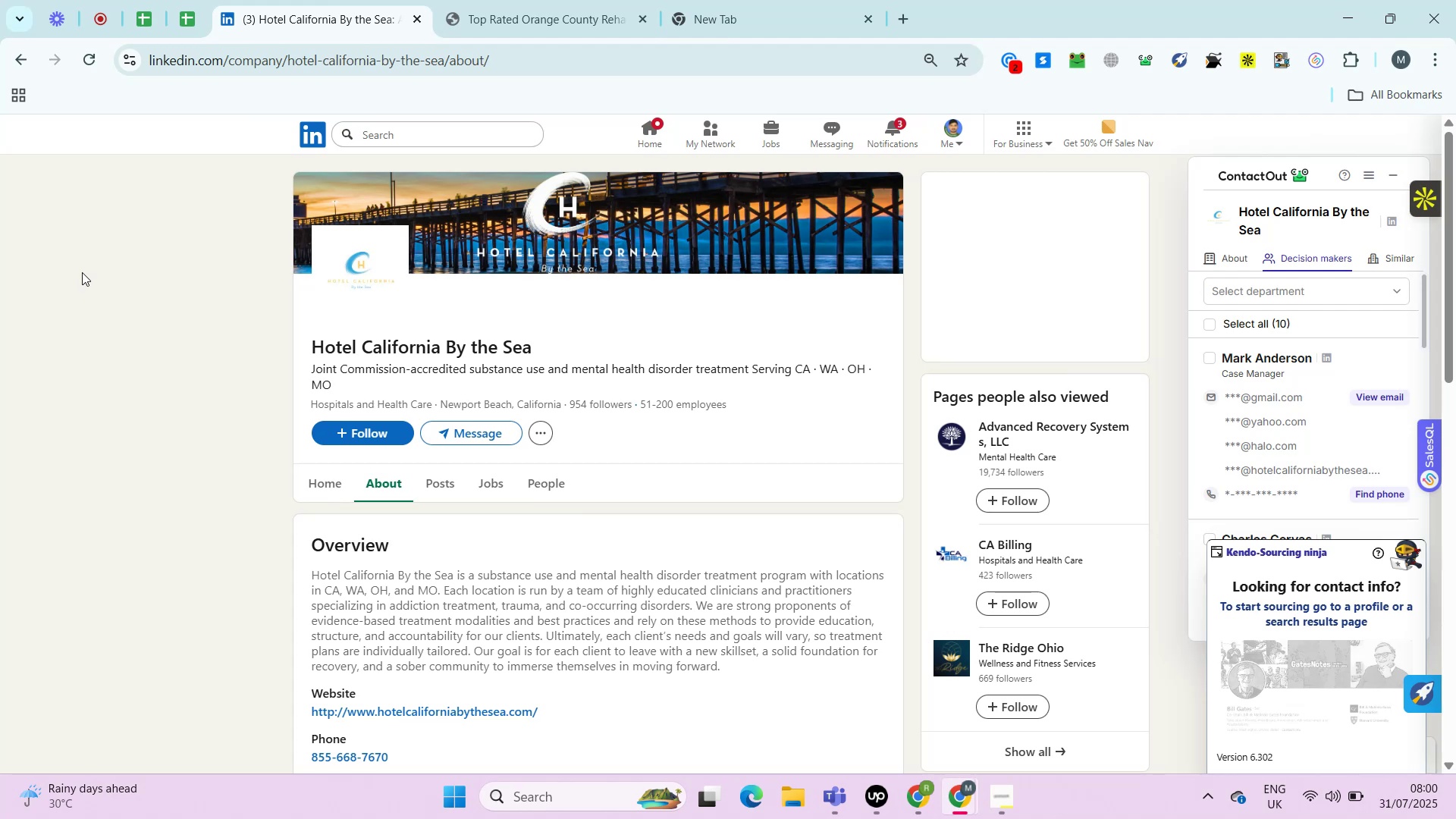 
key(Alt+Control+ControlRight)
 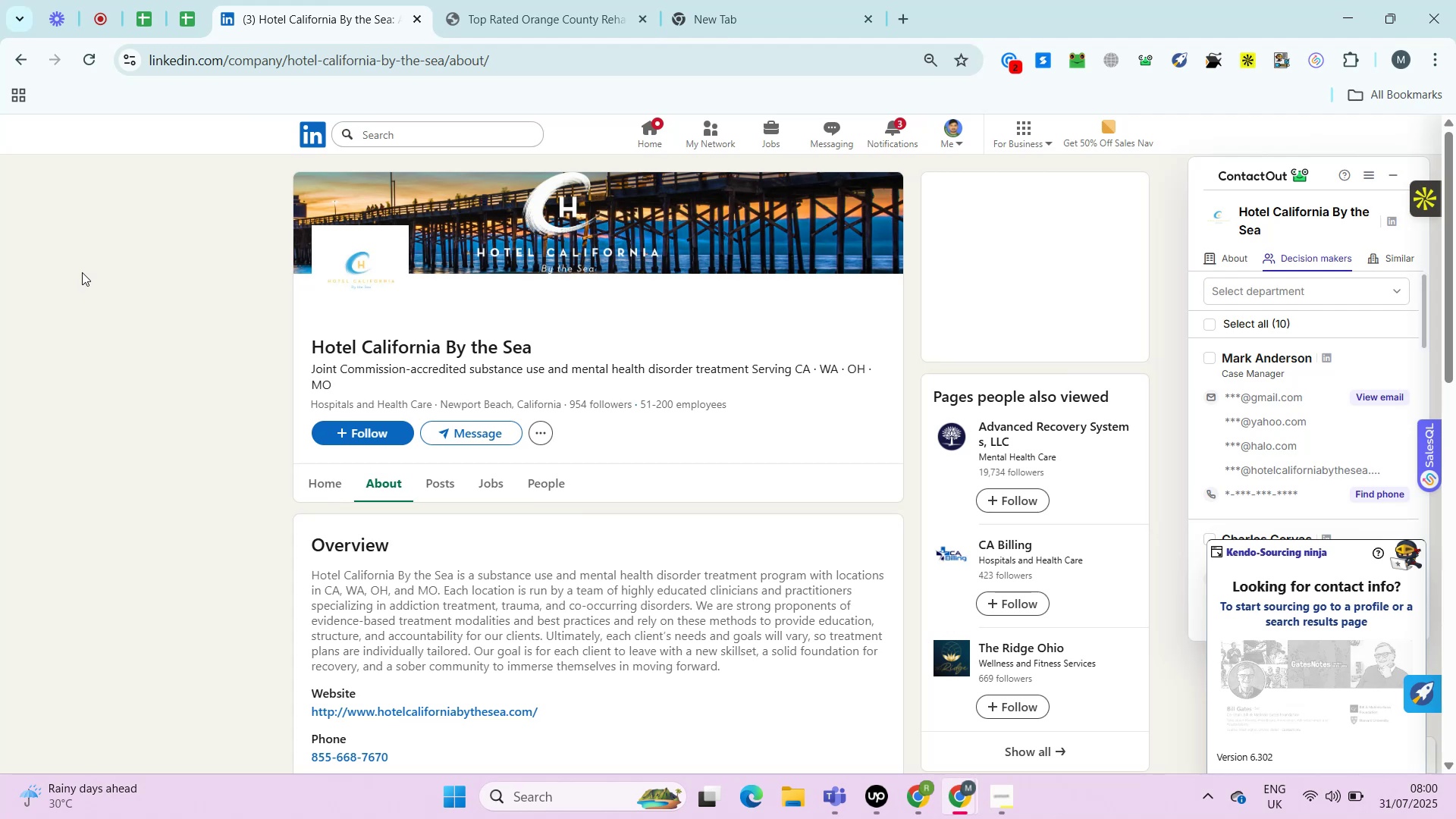 
key(Alt+Control+AltRight)
 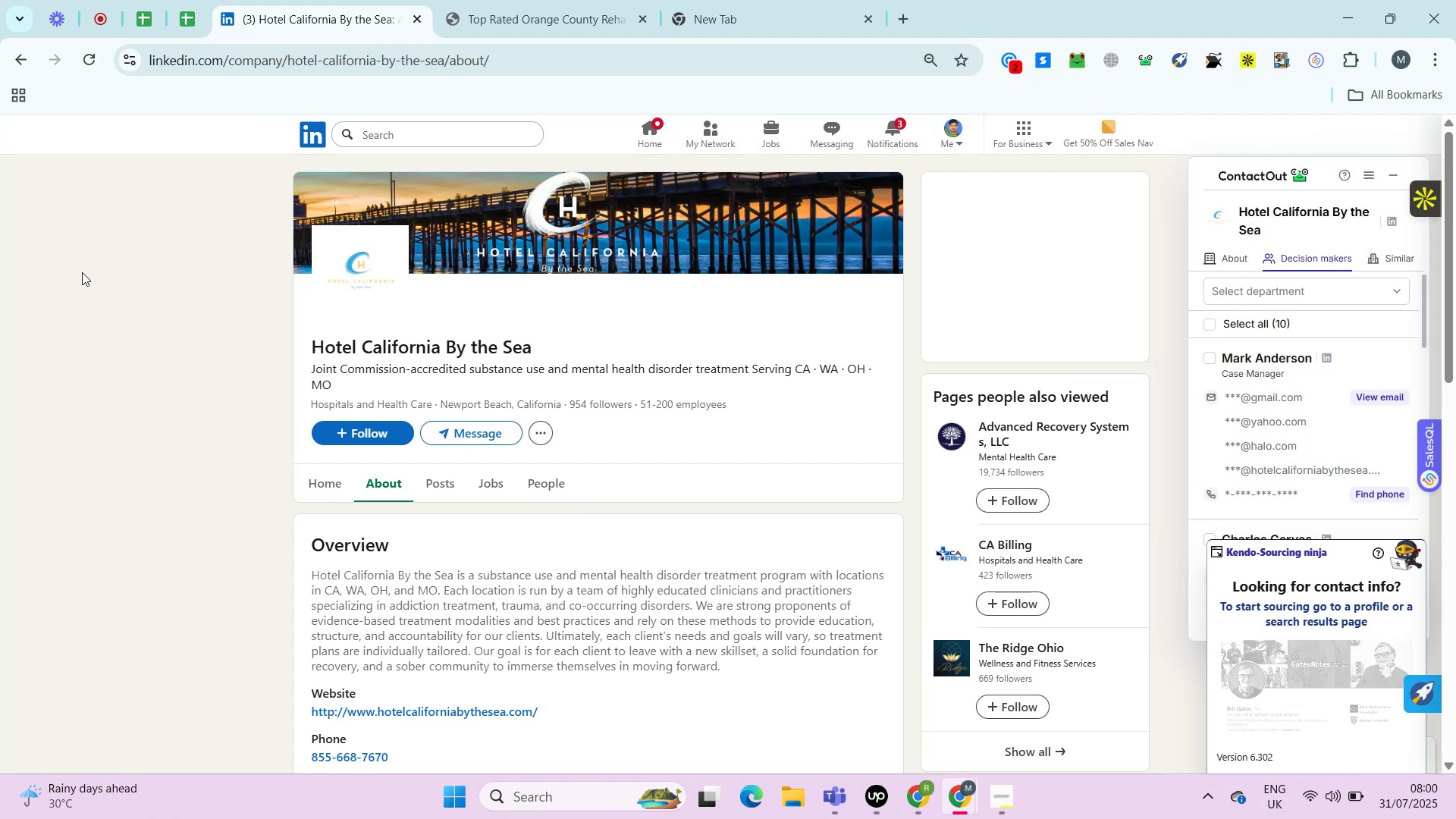 
key(Alt+Control+ControlRight)
 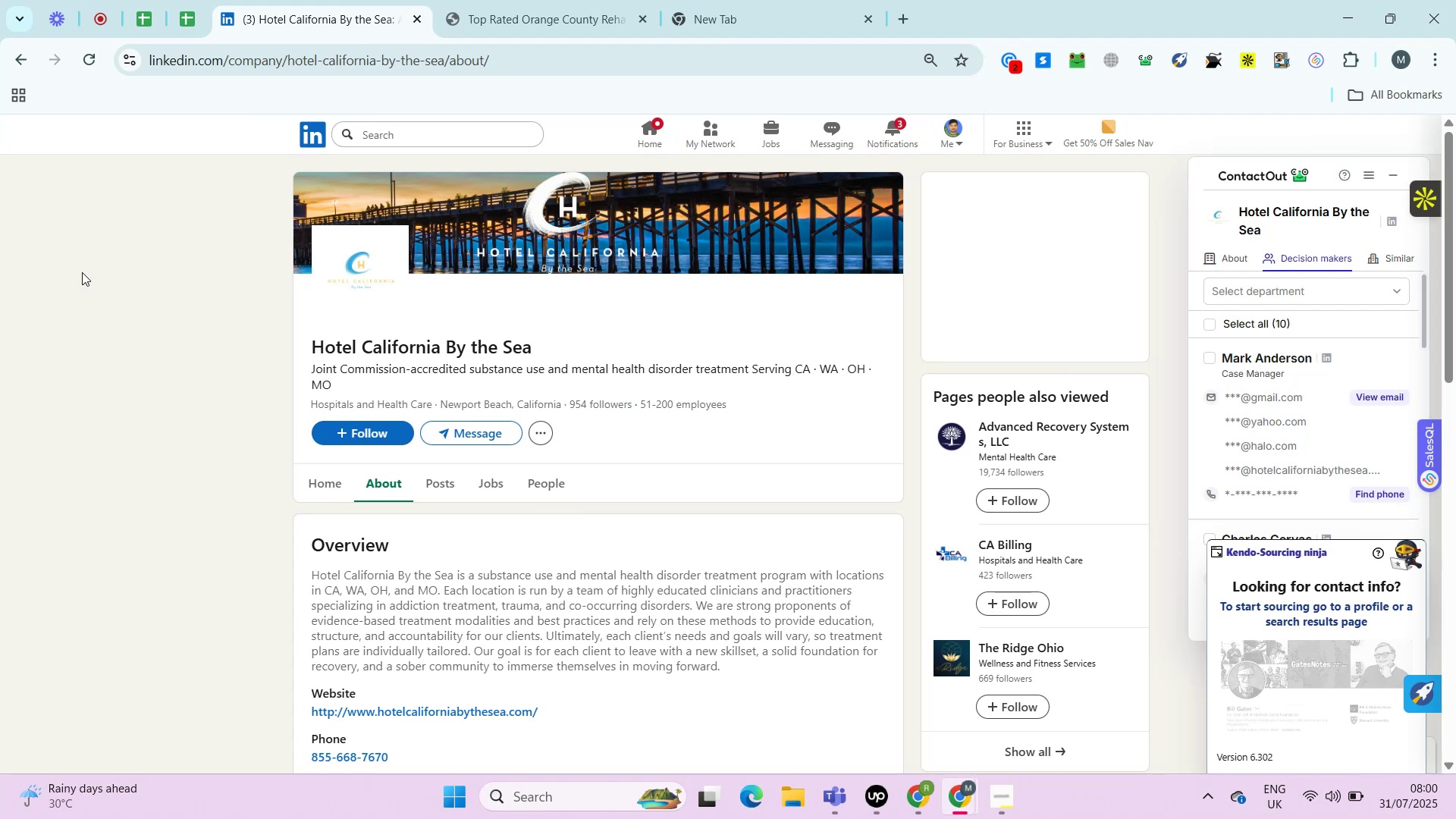 
key(Alt+Control+AltRight)
 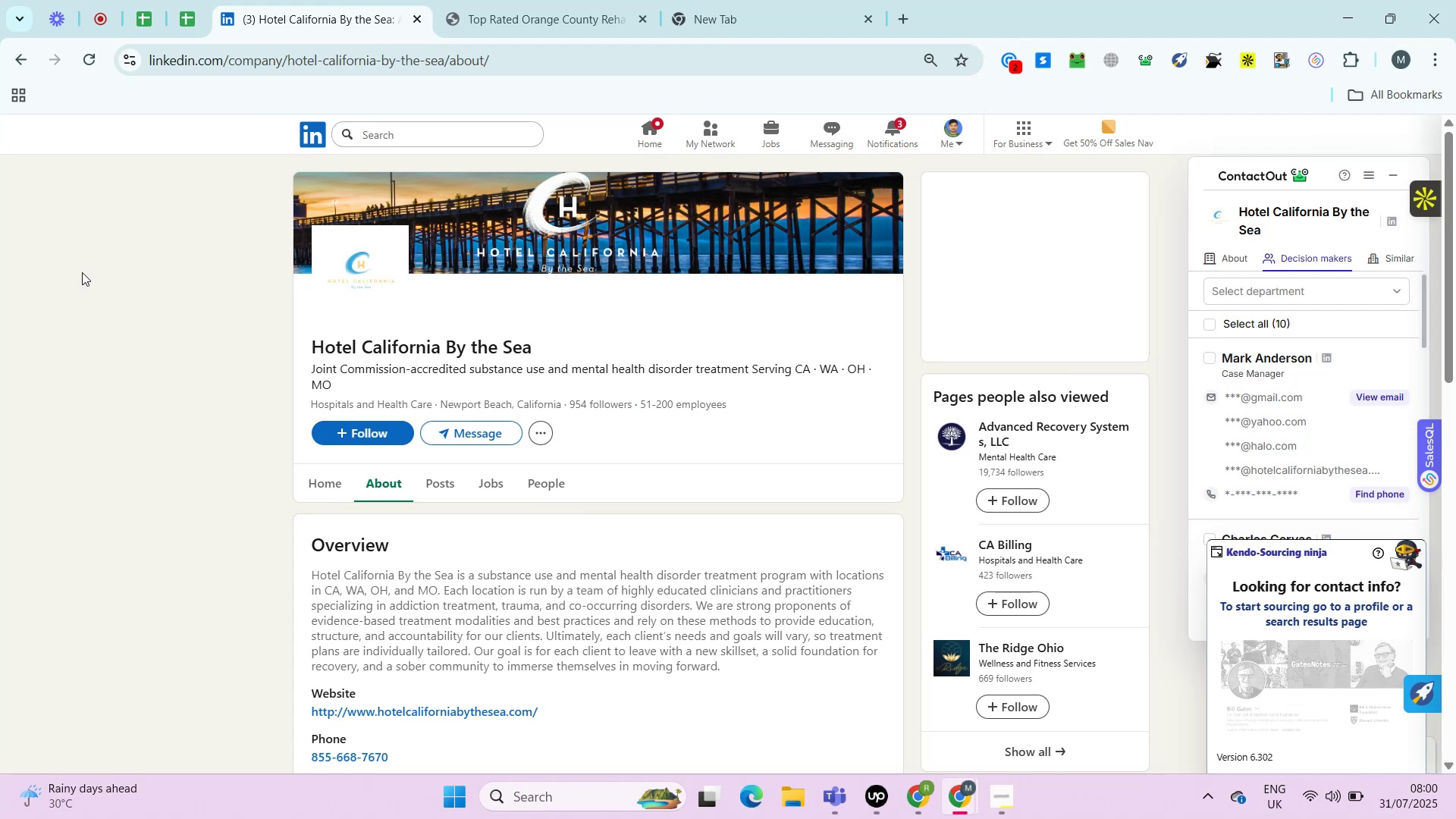 
key(Alt+Control+ControlRight)
 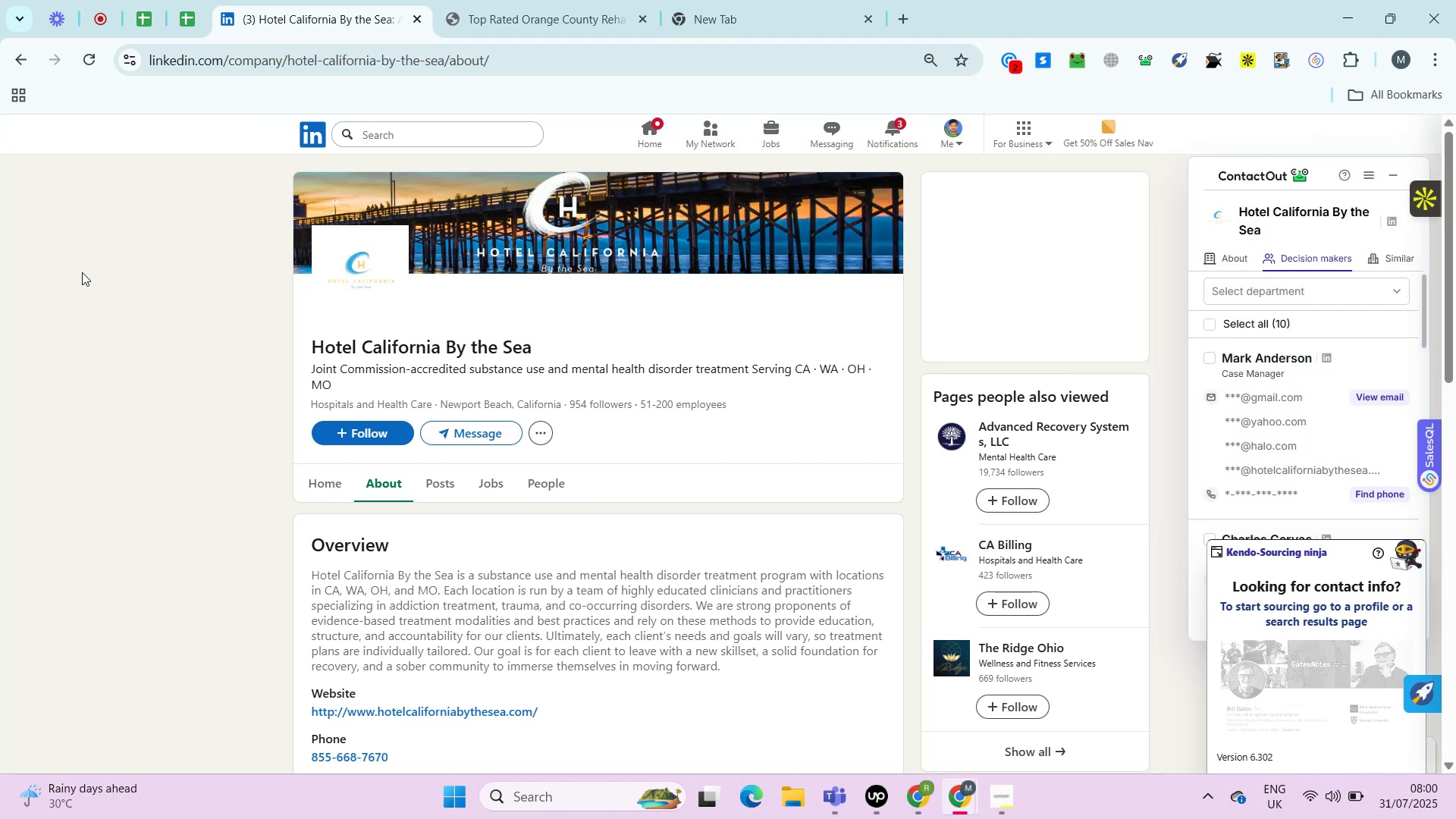 
key(Control+ControlLeft)
 